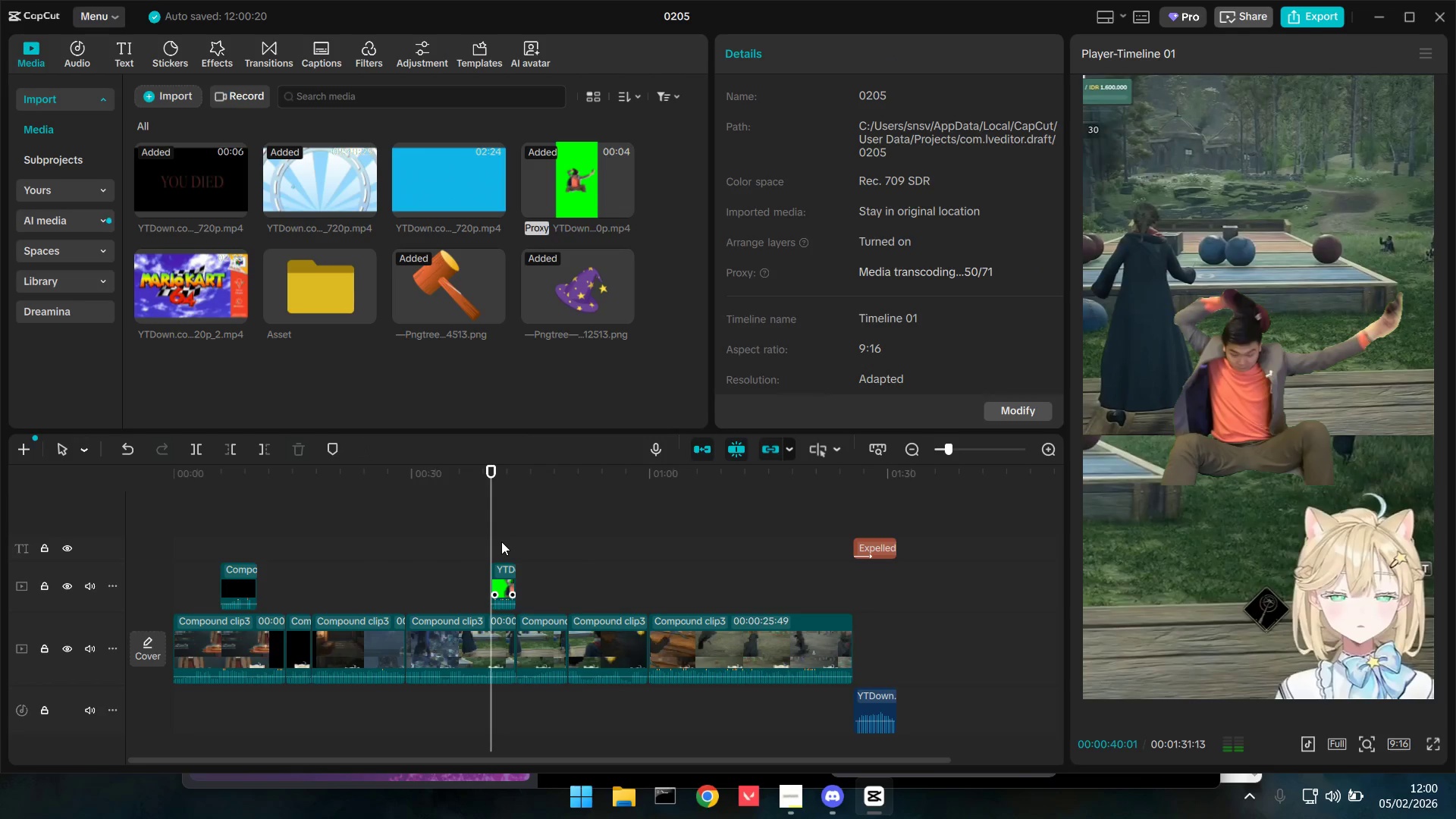 
key(Space)
 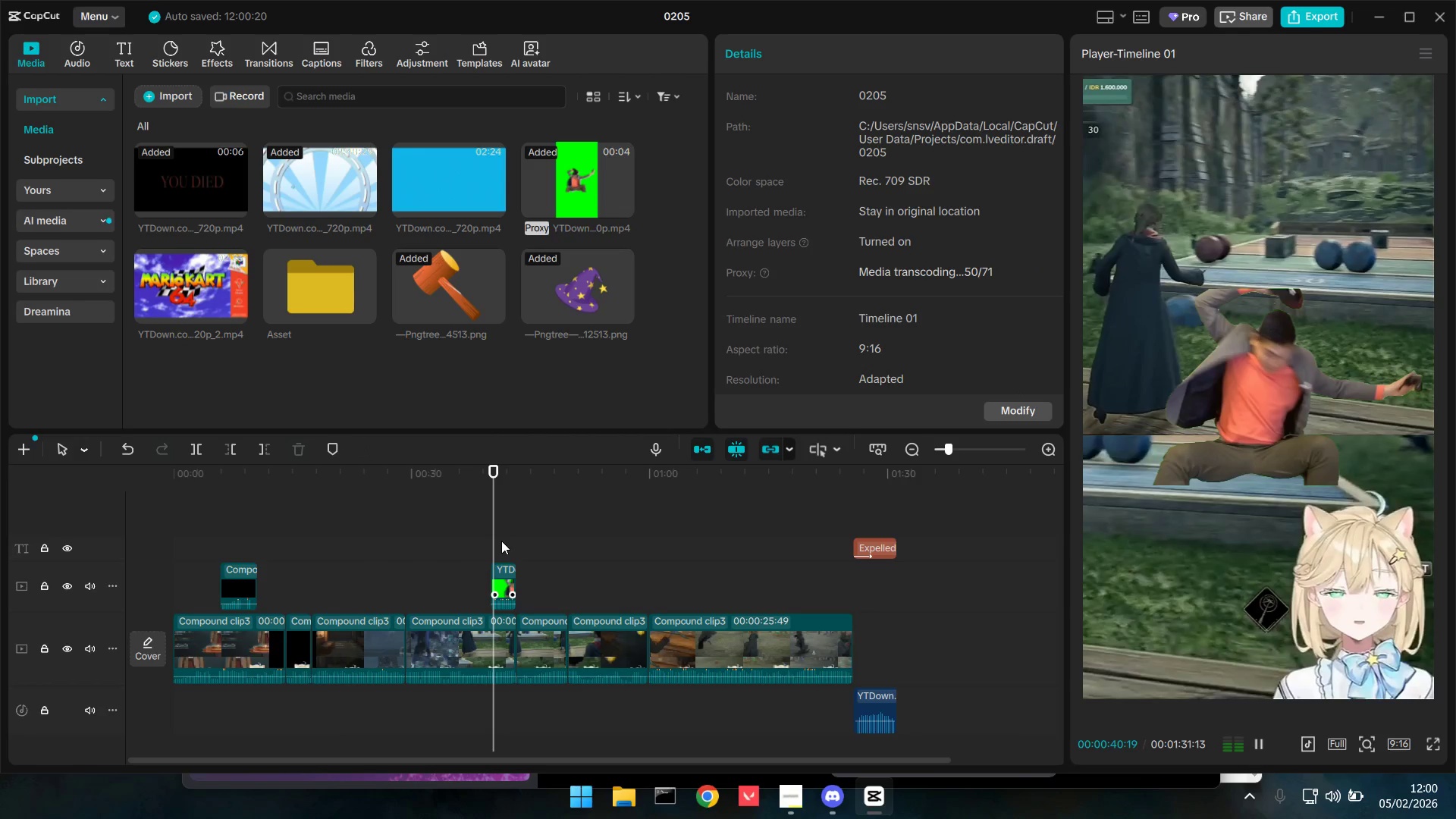 
key(Space)
 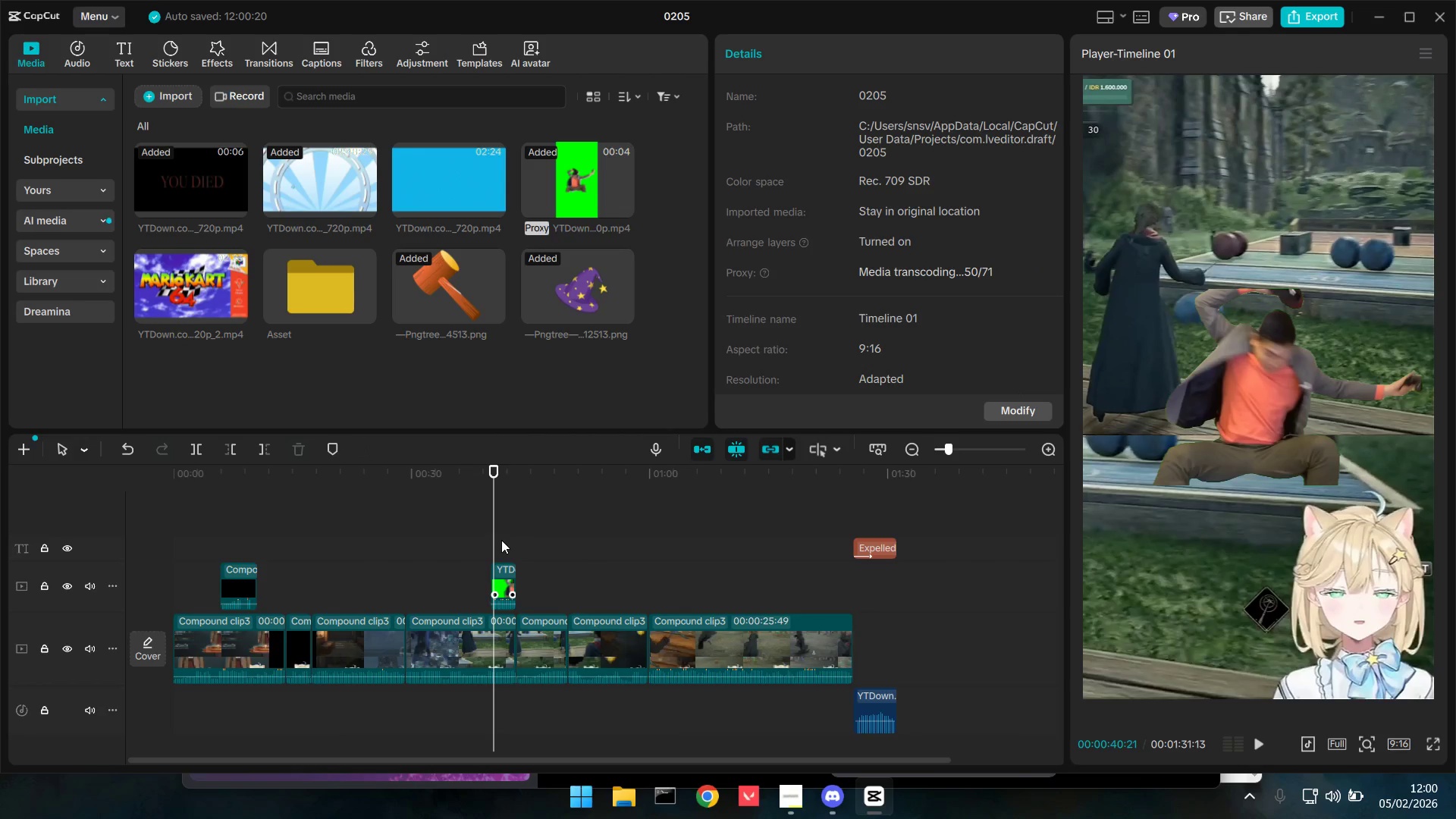 
key(Space)
 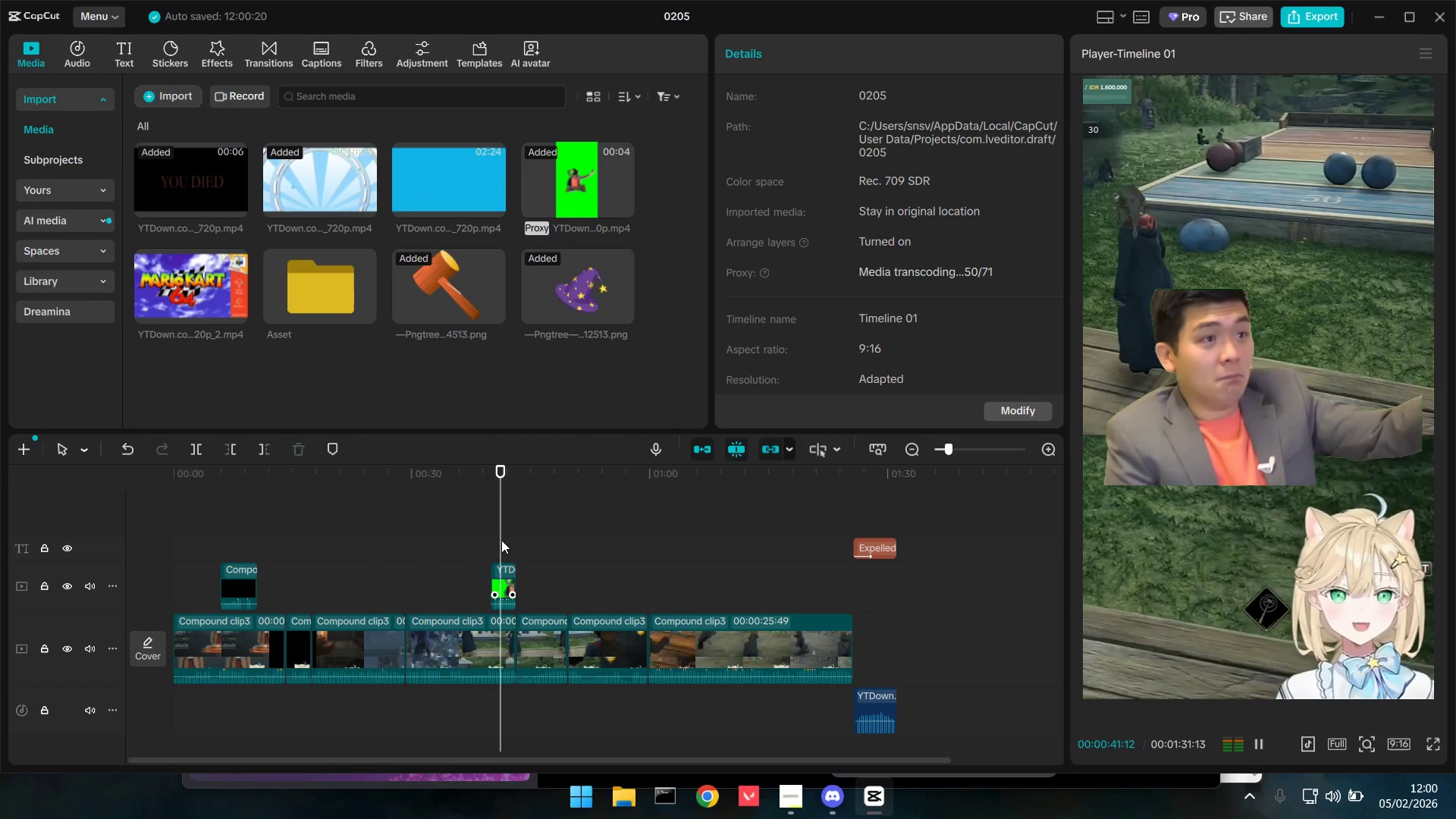 
key(Space)
 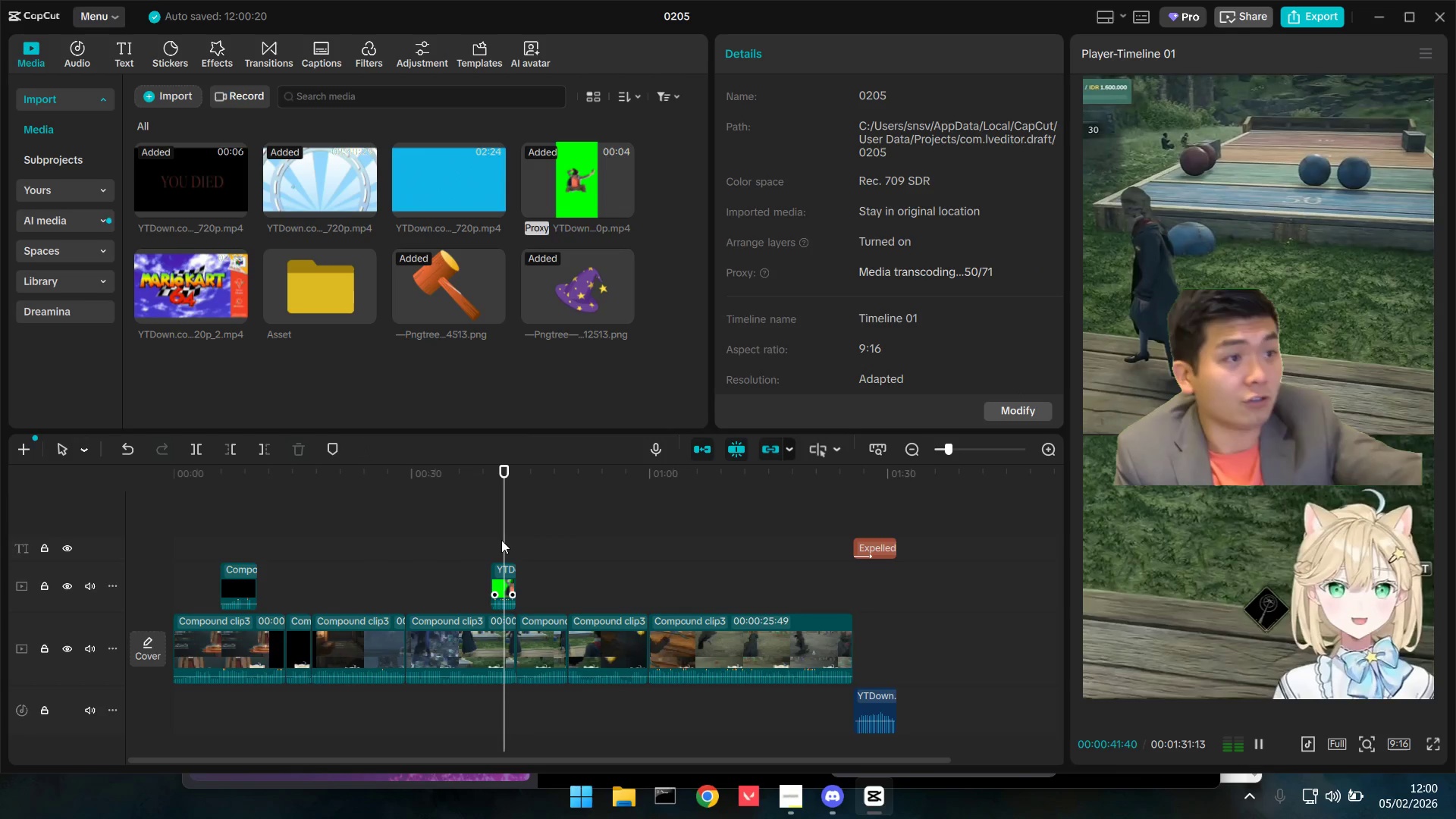 
key(Space)
 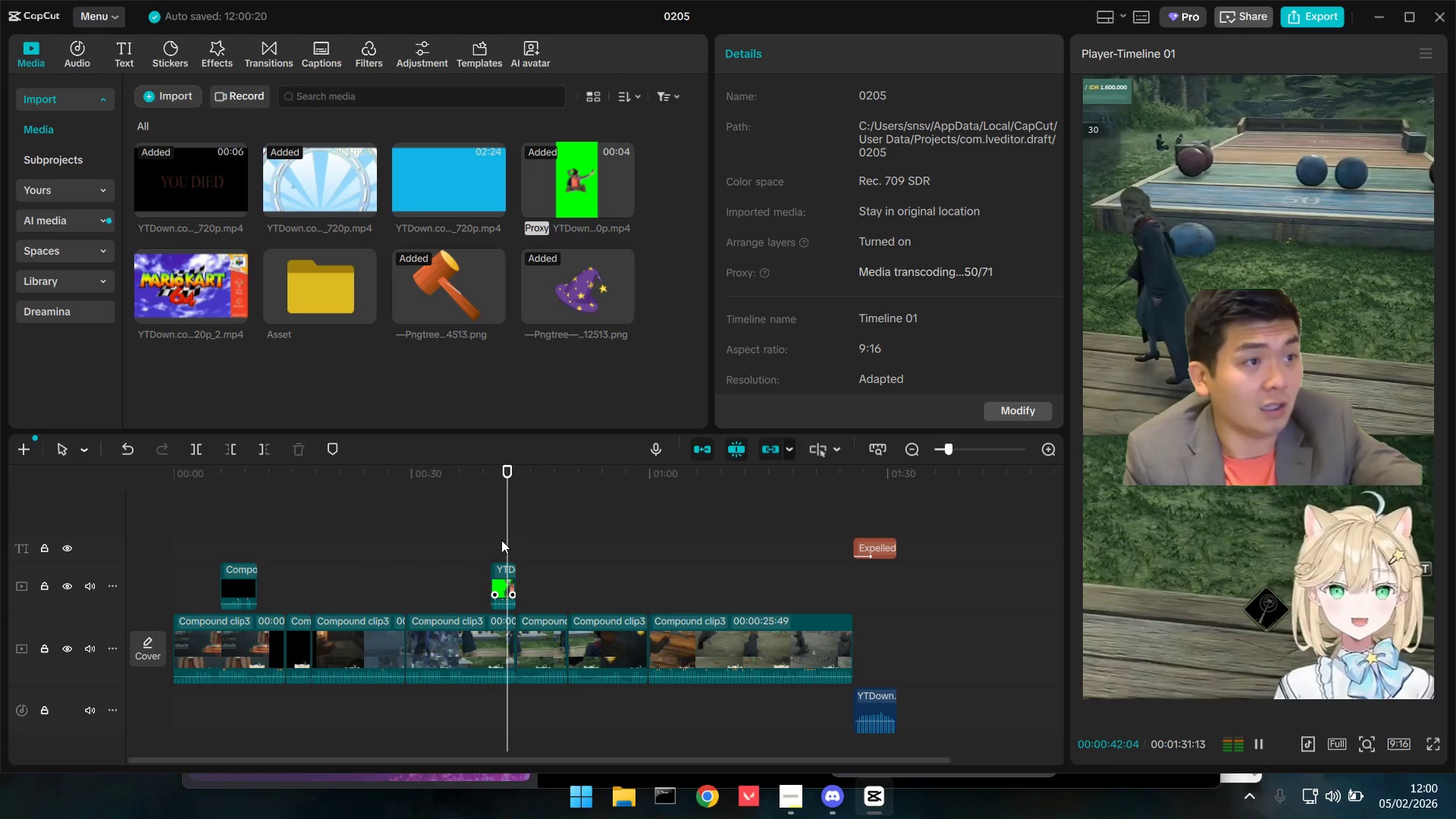 
key(Space)
 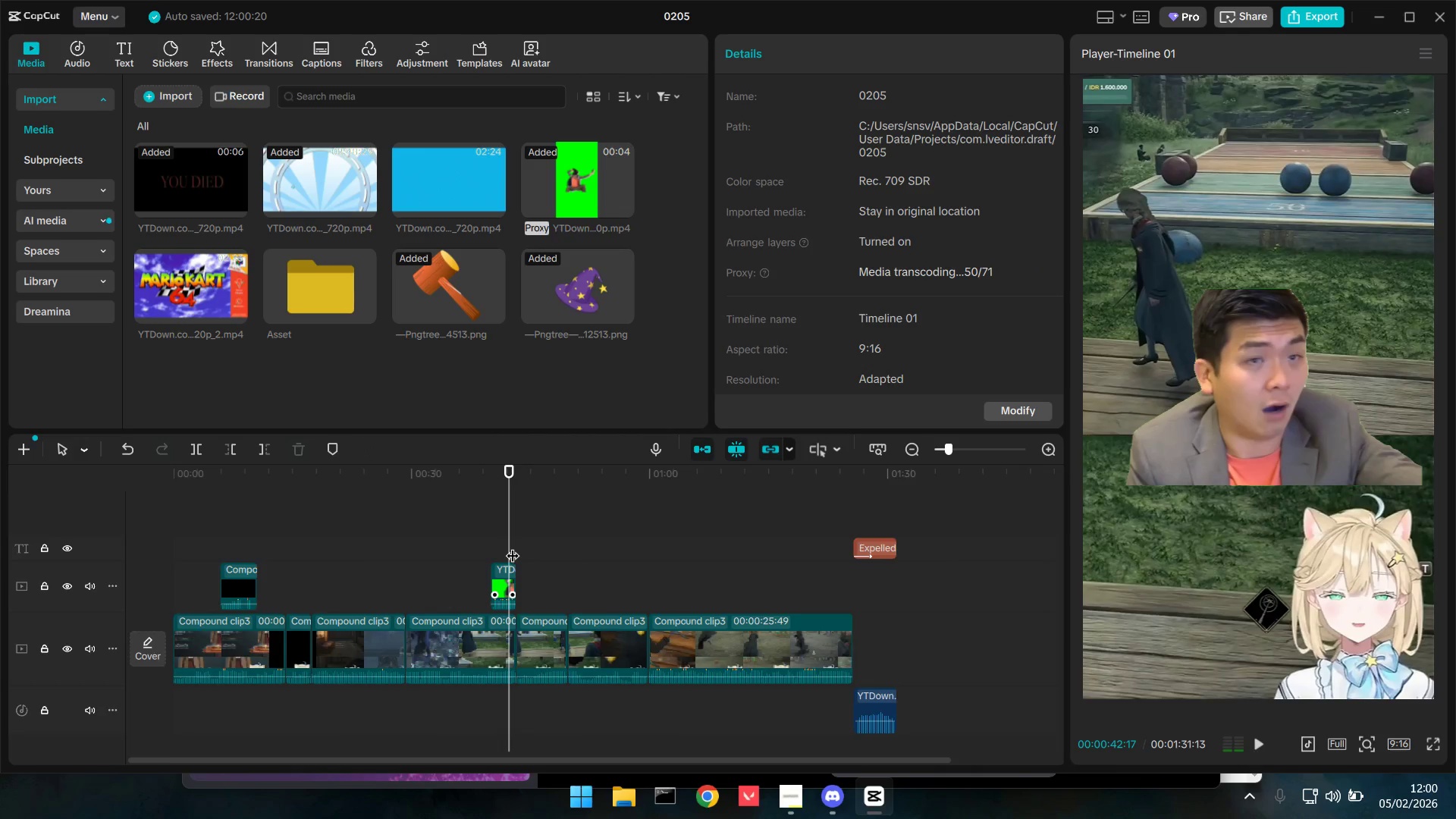 
hold_key(key=ControlLeft, duration=1.52)
 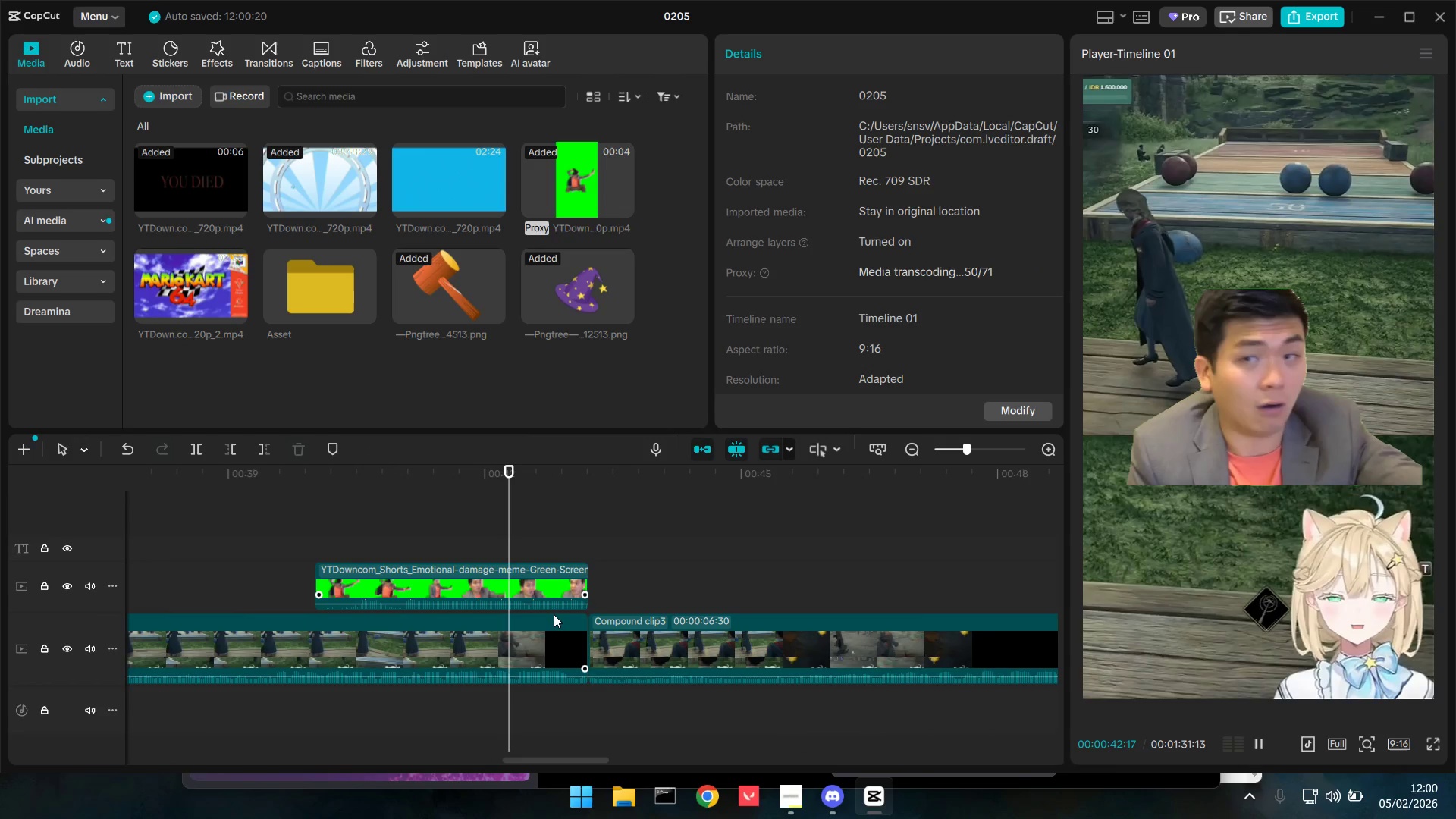 
key(Space)
 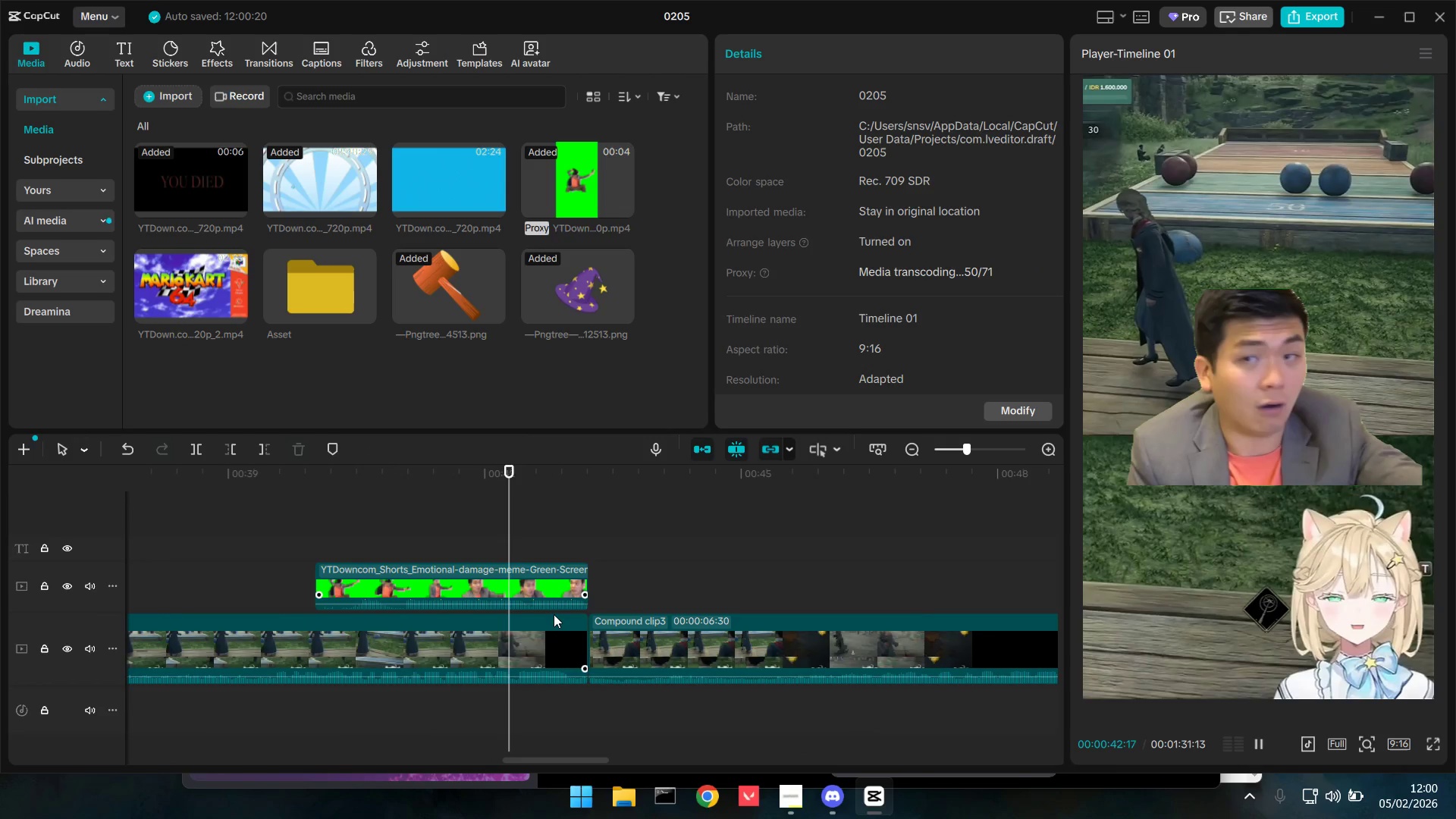 
scroll: coordinate [551, 626], scroll_direction: up, amount: 23.0
 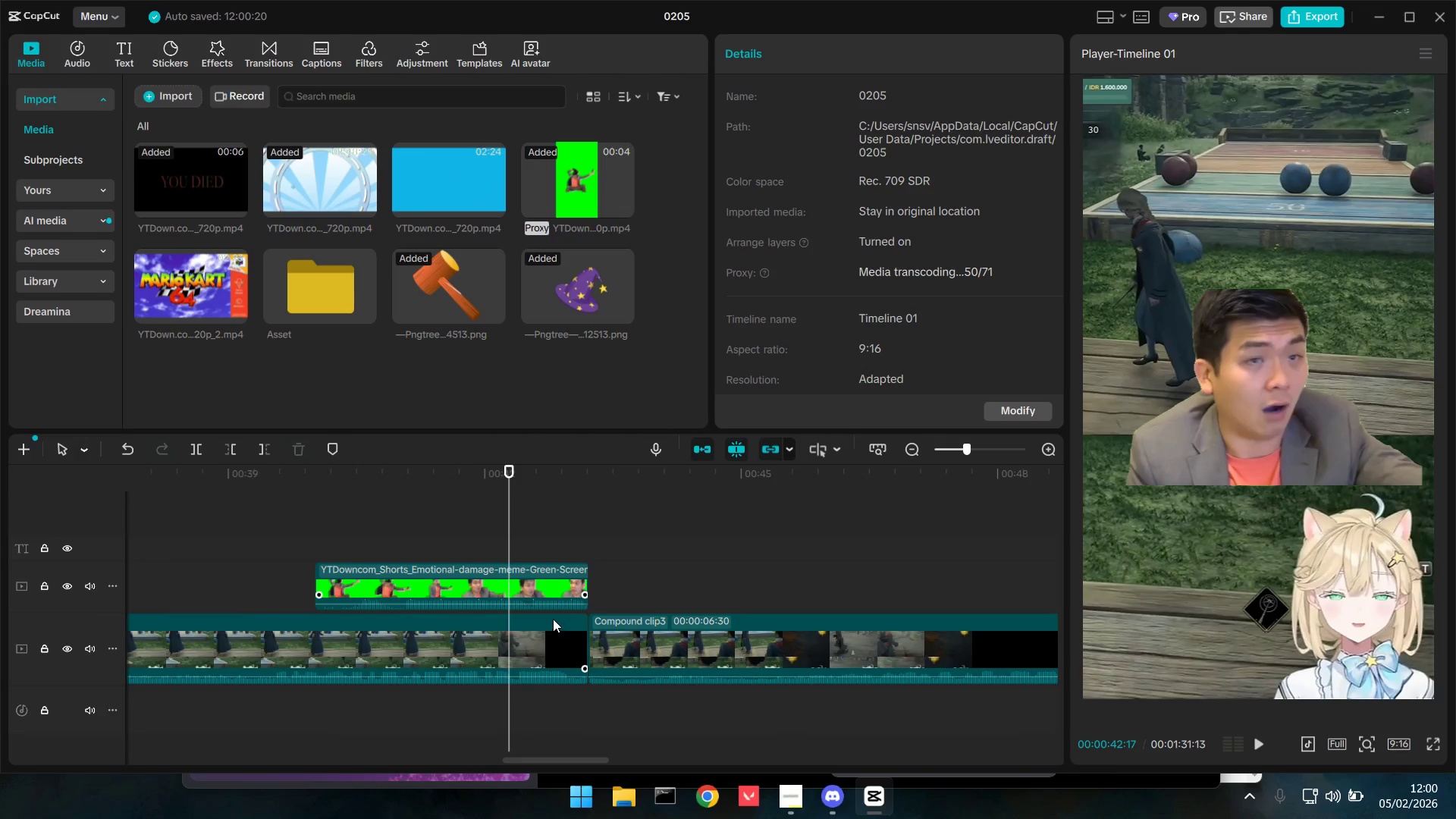 
key(Space)
 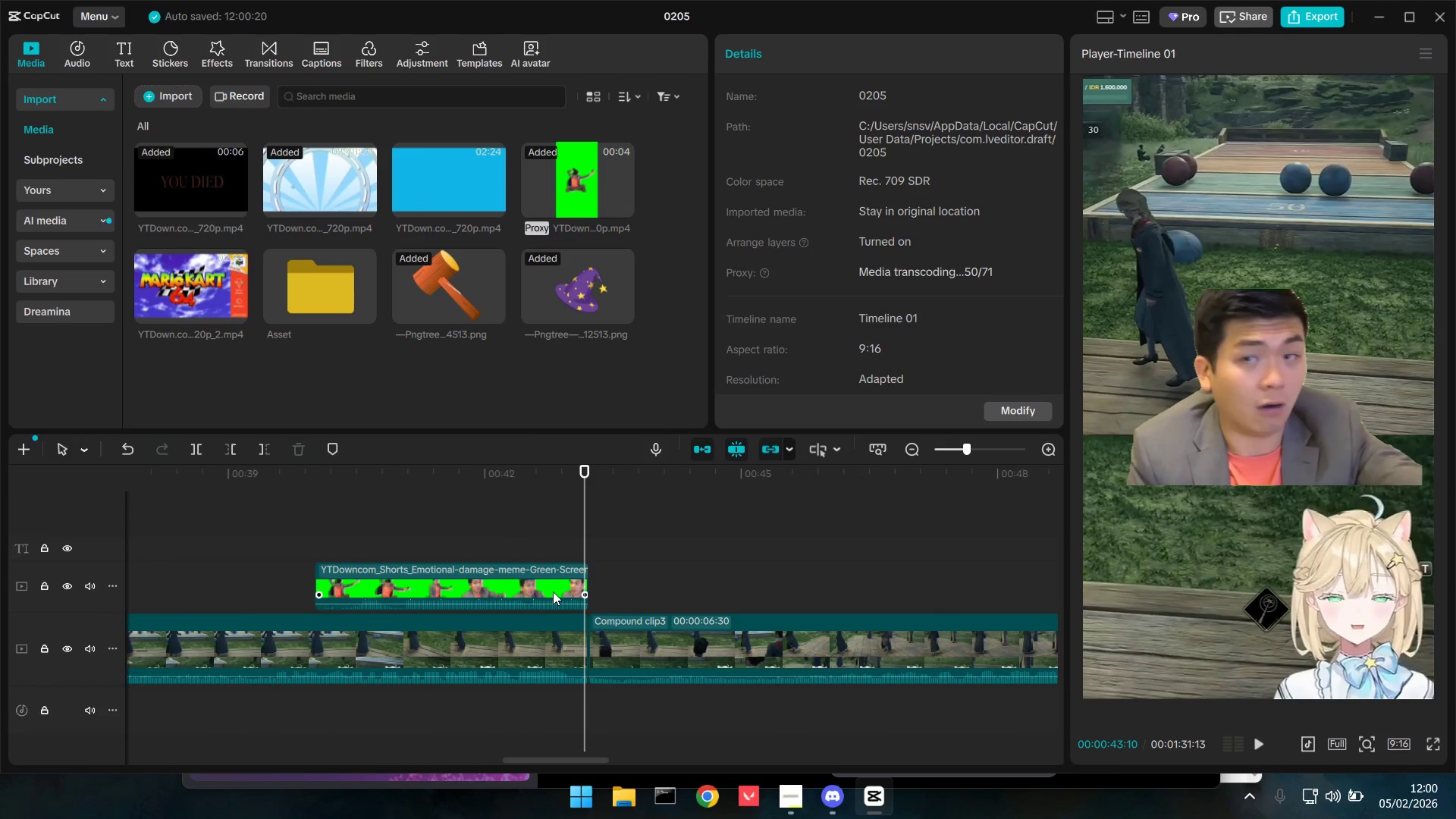 
key(Space)
 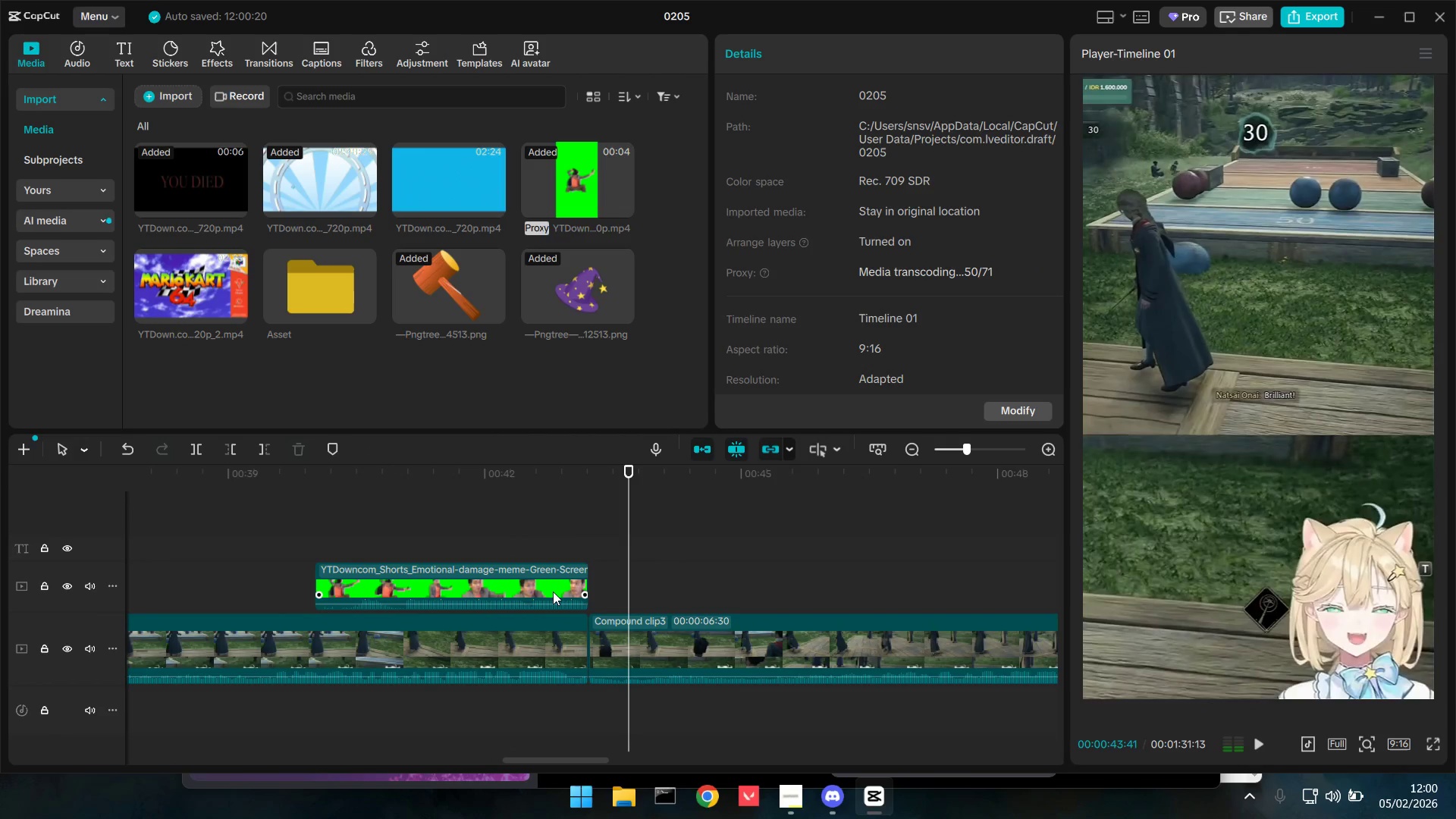 
key(Space)
 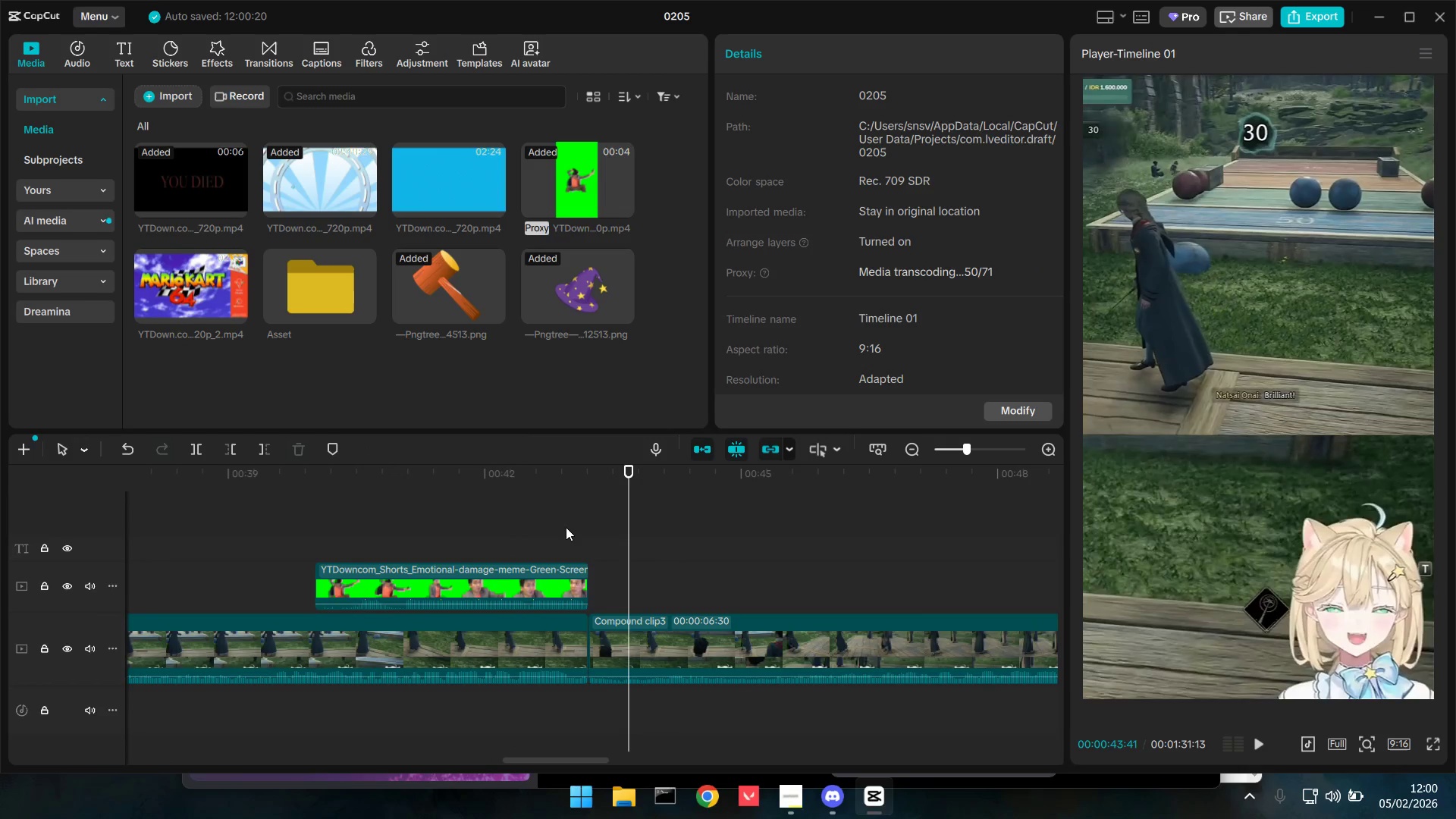 
left_click([568, 526])
 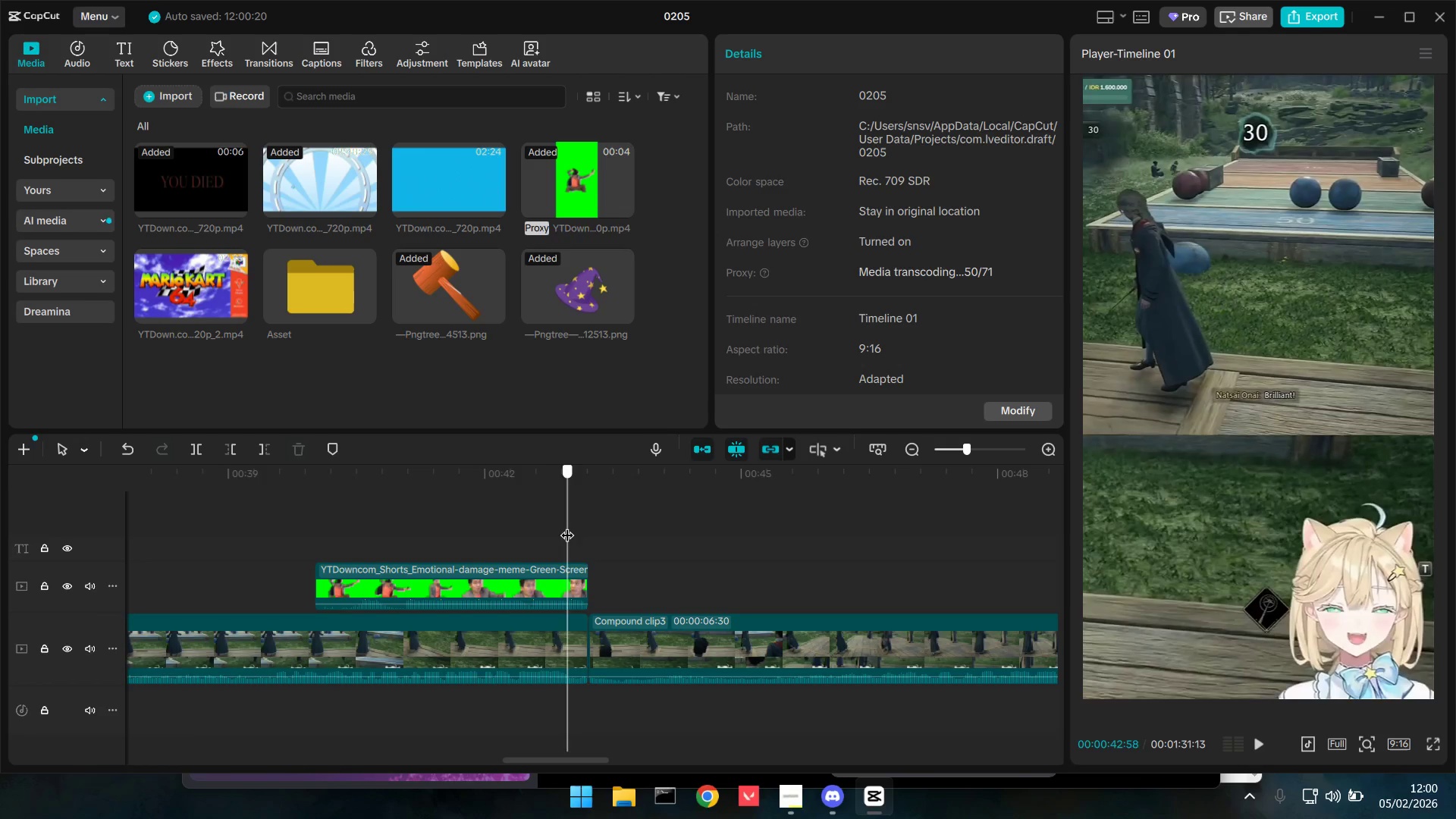 
left_click_drag(start_coordinate=[567, 526], to_coordinate=[509, 522])
 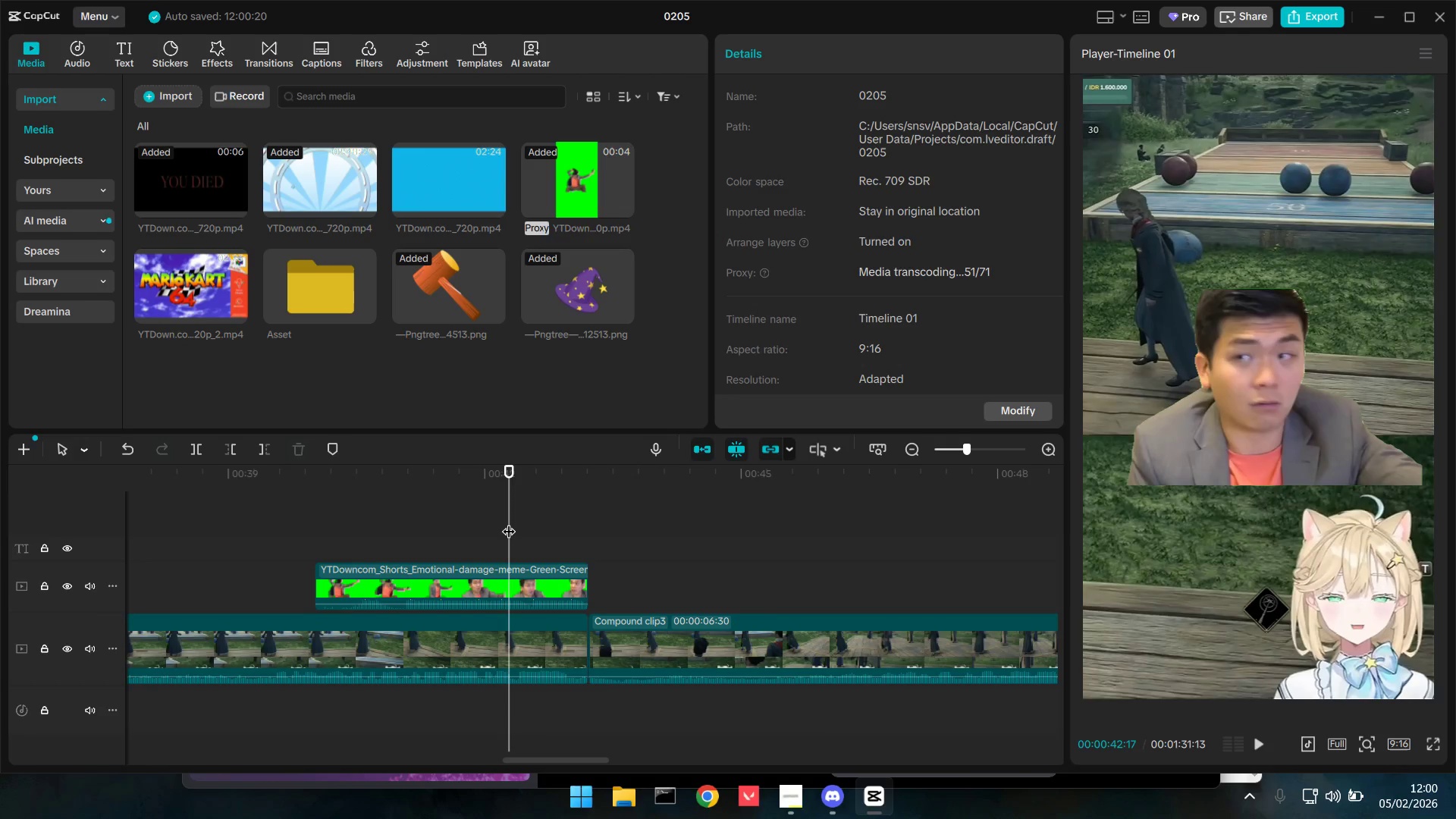 
key(Space)
 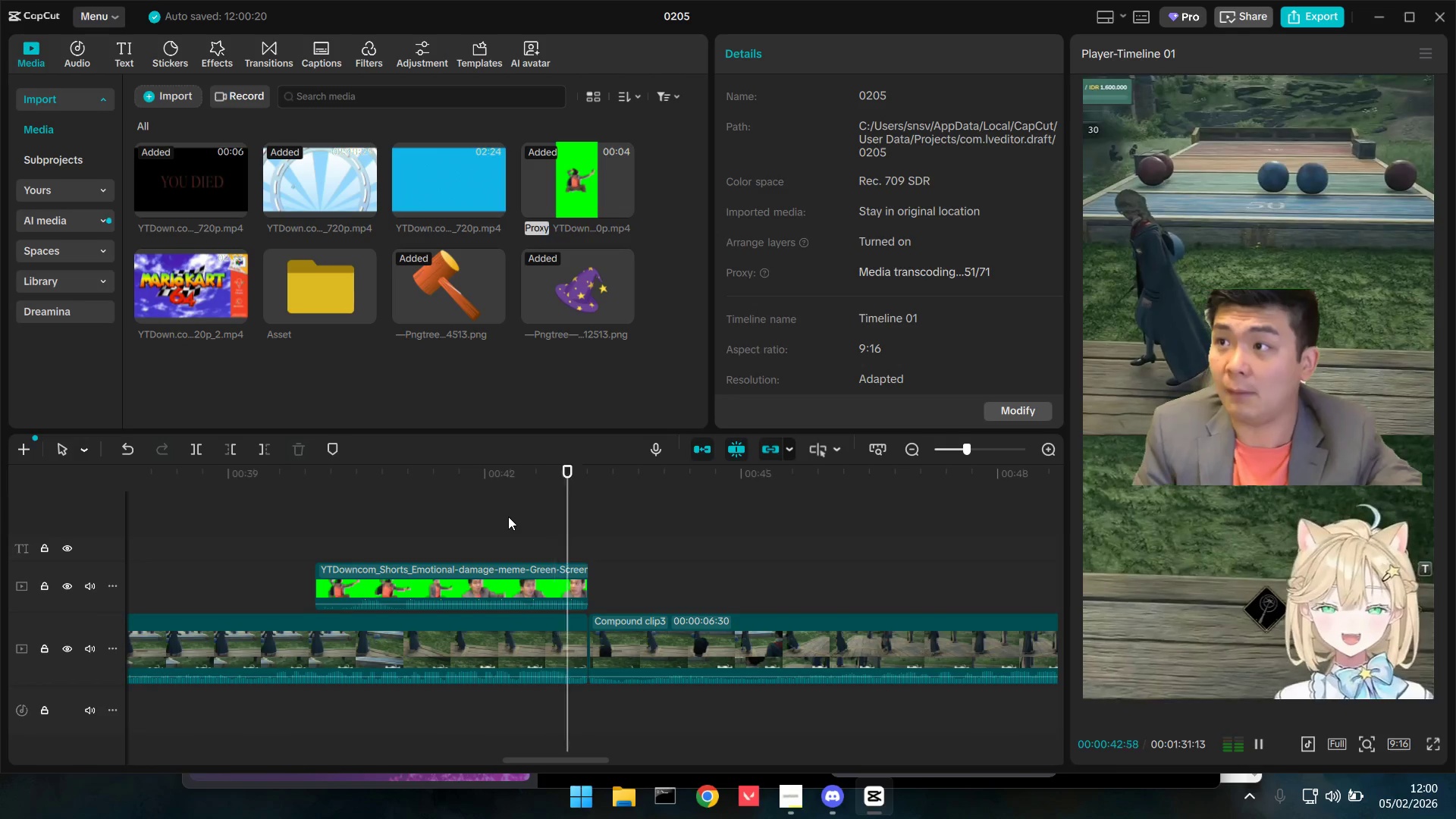 
key(Space)
 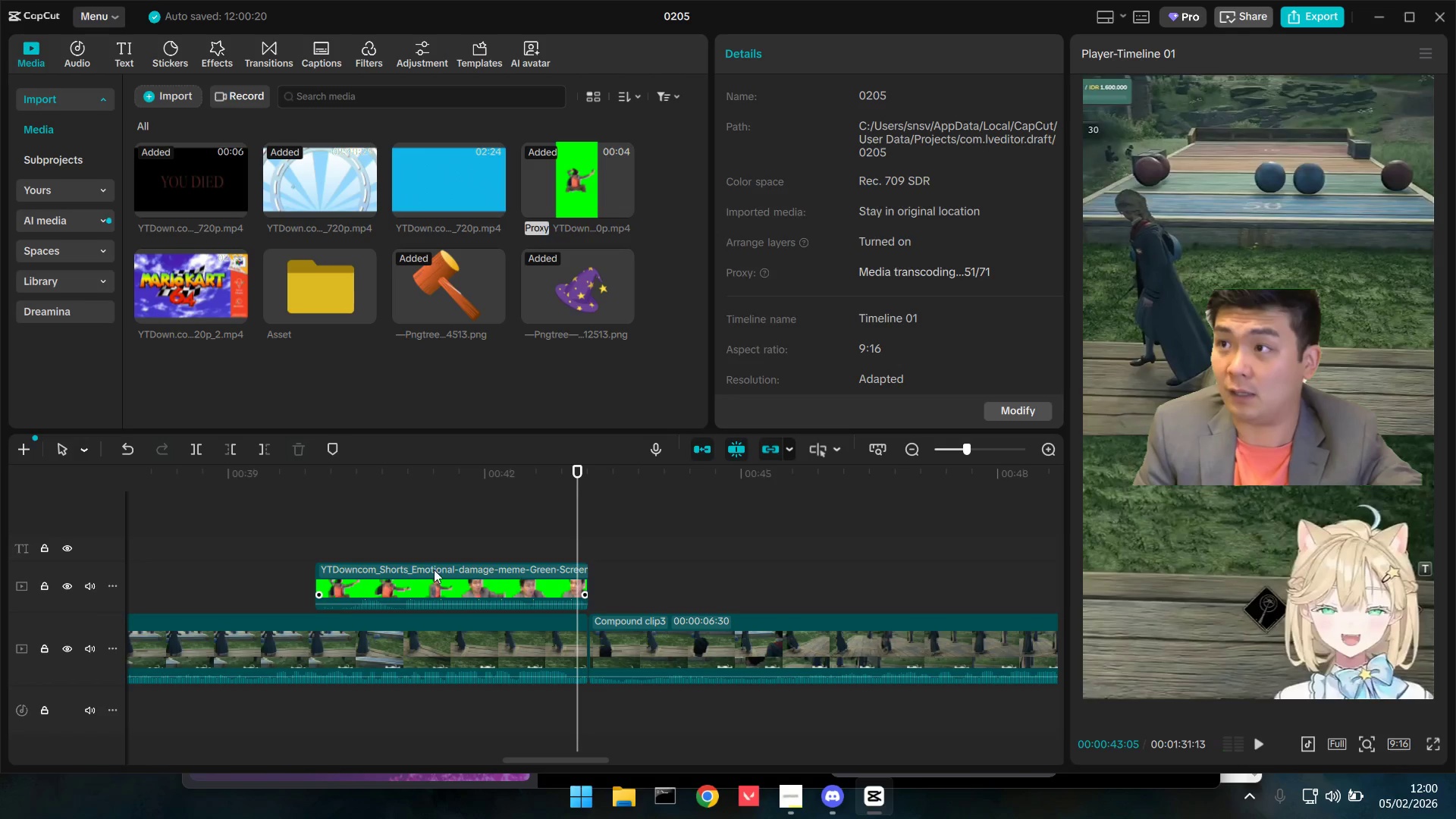 
left_click_drag(start_coordinate=[515, 578], to_coordinate=[415, 570])
 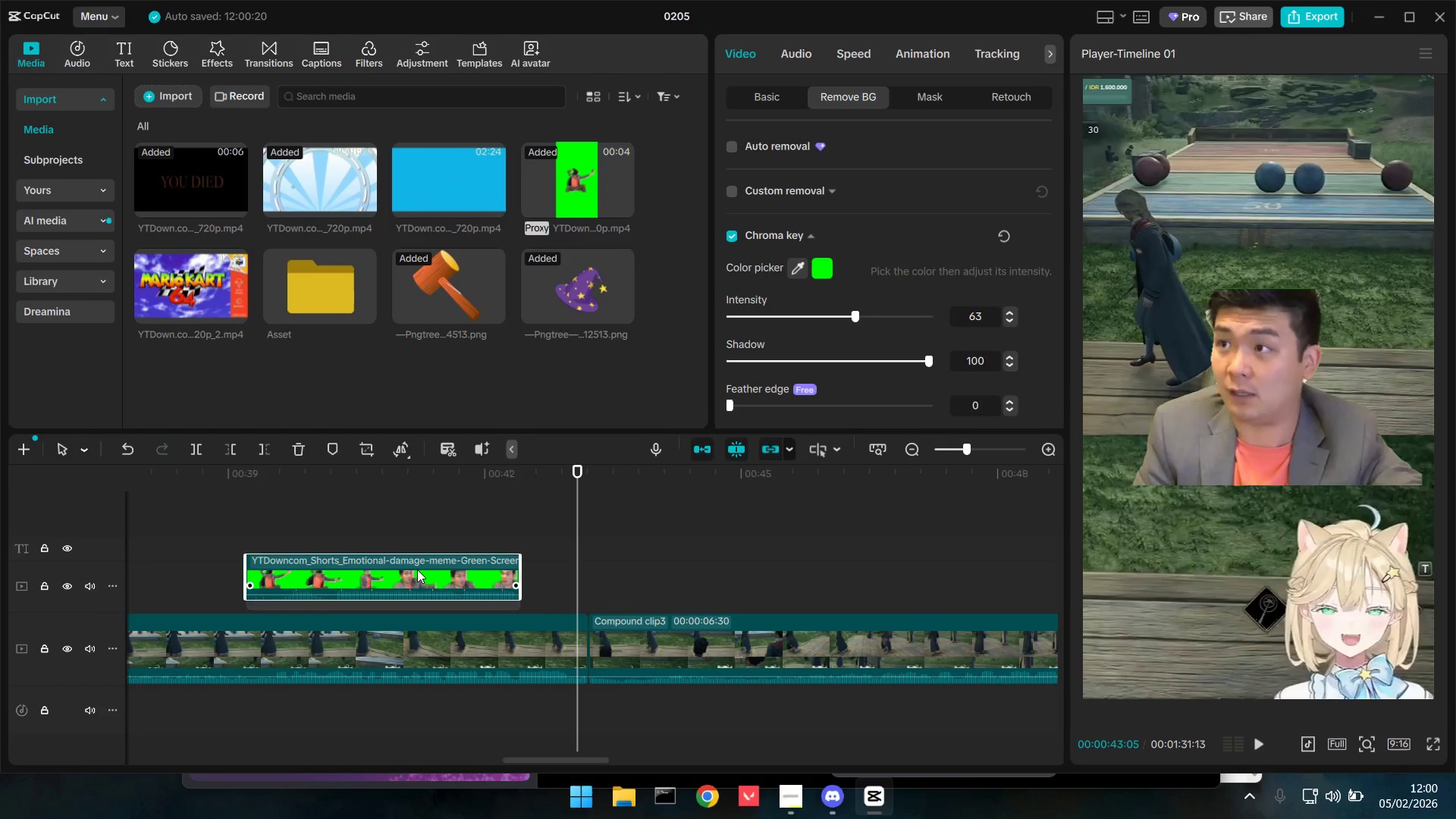 
key(Space)
 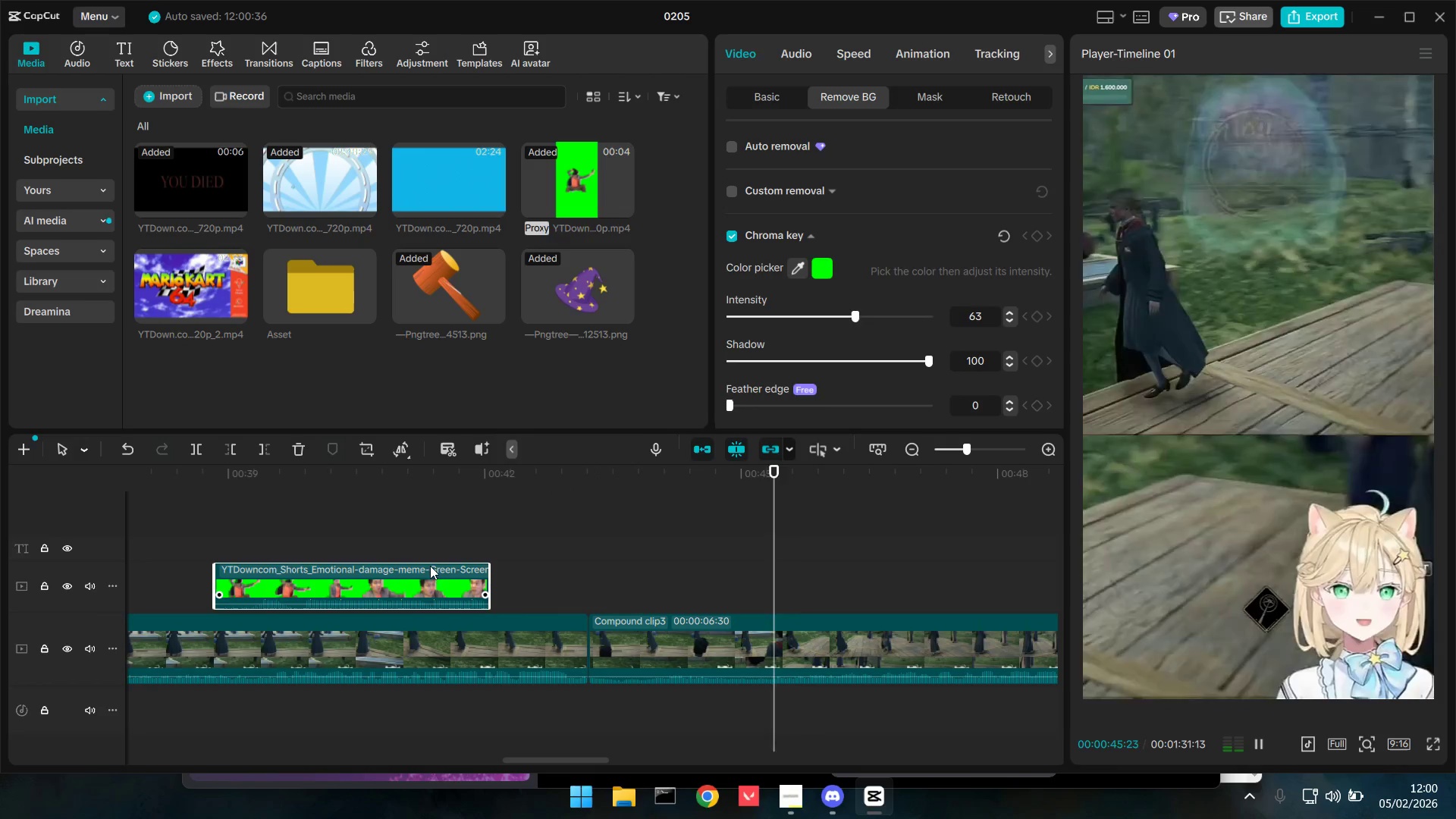 
key(Space)
 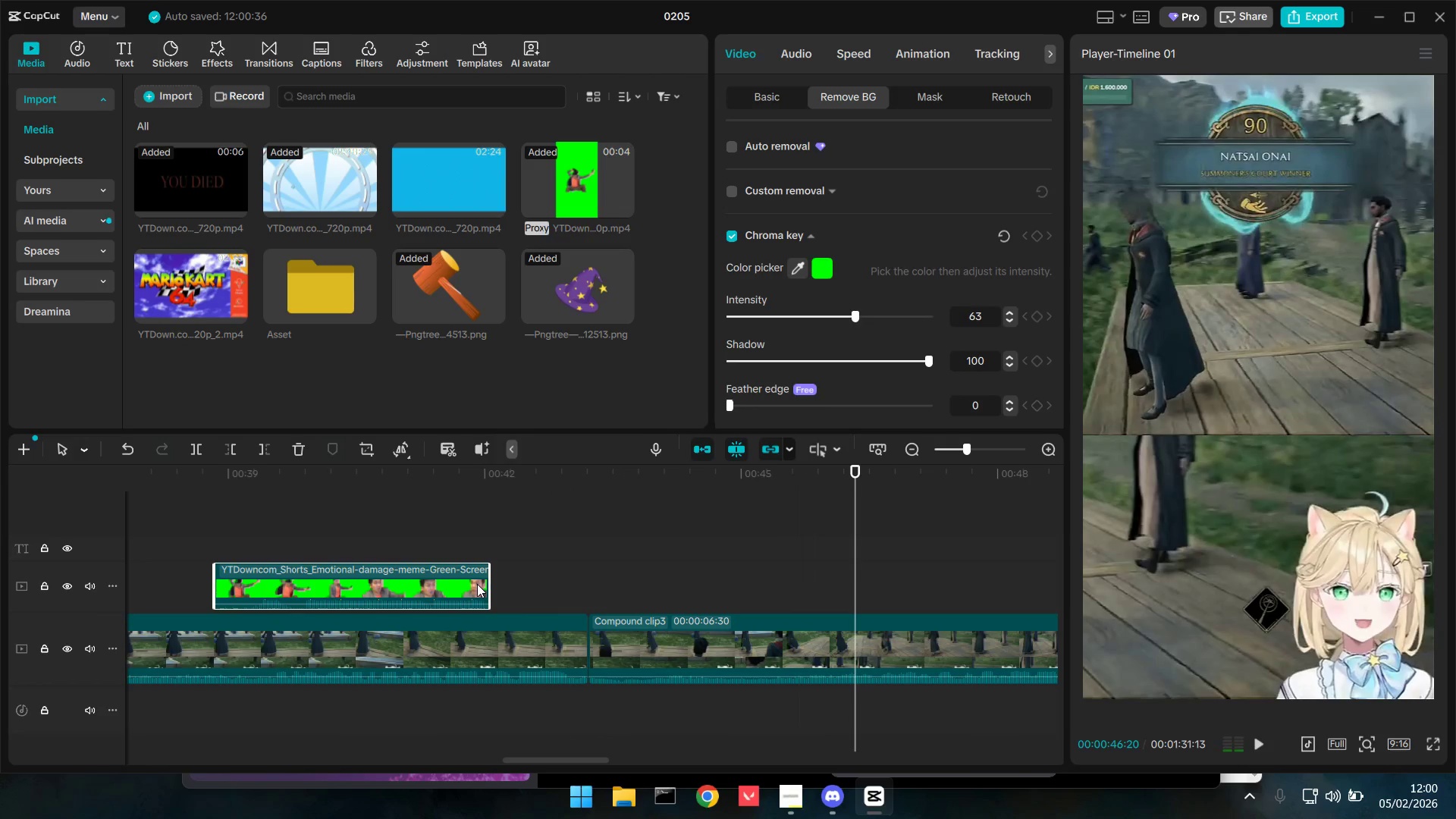 
key(Space)
 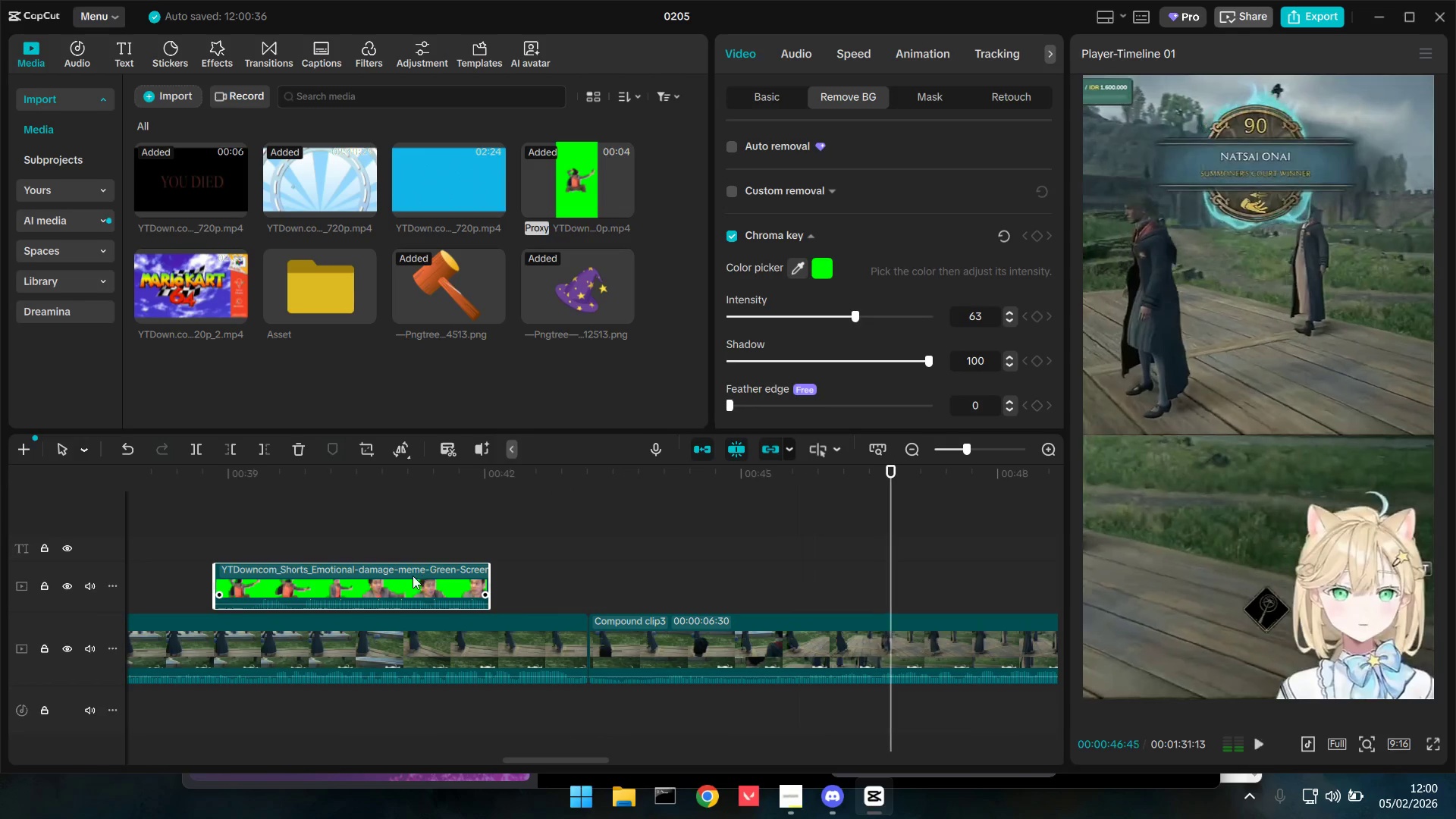 
key(Space)
 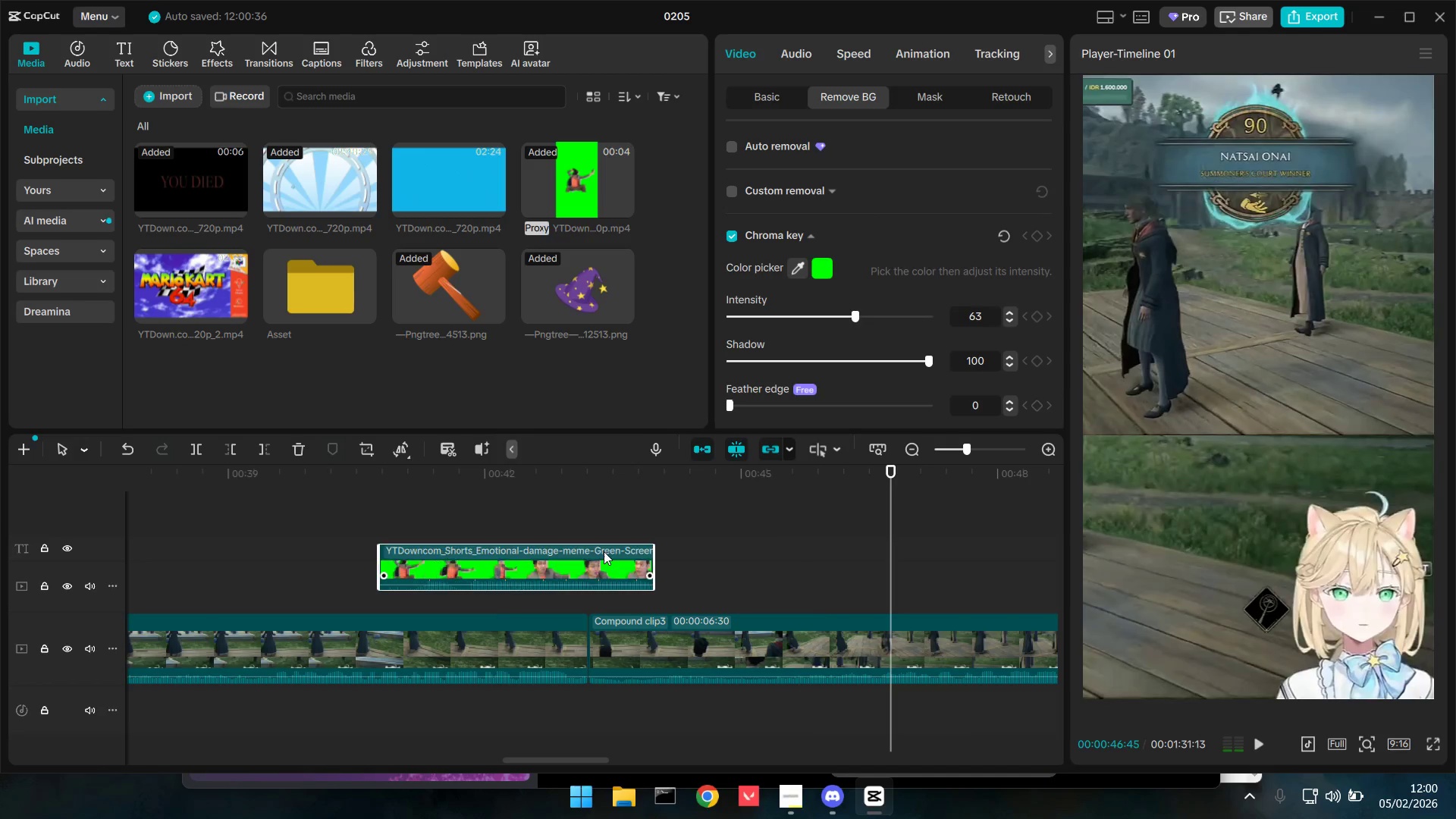 
left_click_drag(start_coordinate=[413, 576], to_coordinate=[789, 557])
 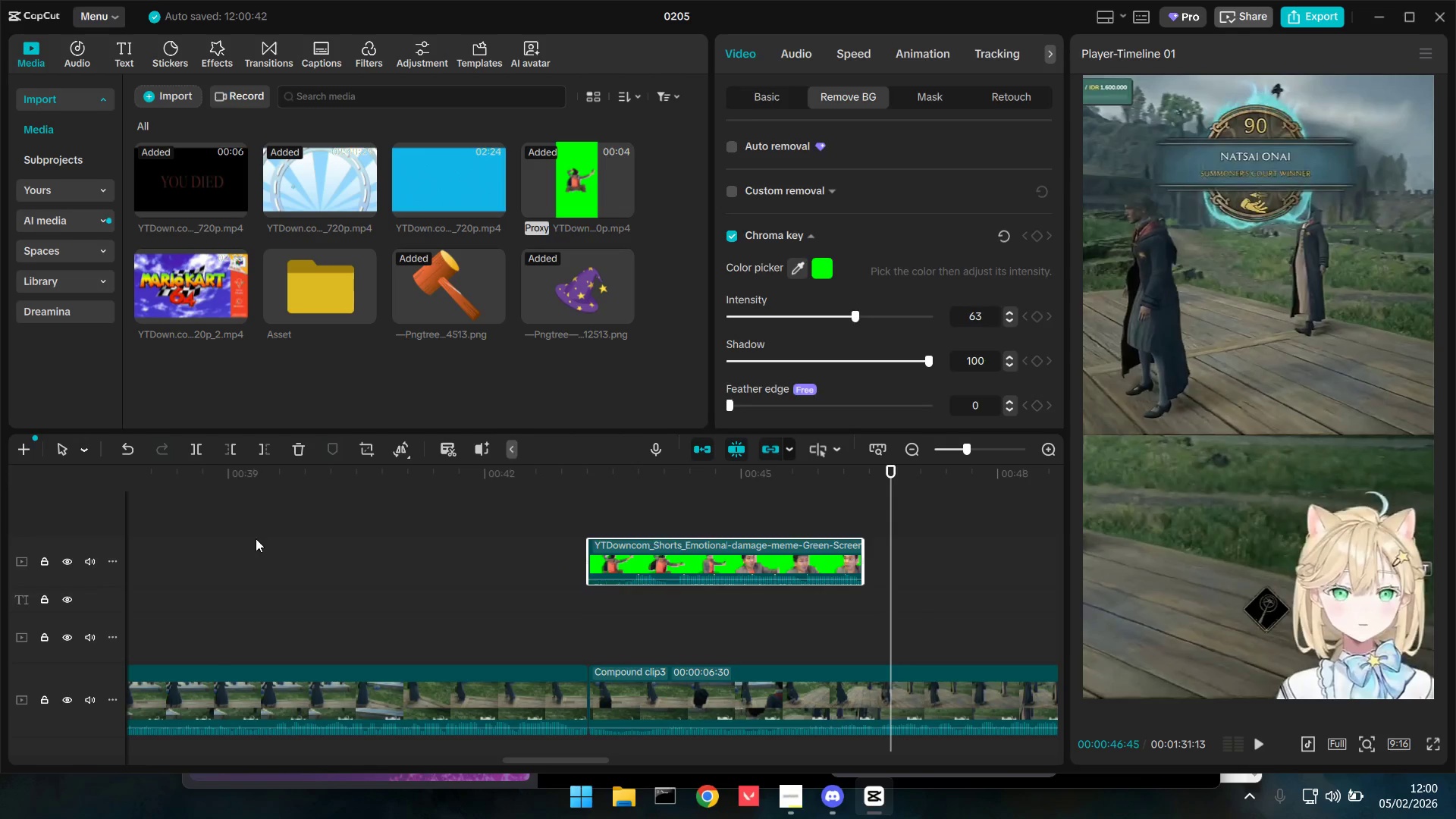 
left_click([256, 538])
 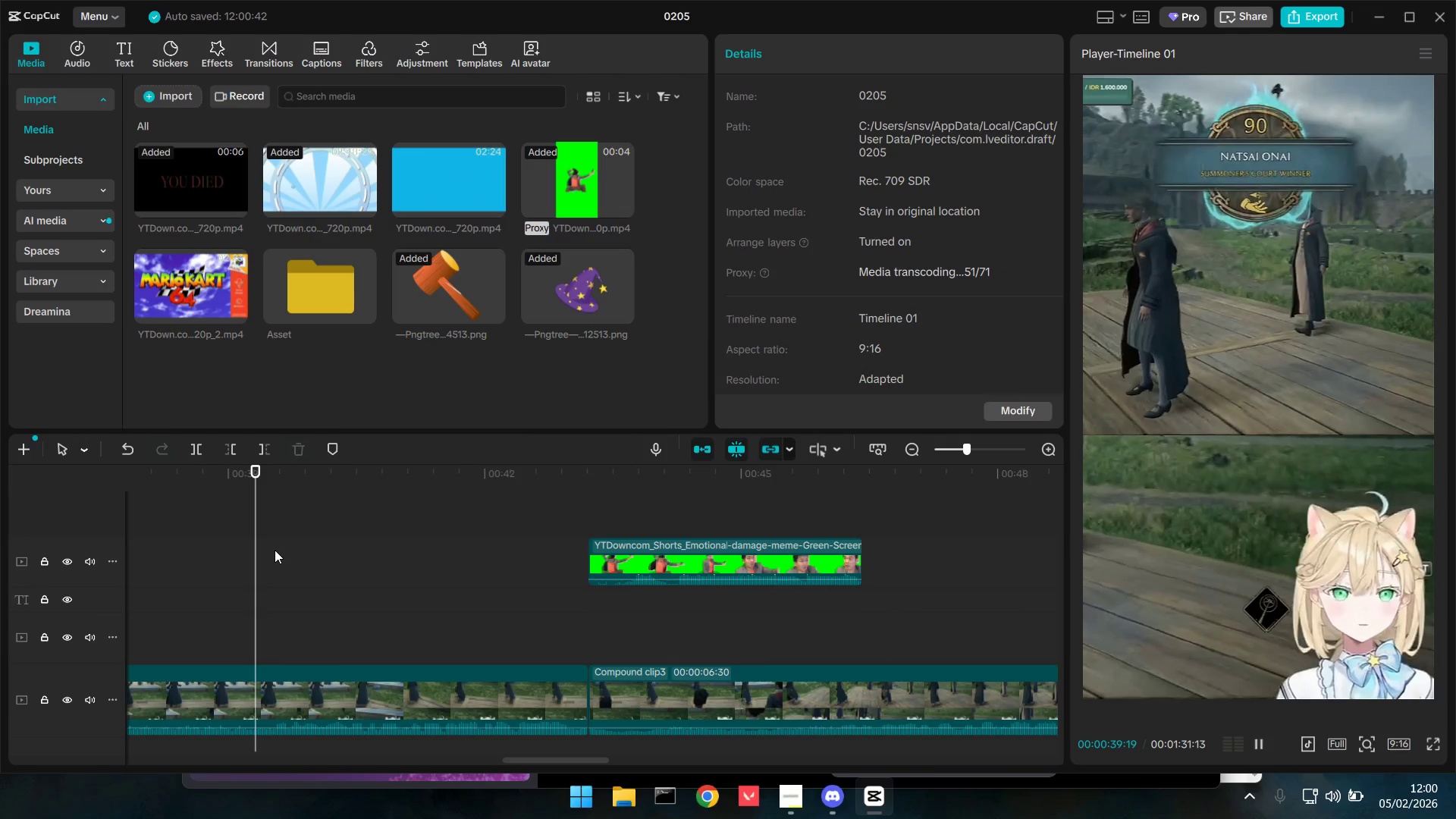 
key(Space)
 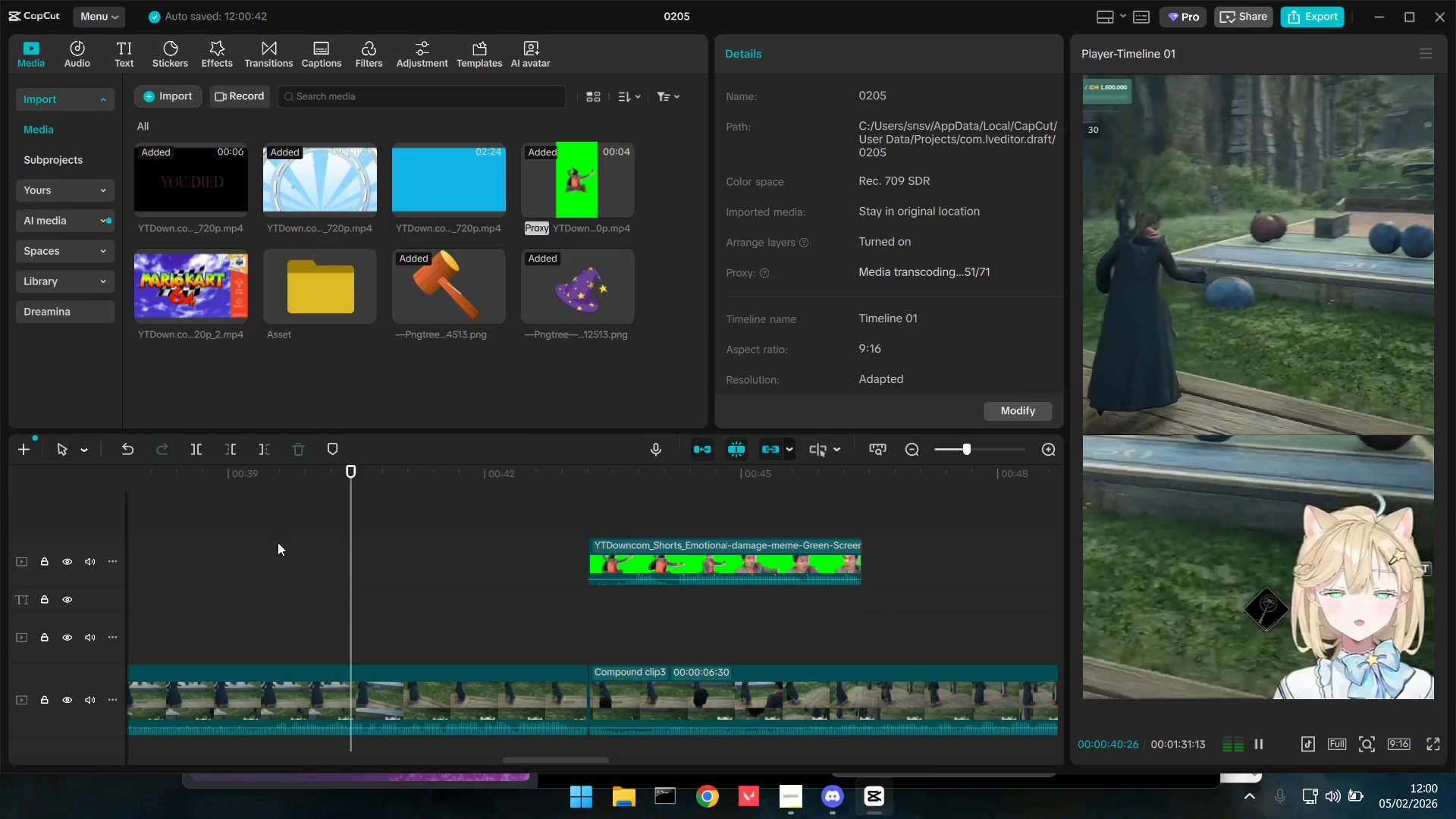 
key(Space)
 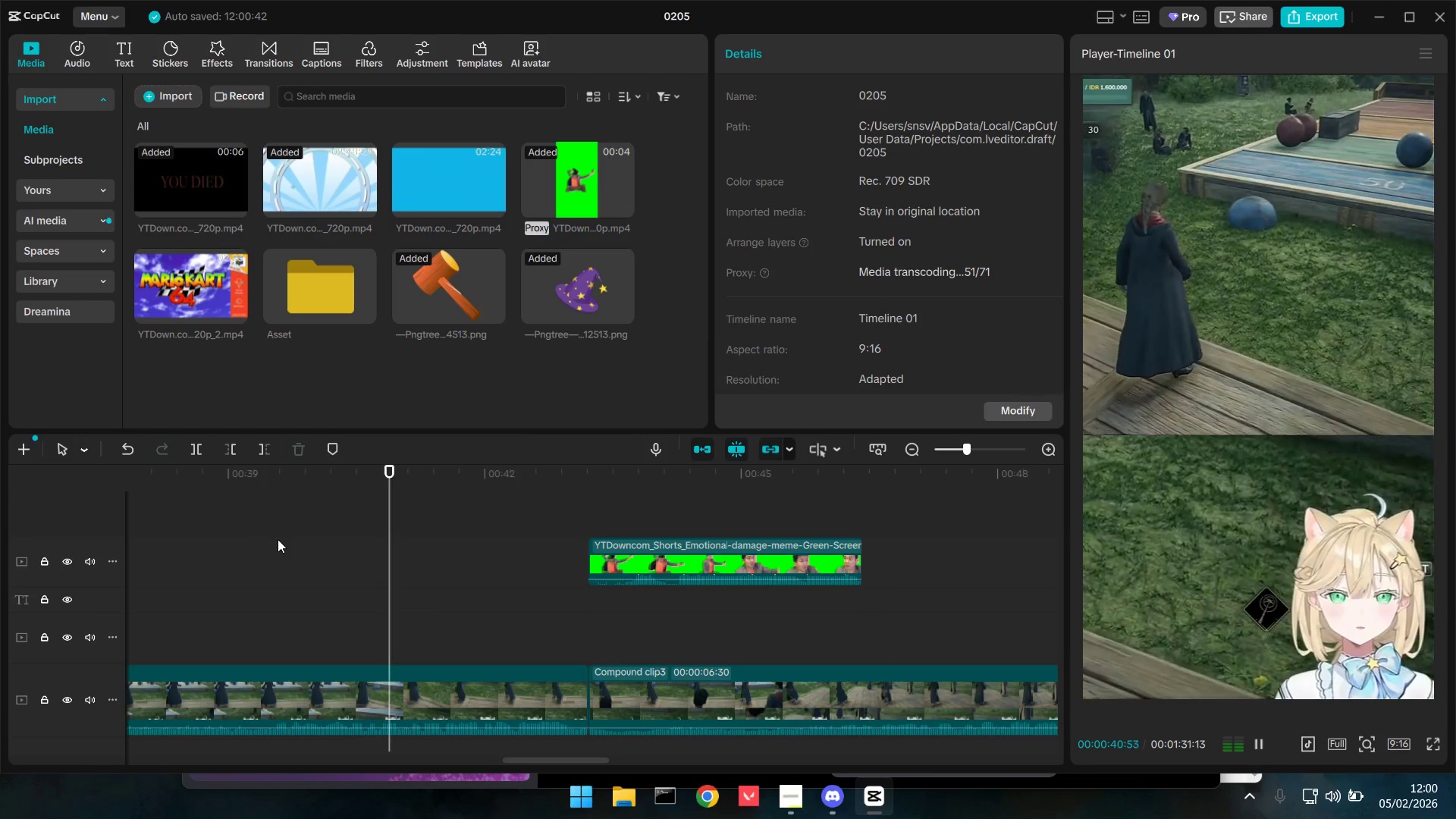 
key(Space)
 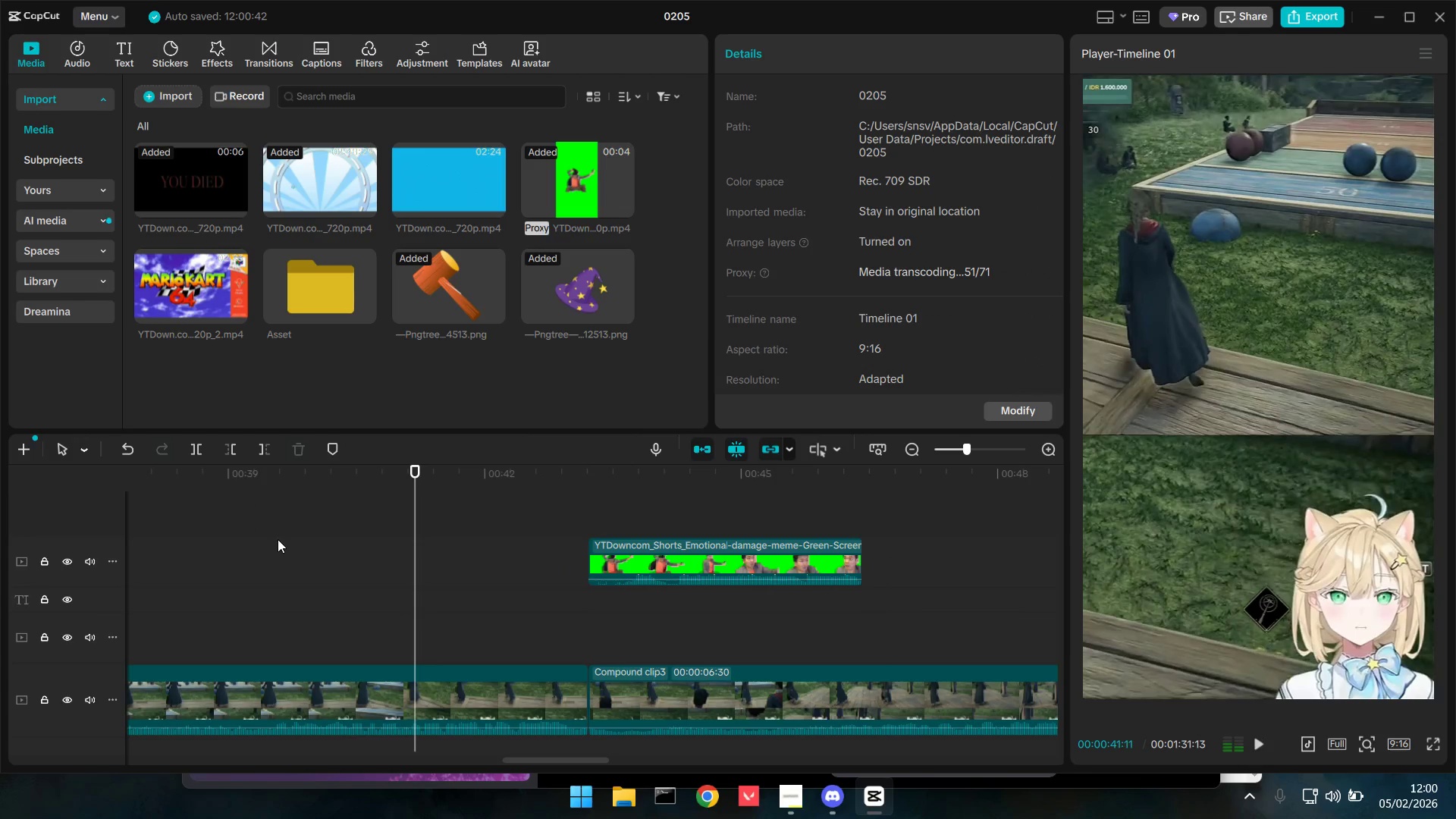 
key(Space)
 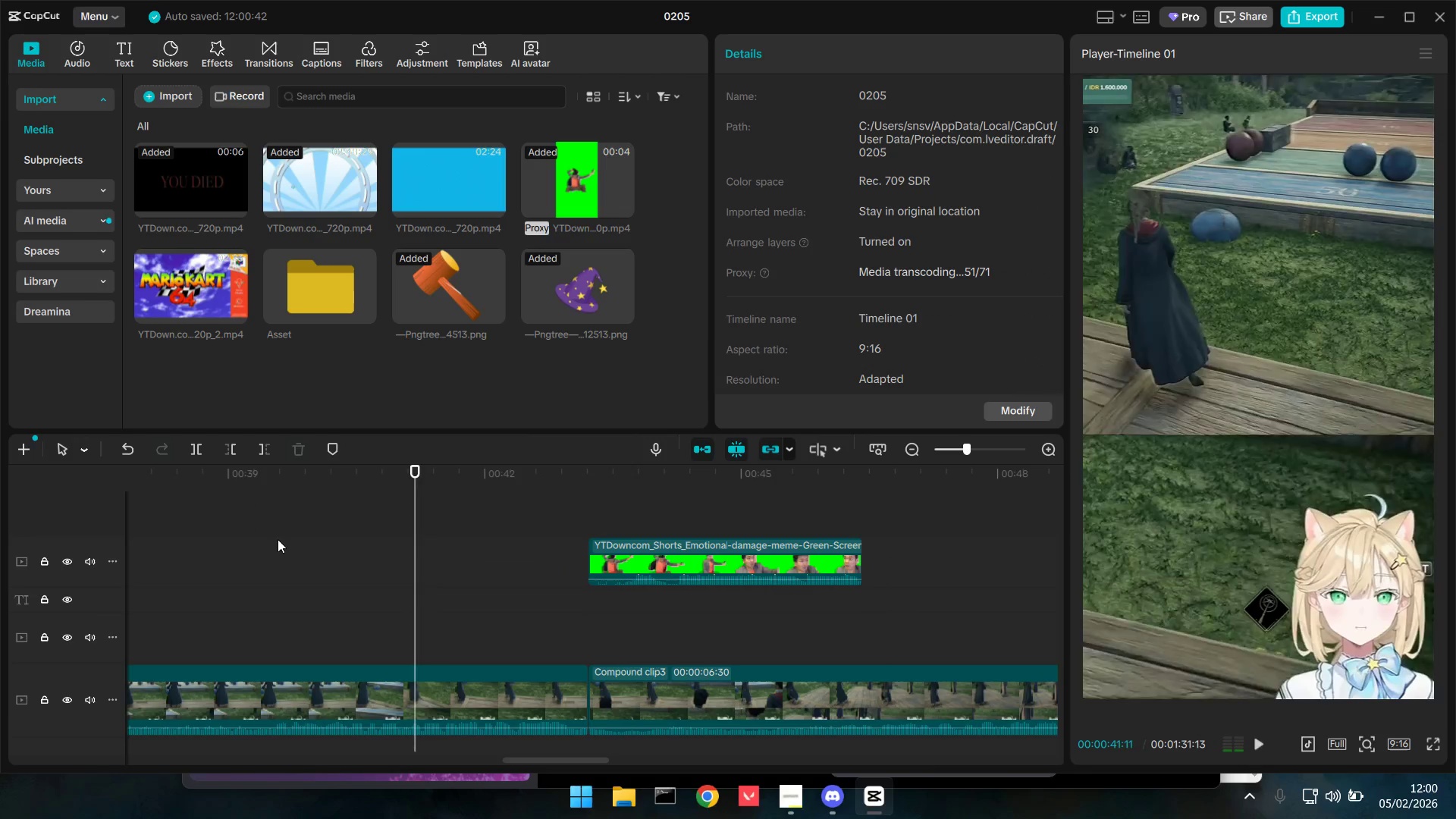 
key(Space)
 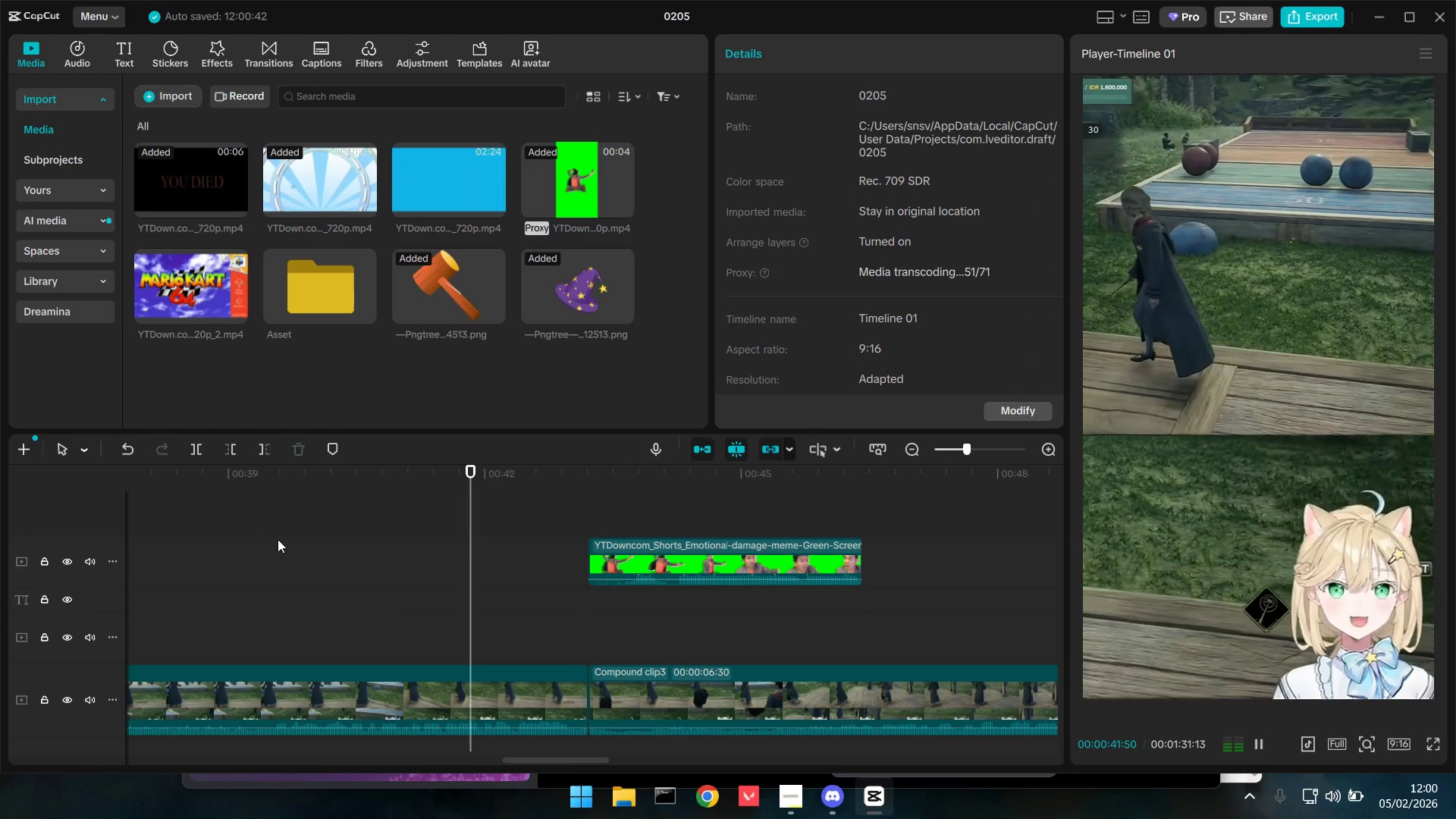 
key(Space)
 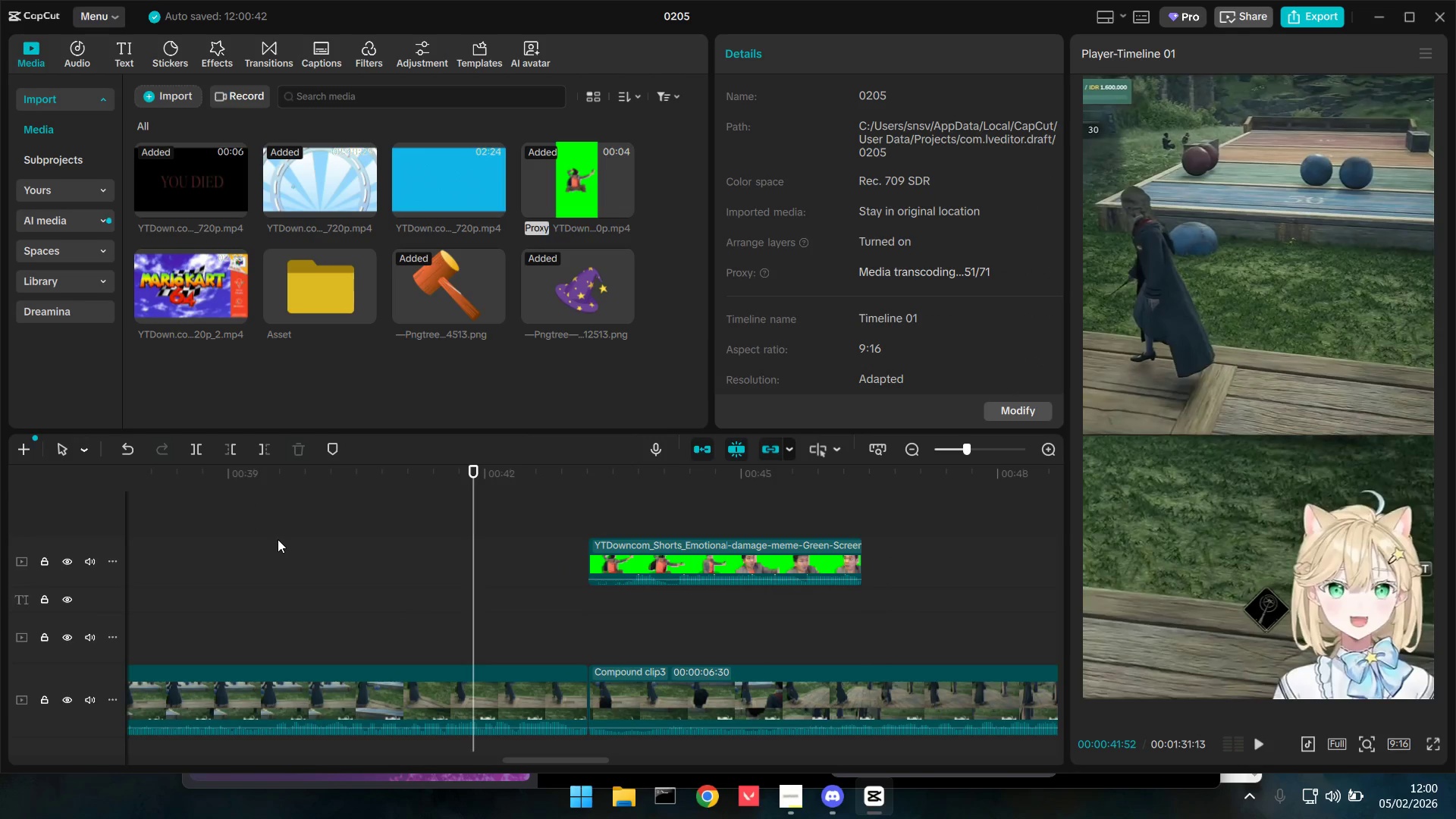 
key(Space)
 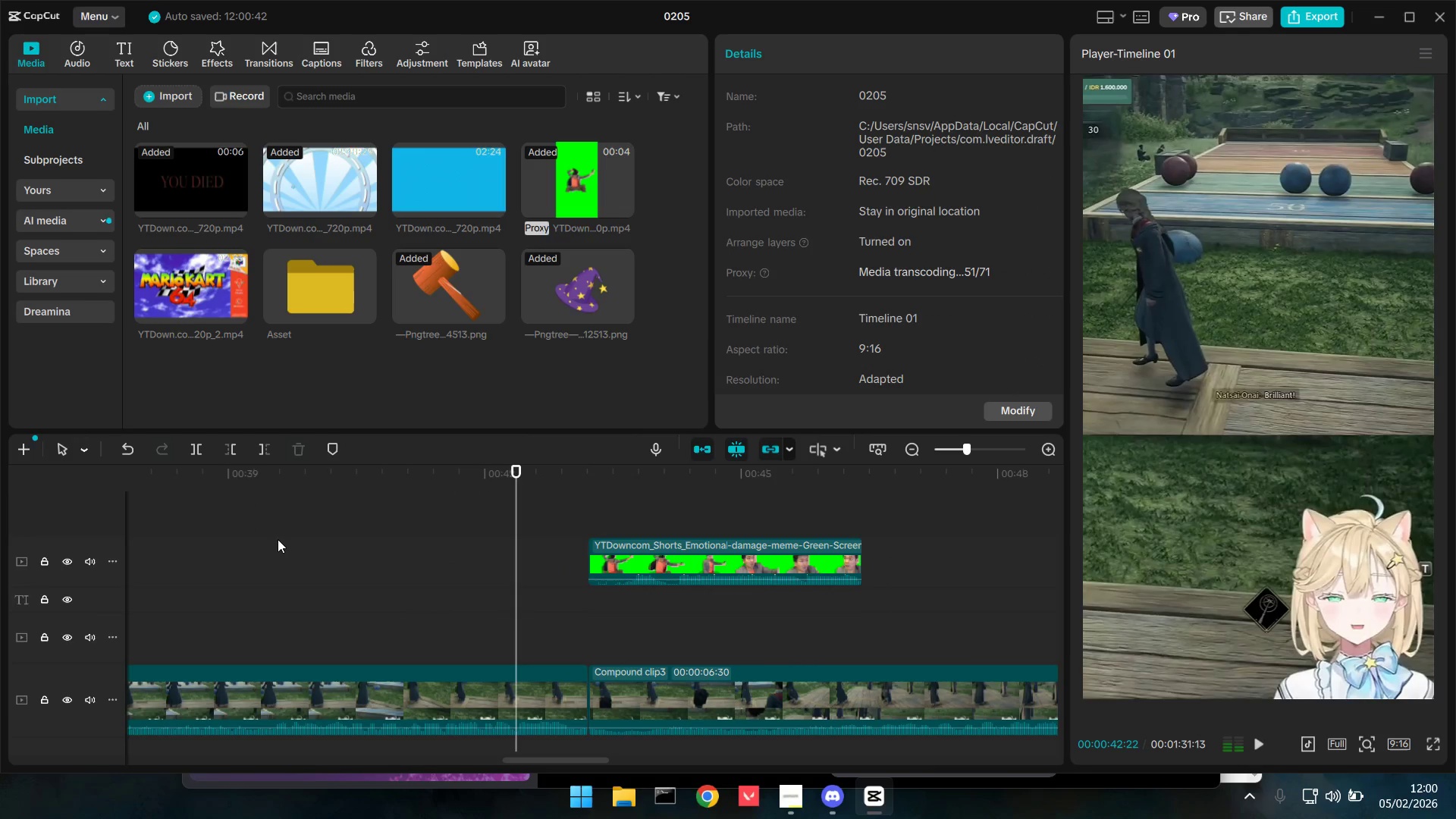 
key(Space)
 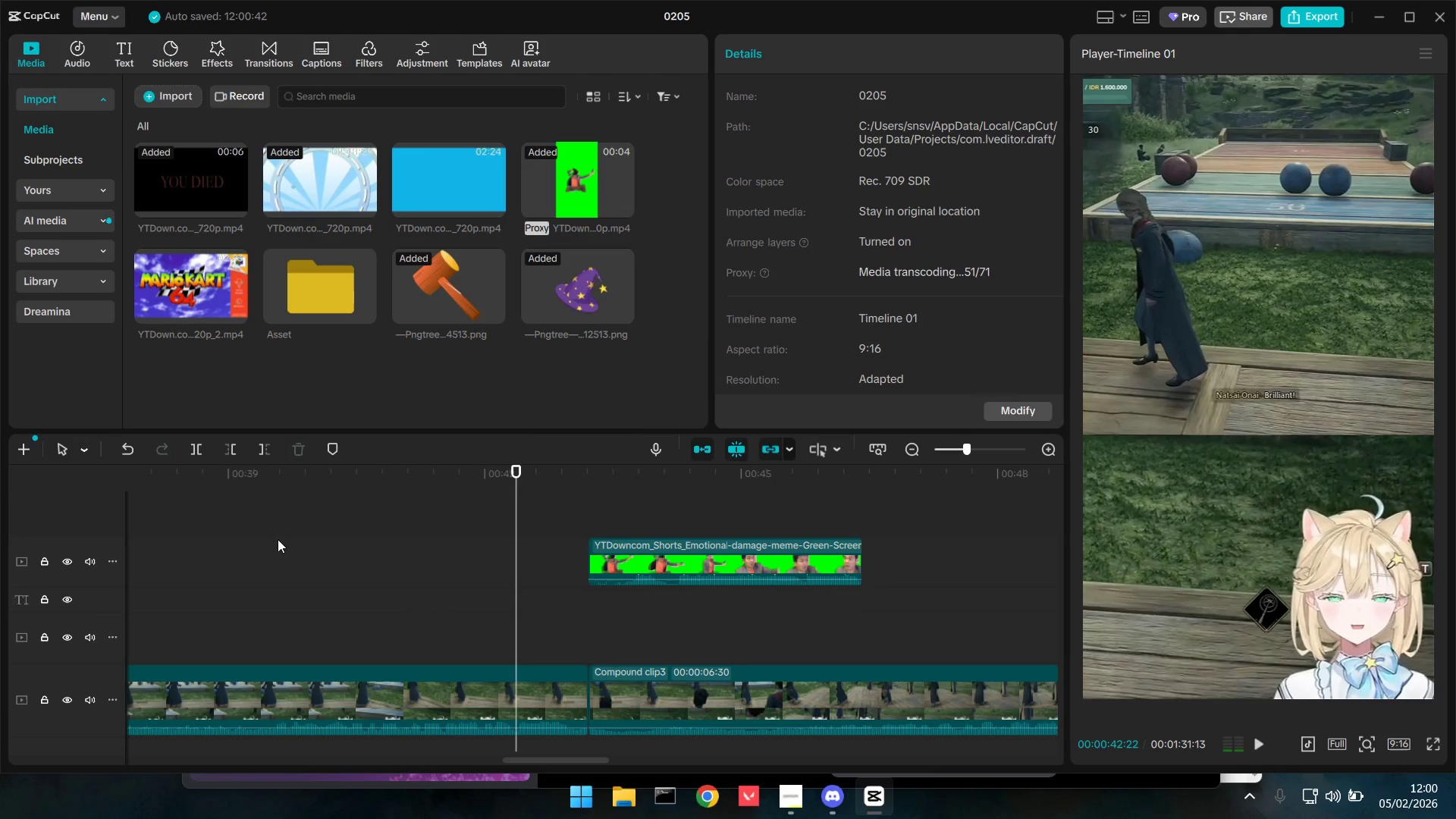 
key(Space)
 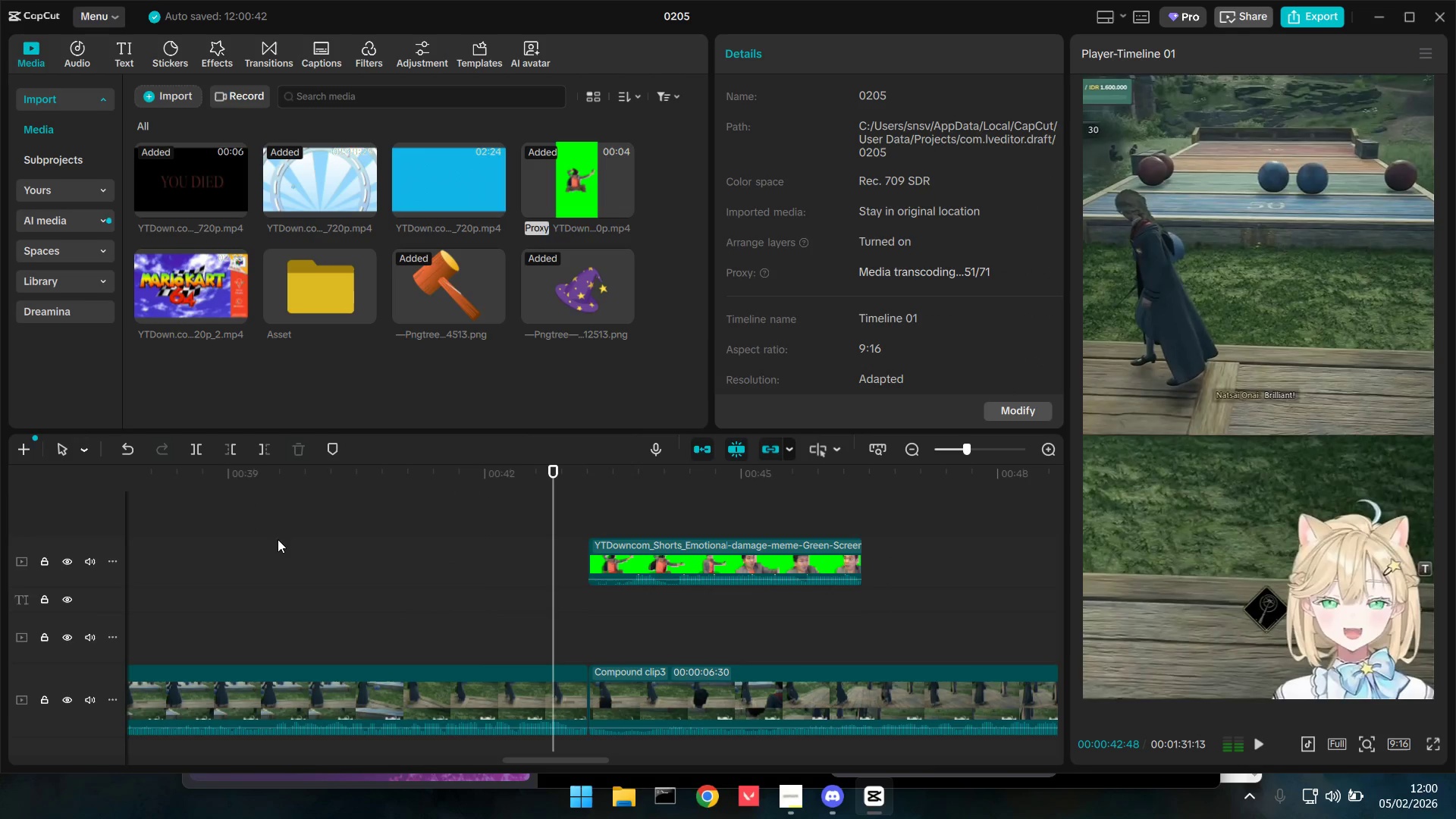 
key(Space)
 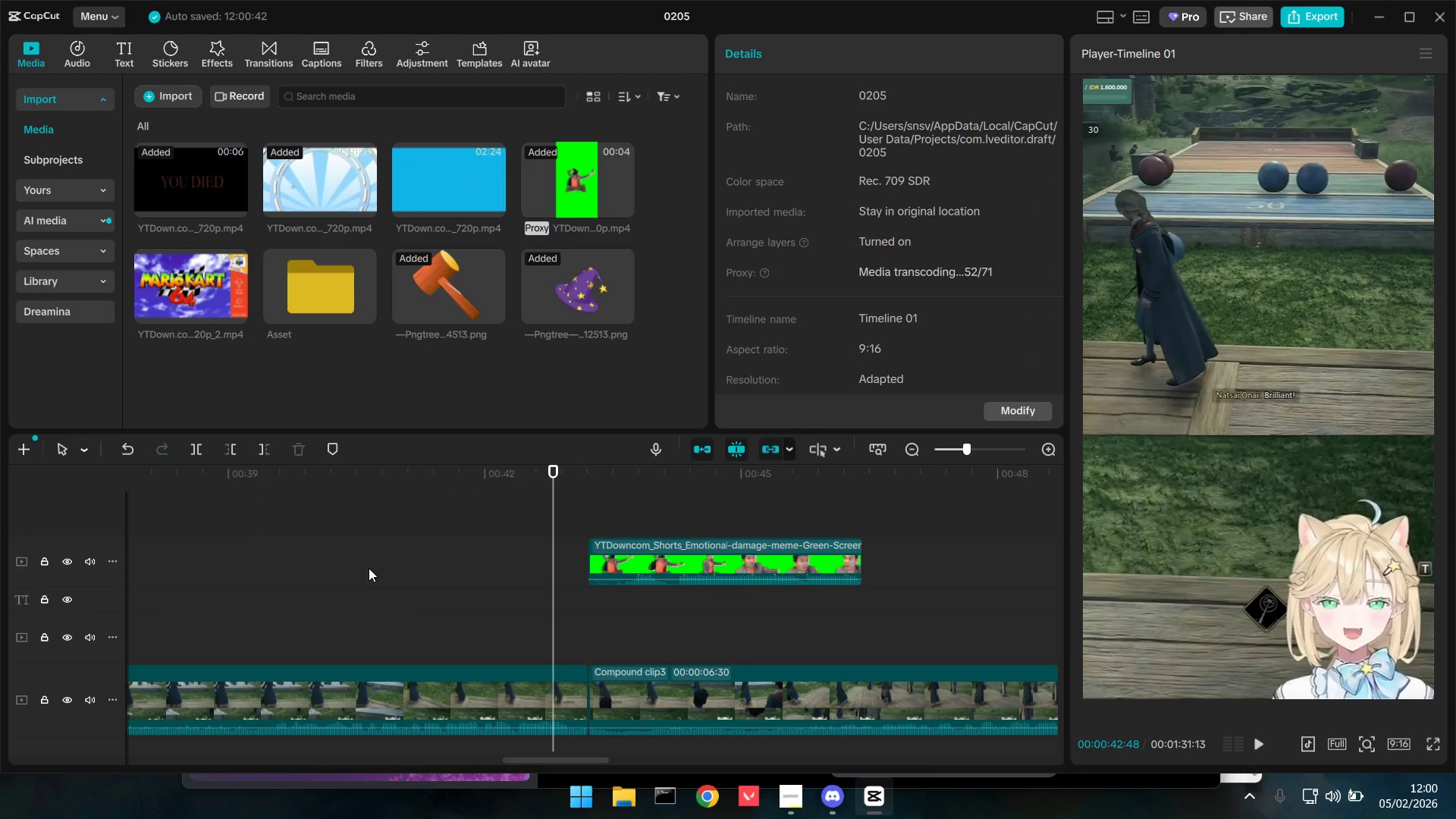 
left_click([371, 567])
 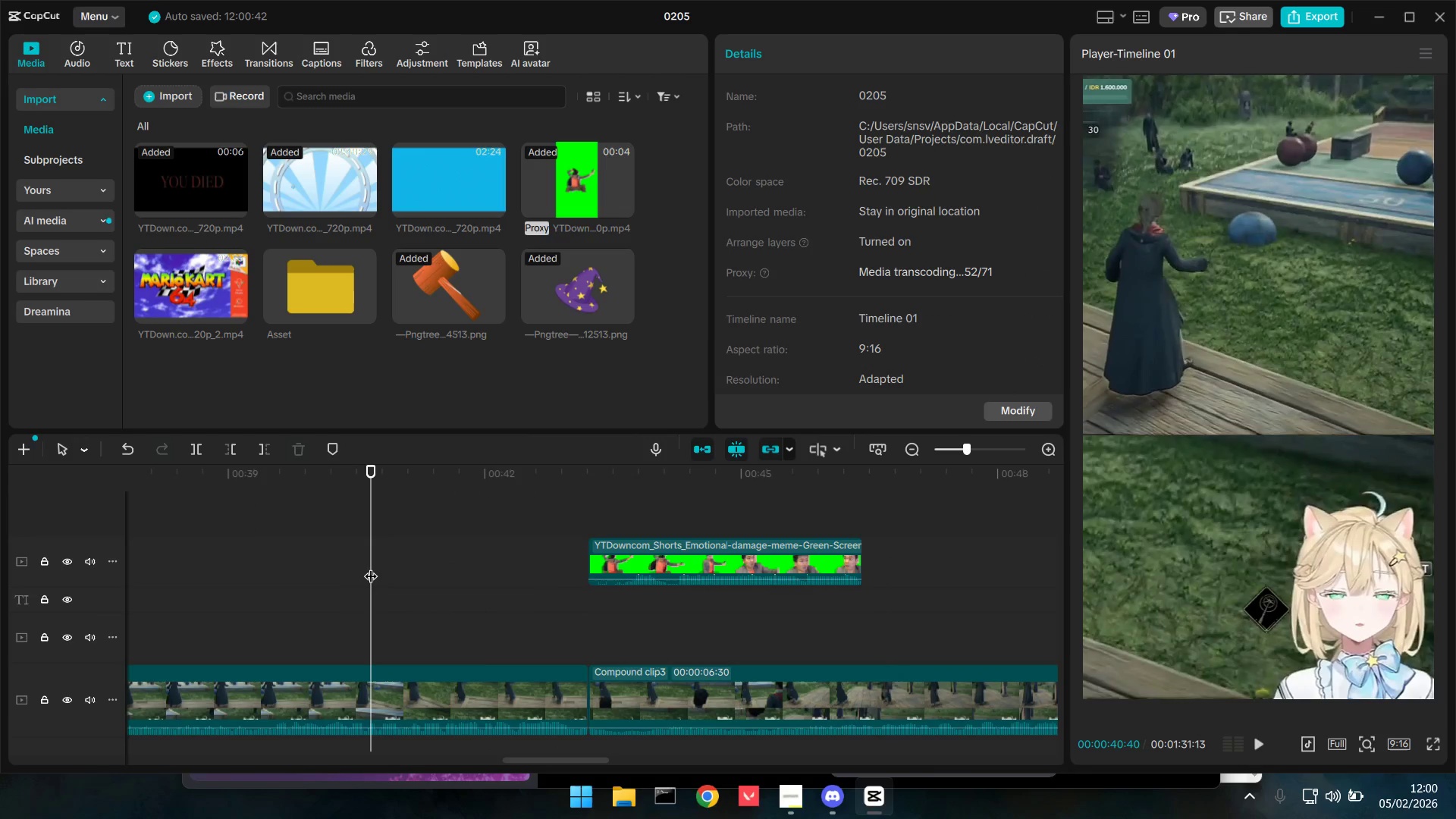 
key(Space)
 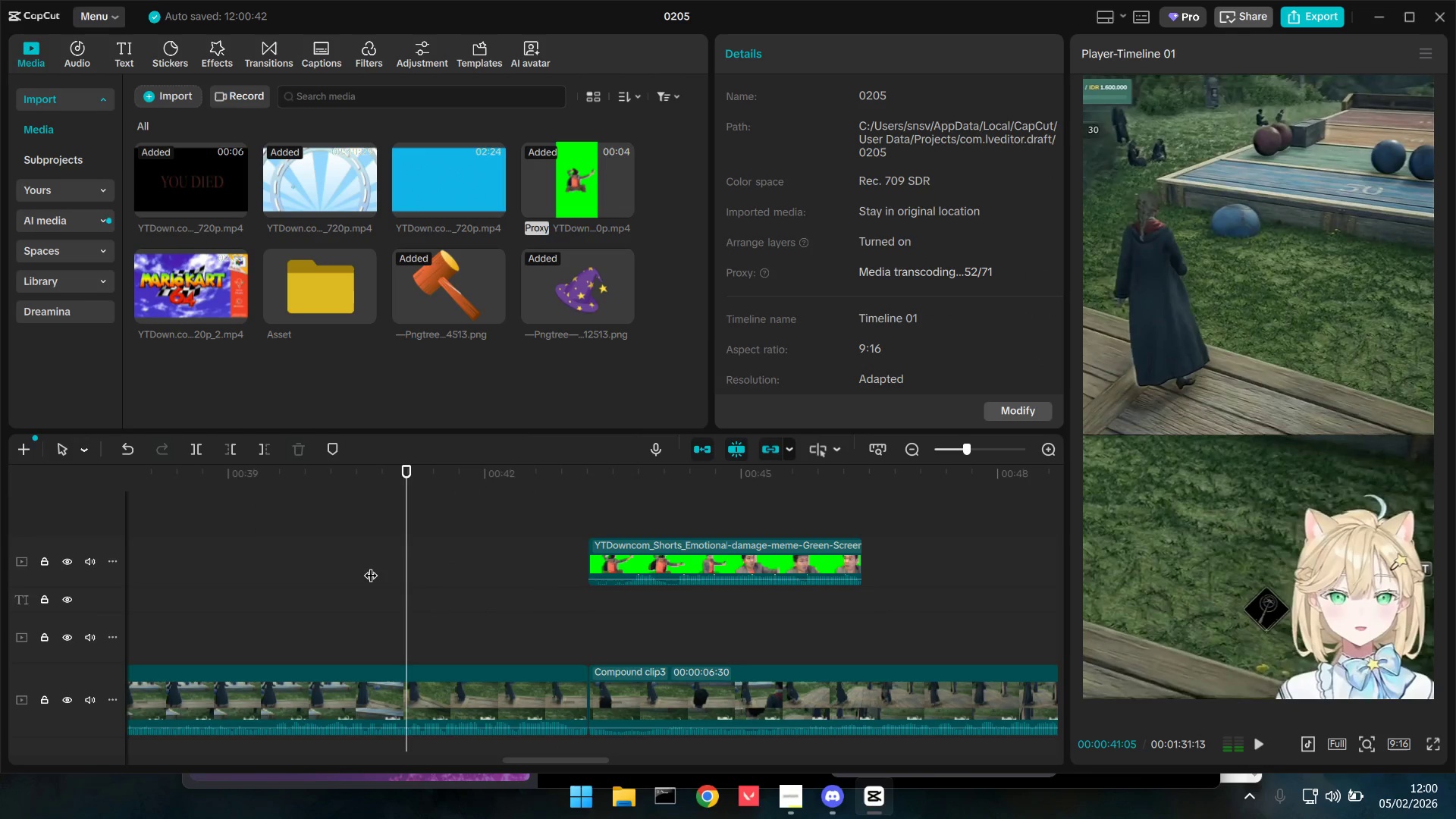 
key(Space)
 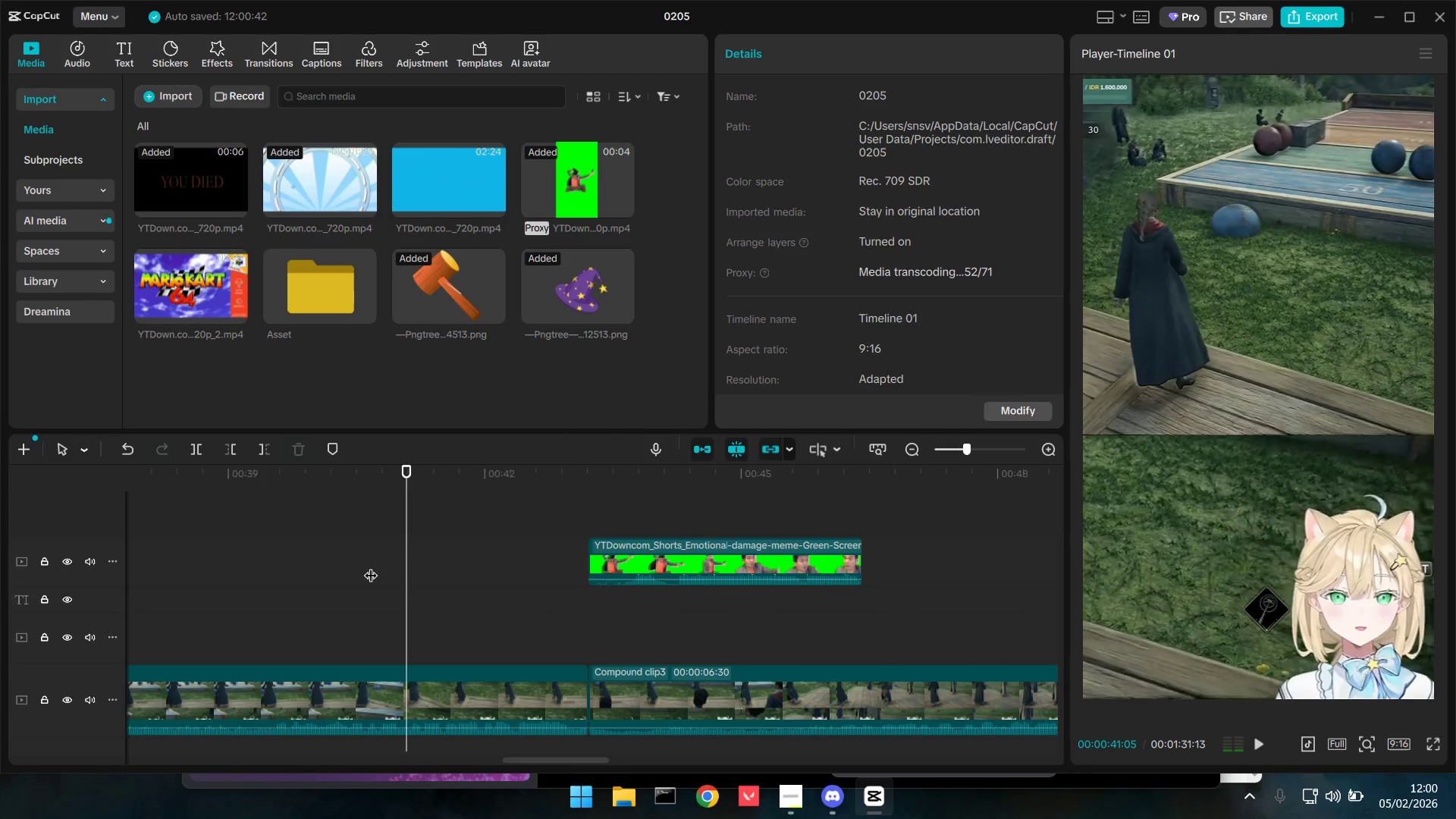 
hold_key(key=ShiftLeft, duration=0.95)
 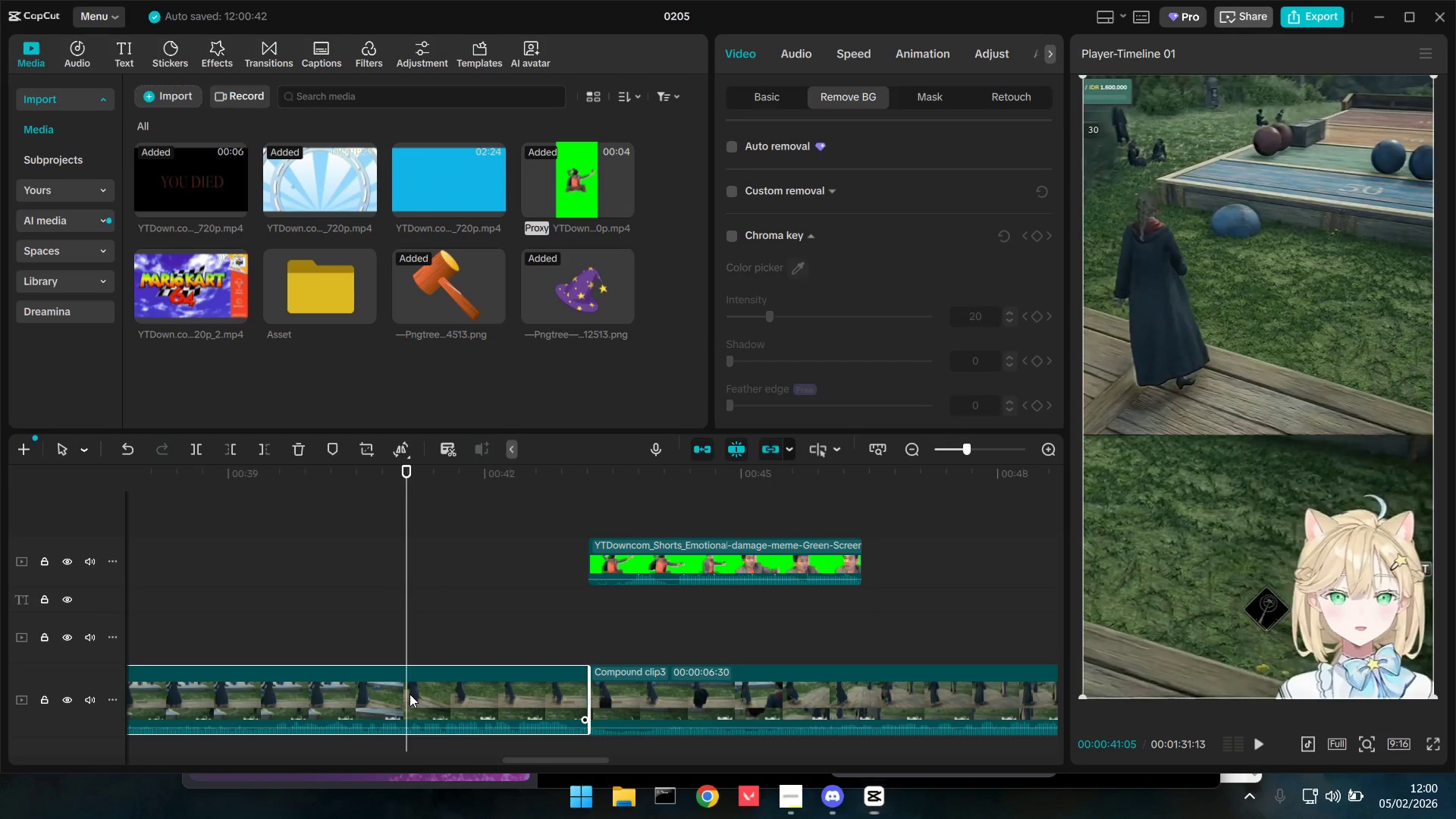 
left_click([410, 694])
 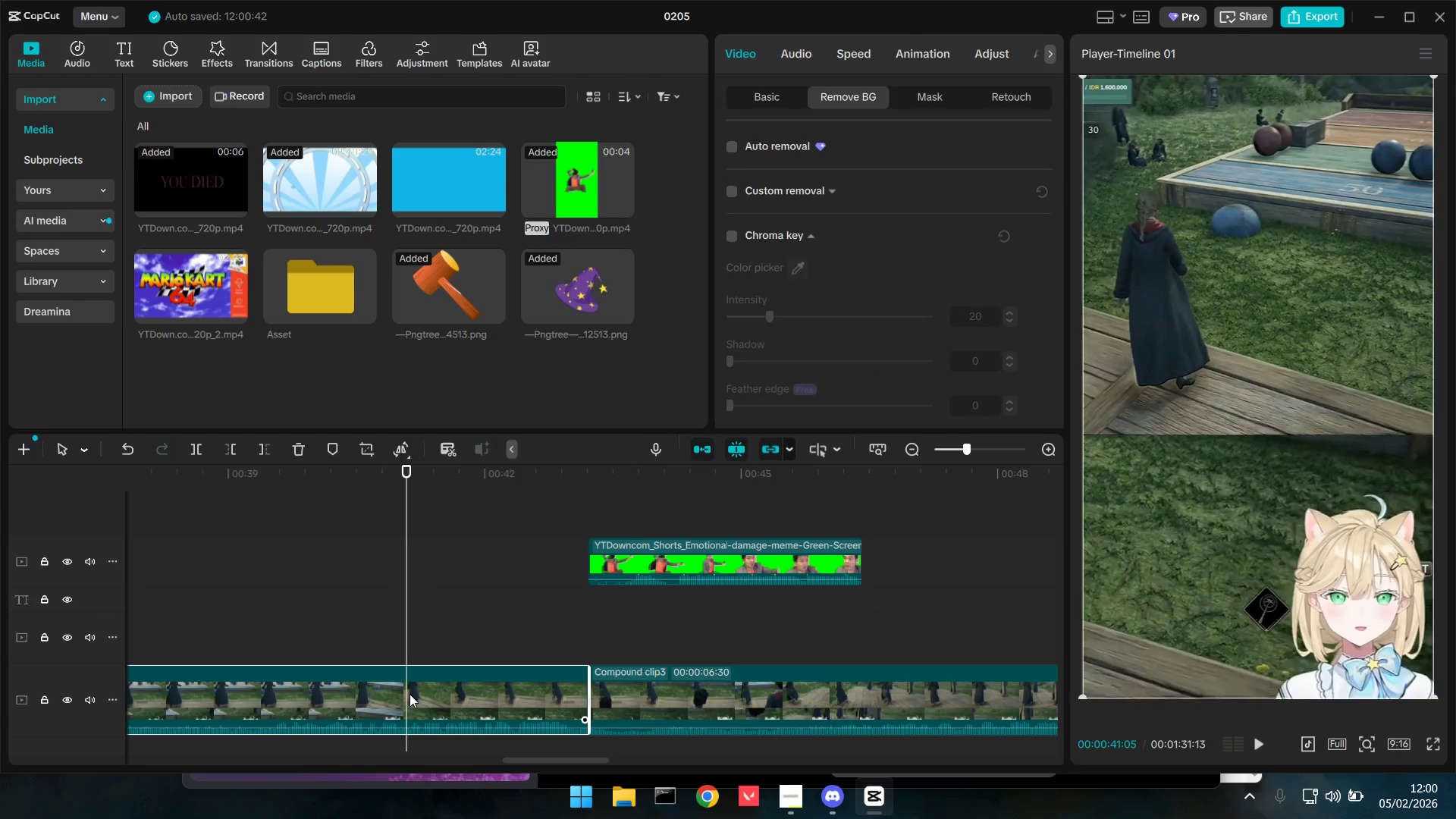 
right_click([410, 694])
 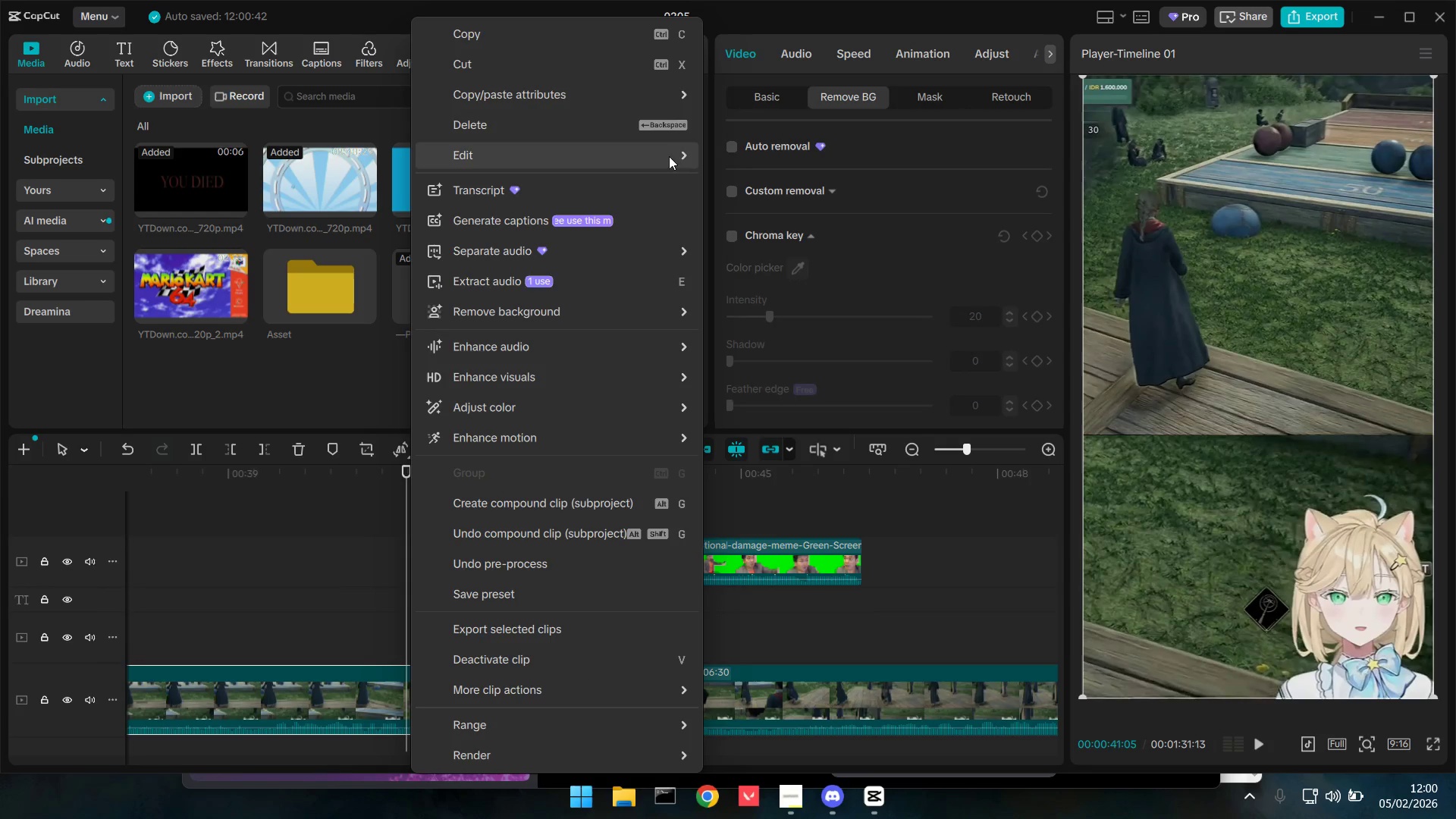 
left_click([754, 154])
 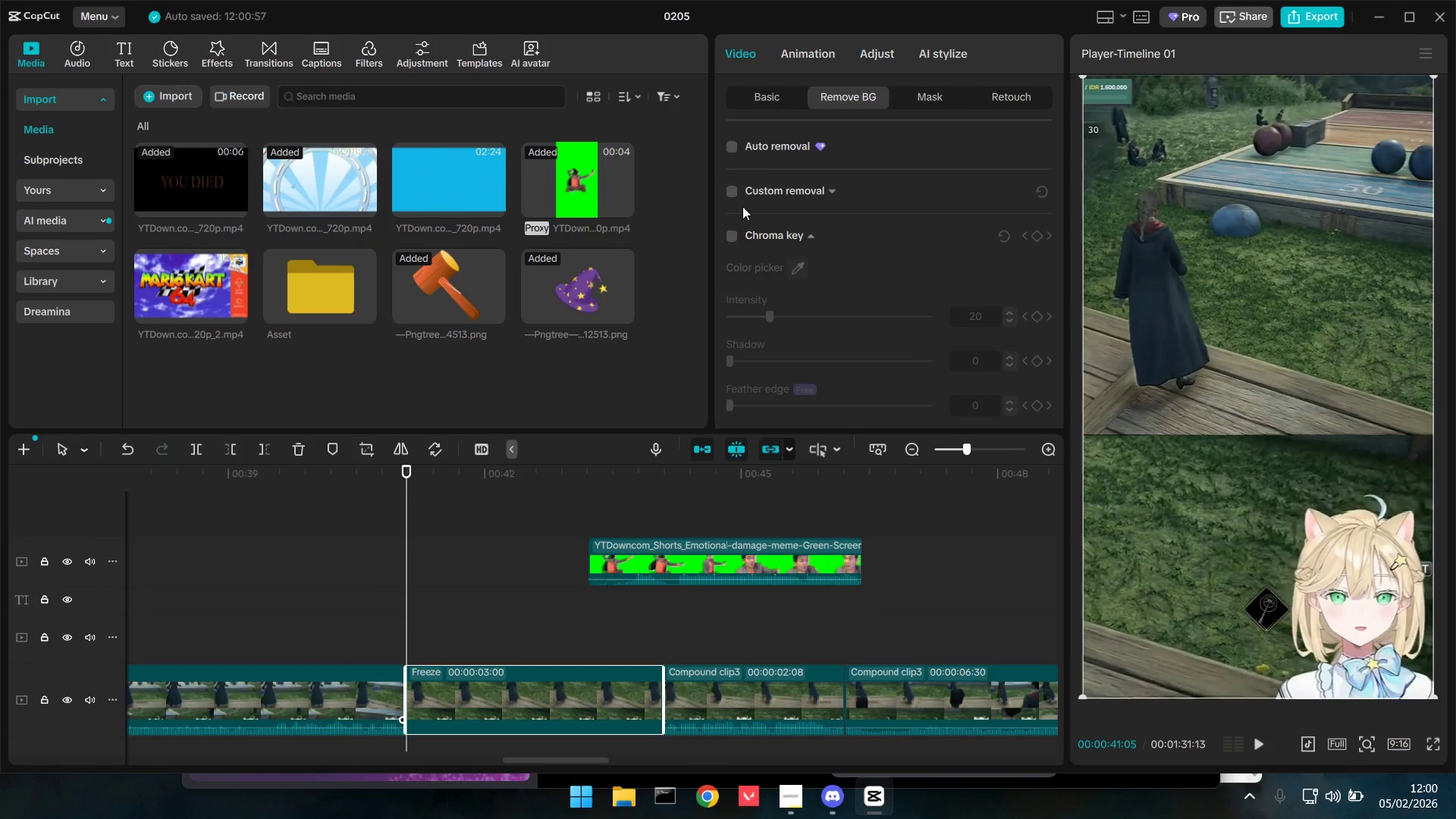 
left_click_drag(start_coordinate=[504, 686], to_coordinate=[675, 684])
 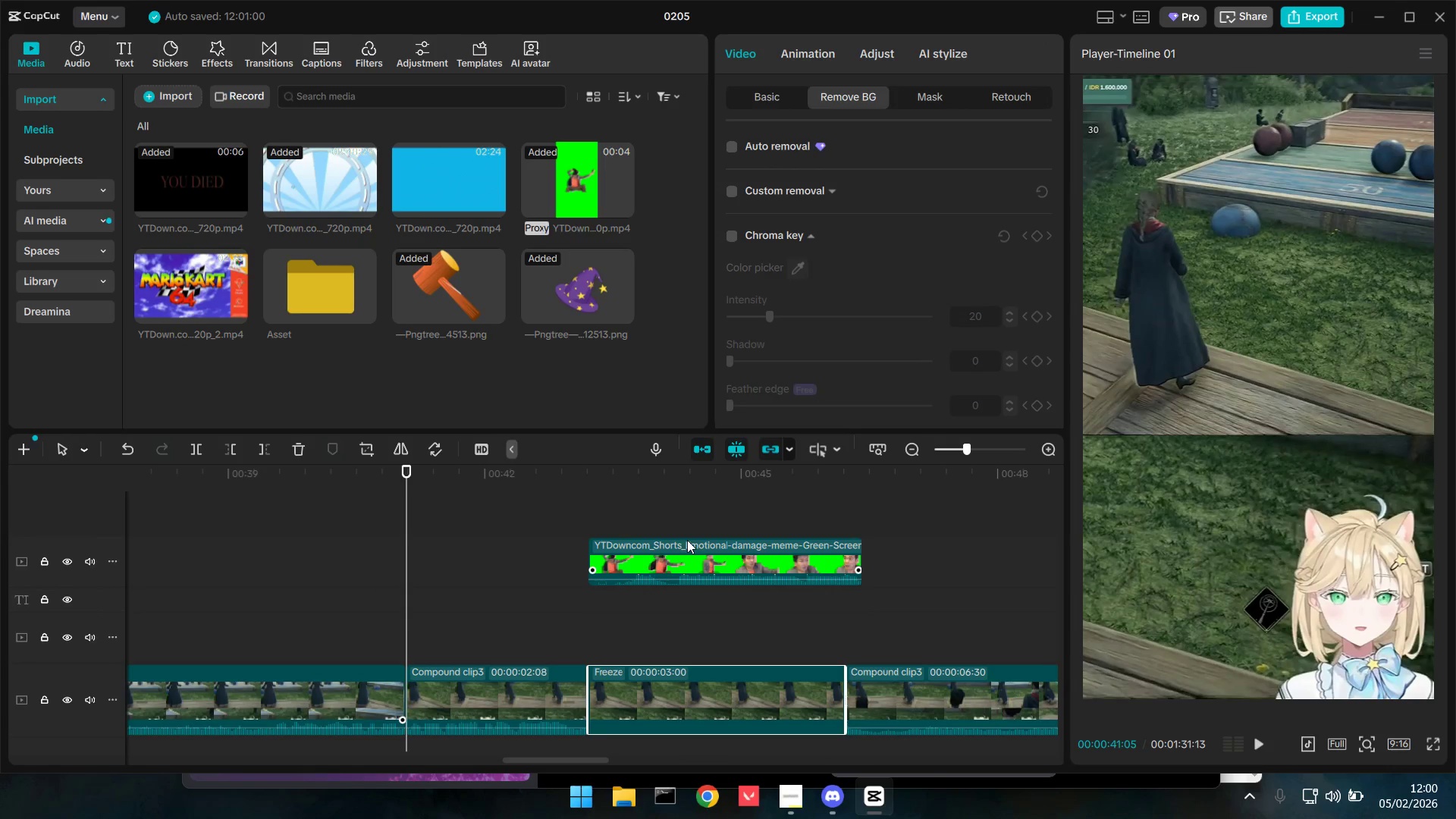 
left_click_drag(start_coordinate=[687, 540], to_coordinate=[692, 626])
 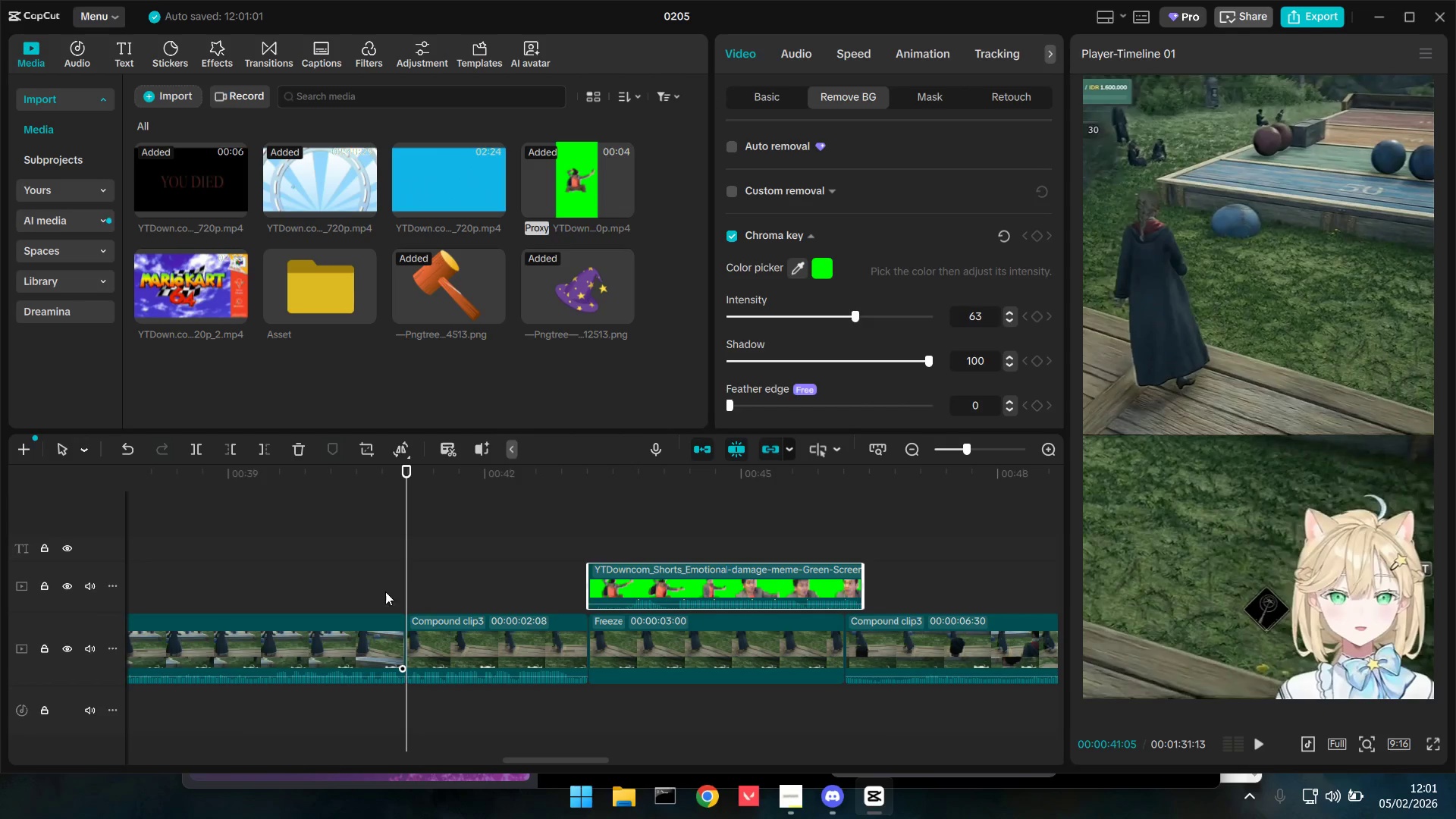 
left_click([373, 584])
 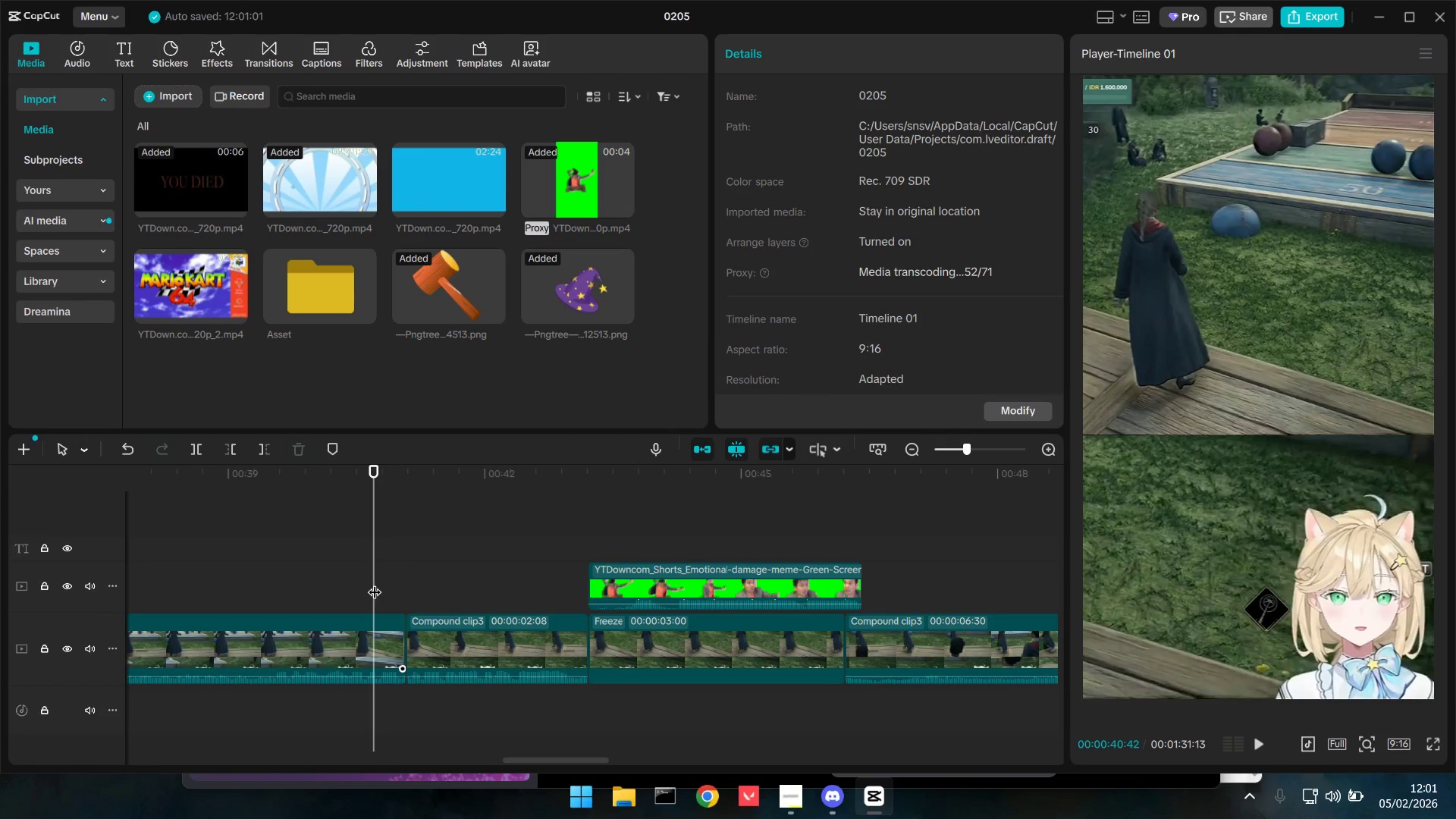 
key(Space)
 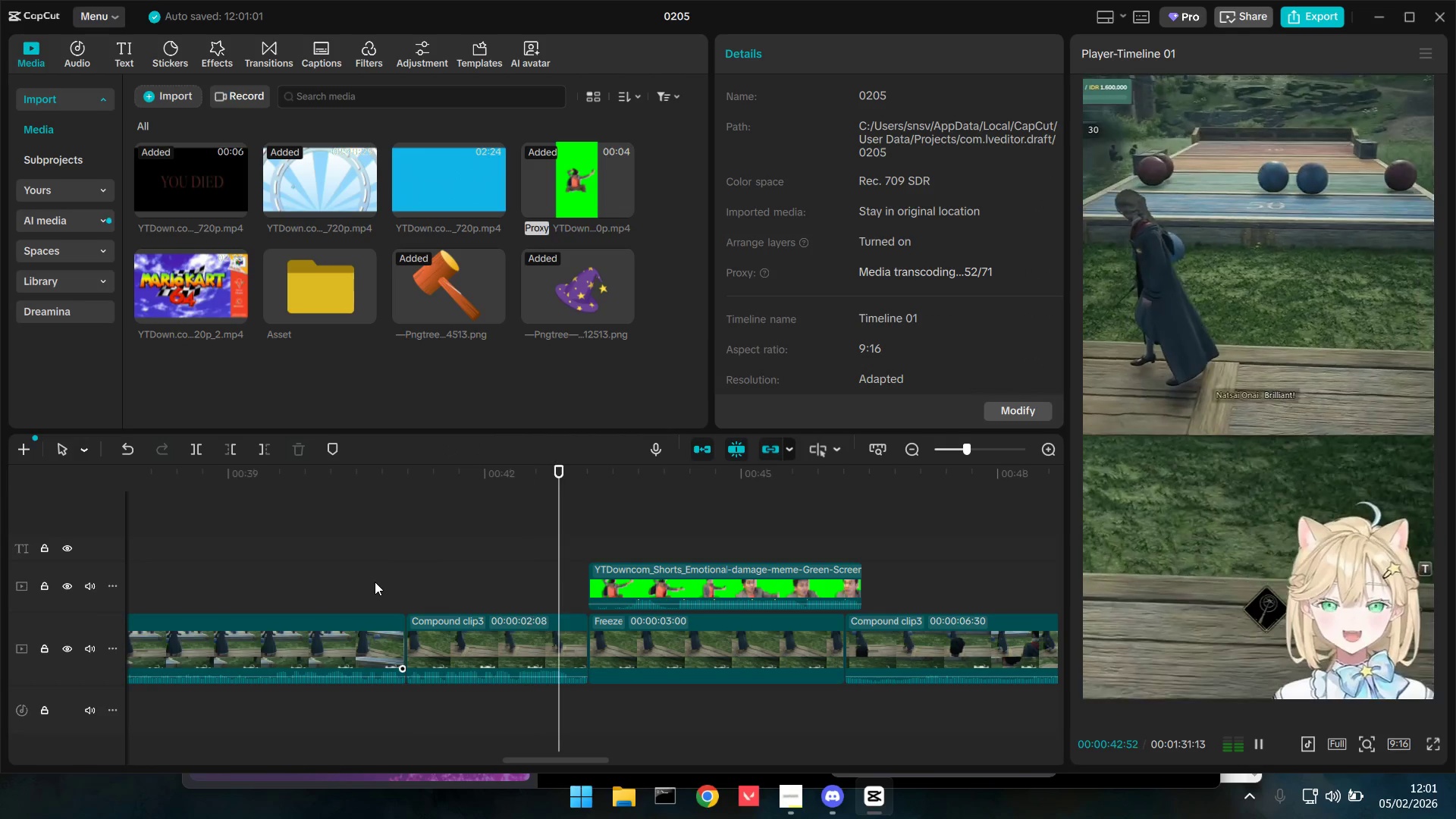 
key(Space)
 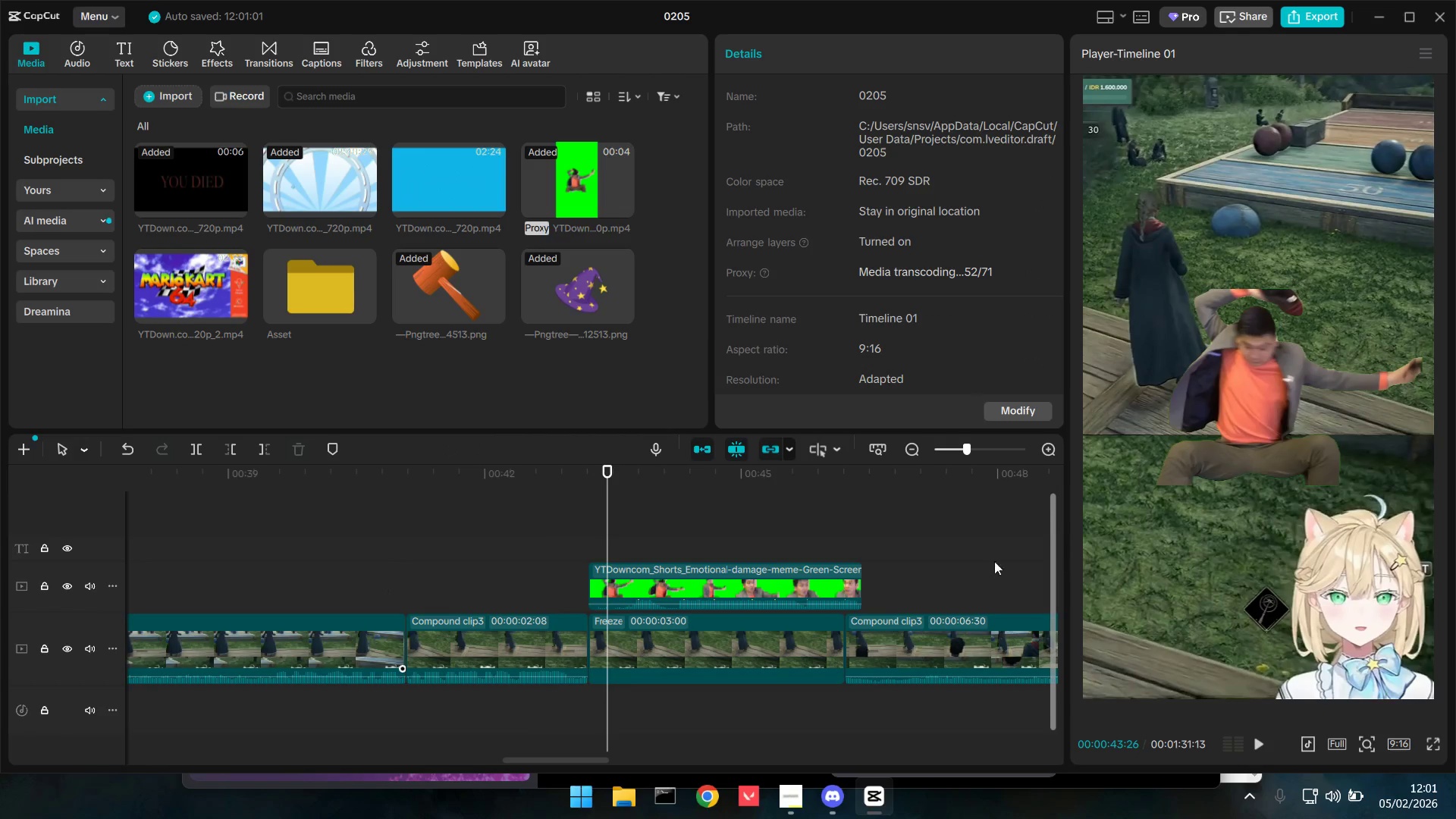 
left_click([689, 673])
 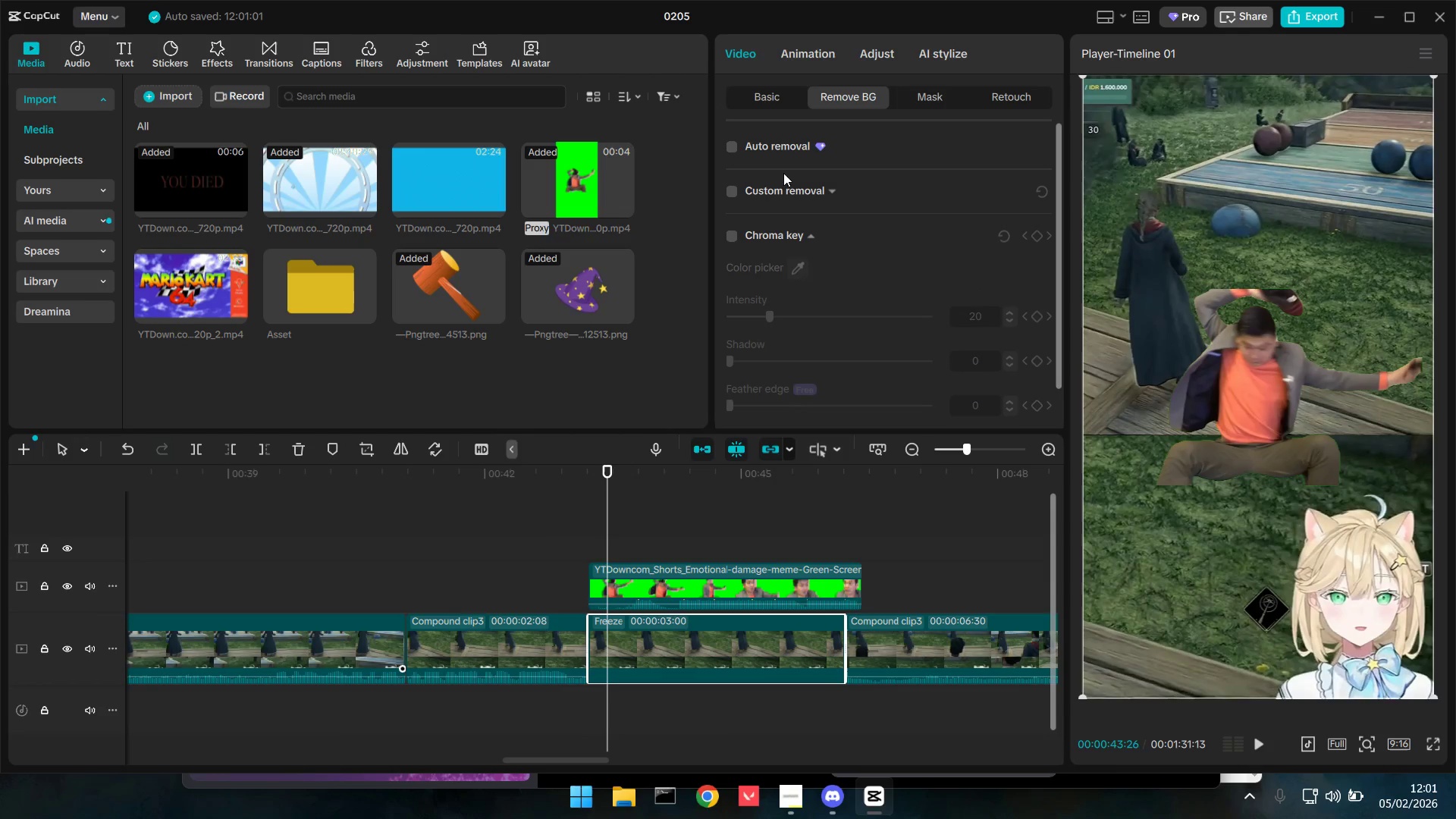 
left_click([759, 100])
 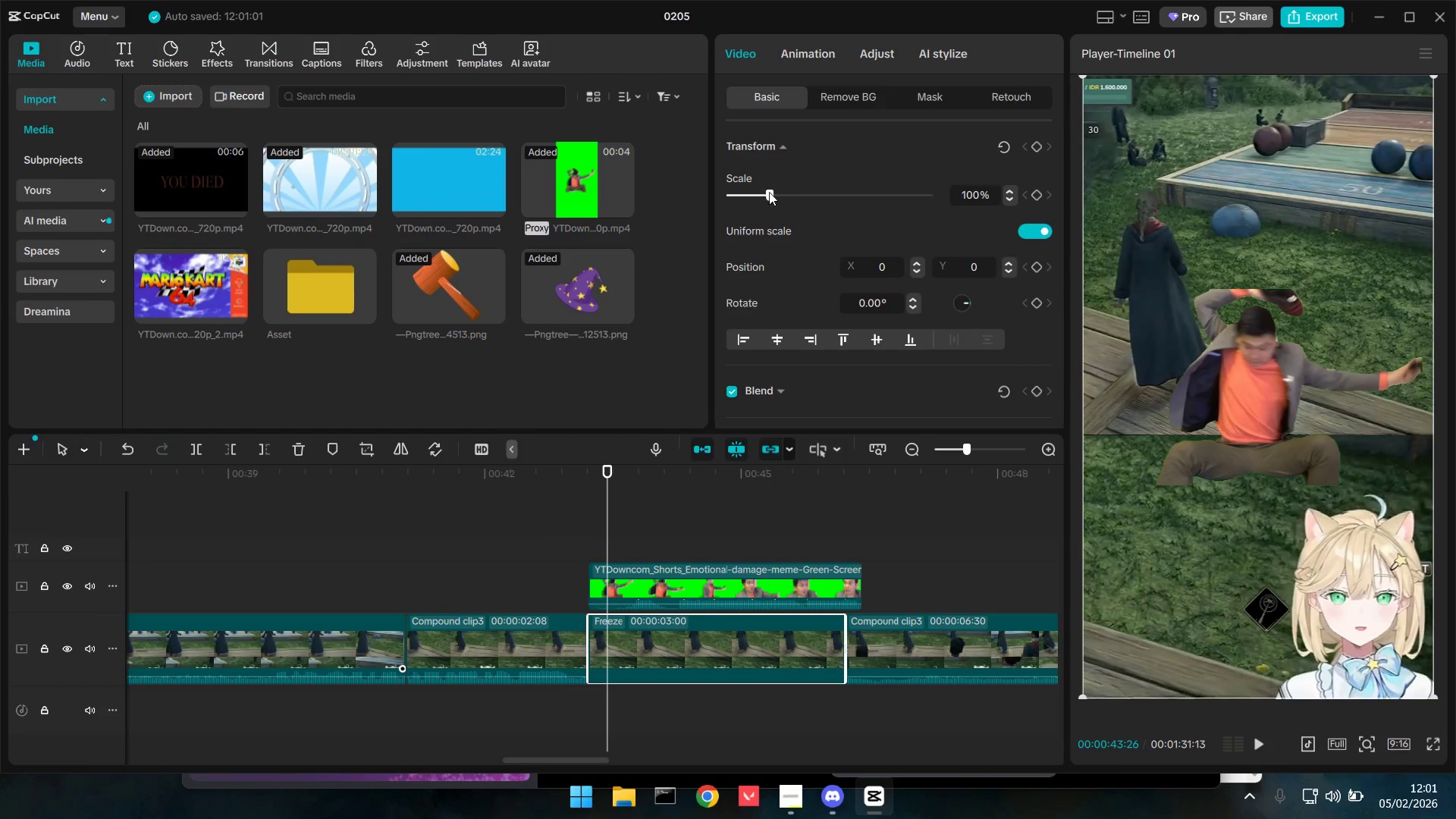 
scroll: coordinate [792, 278], scroll_direction: up, amount: 3.0
 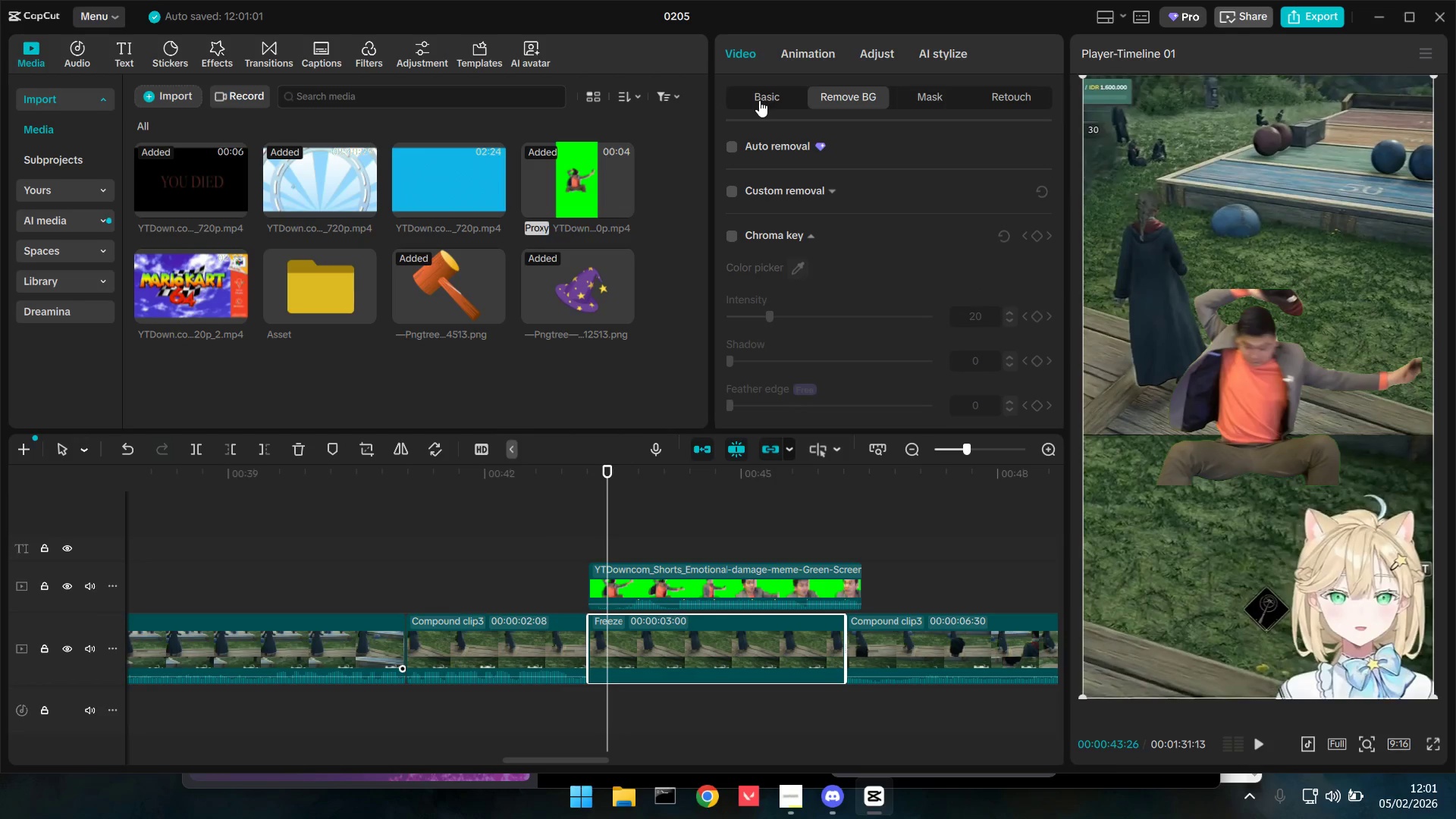 
left_click_drag(start_coordinate=[769, 197], to_coordinate=[817, 204])
 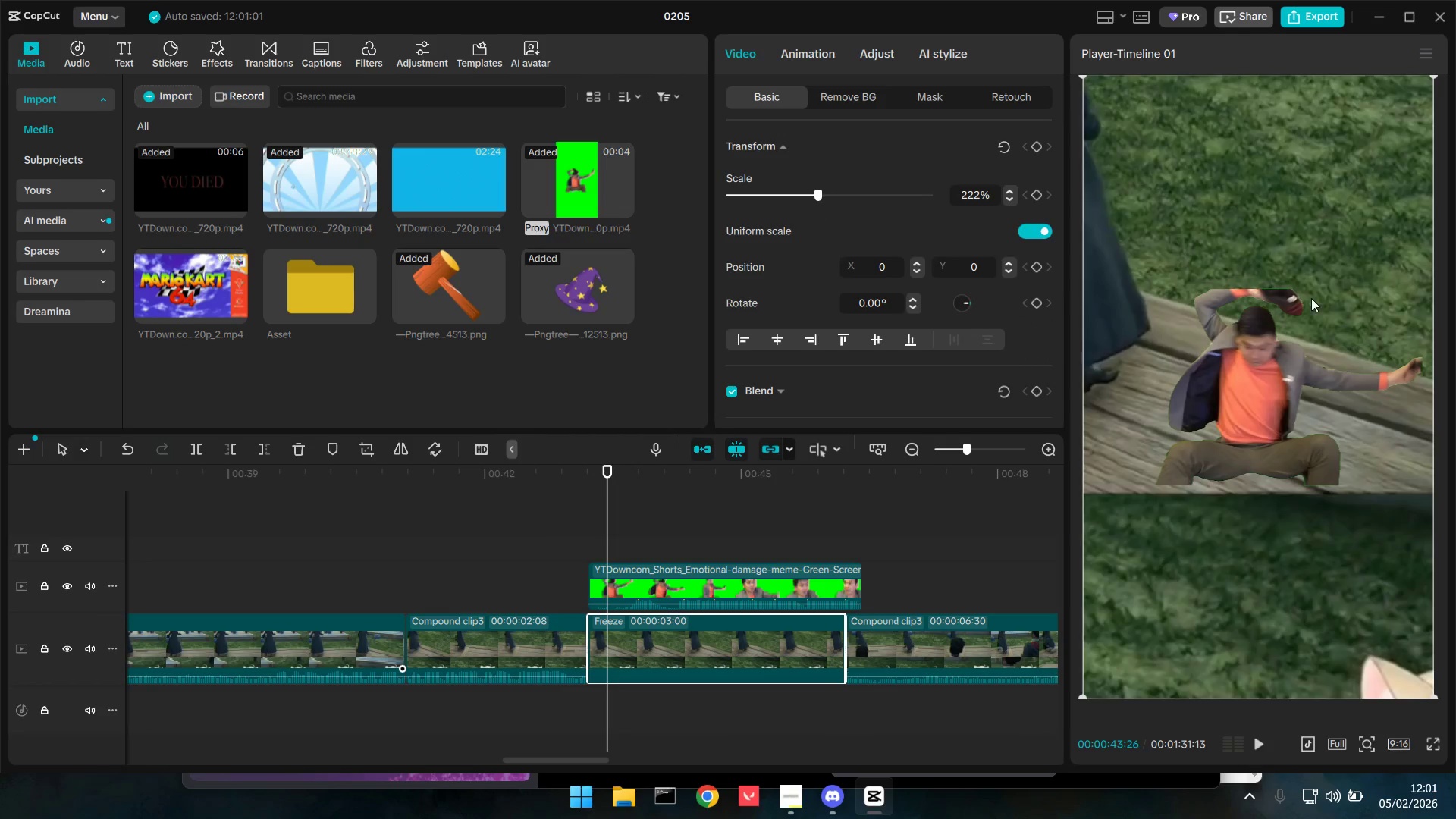 
left_click_drag(start_coordinate=[1311, 267], to_coordinate=[1373, 516])
 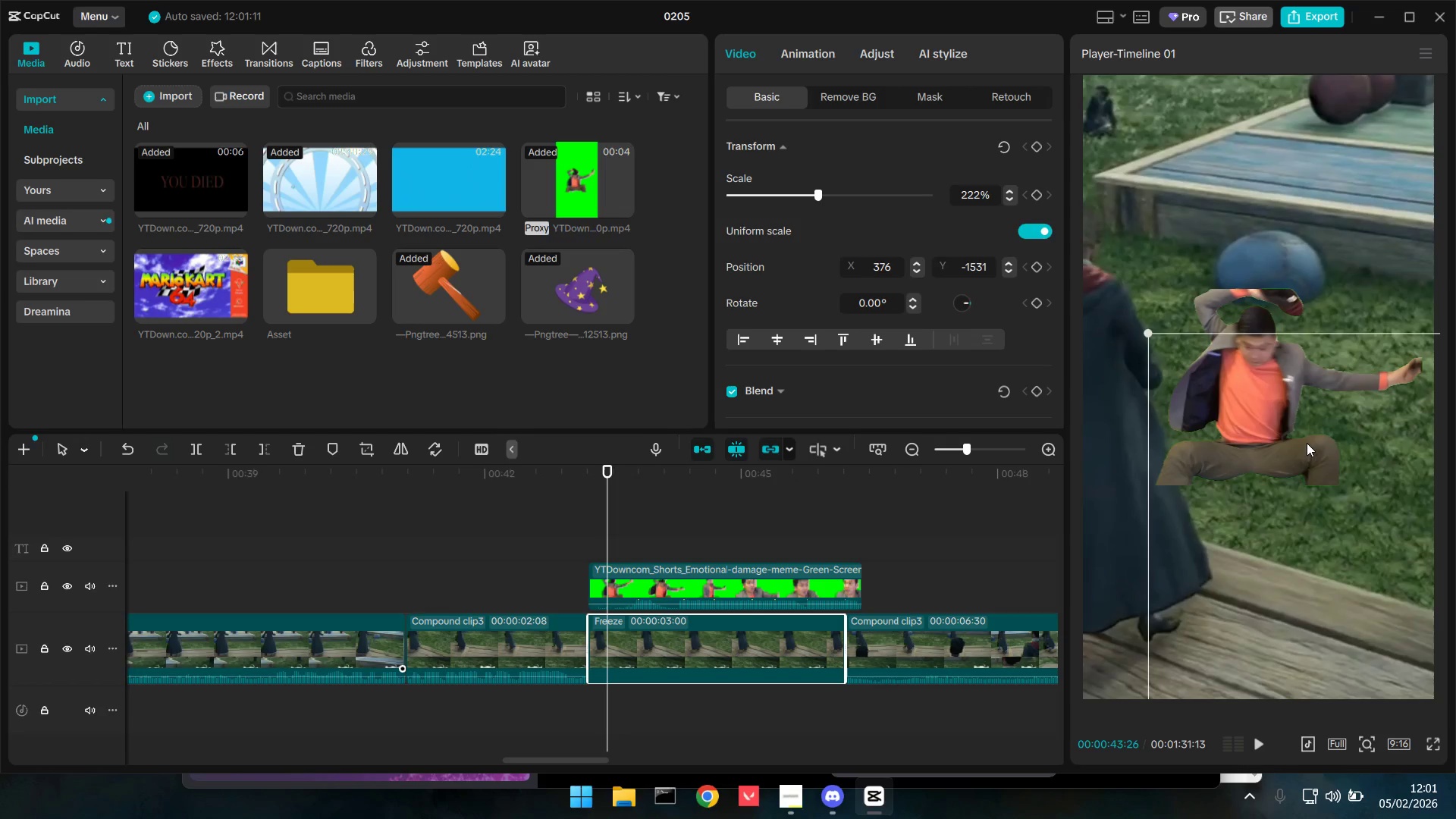 
left_click_drag(start_coordinate=[1301, 430], to_coordinate=[1314, 452])
 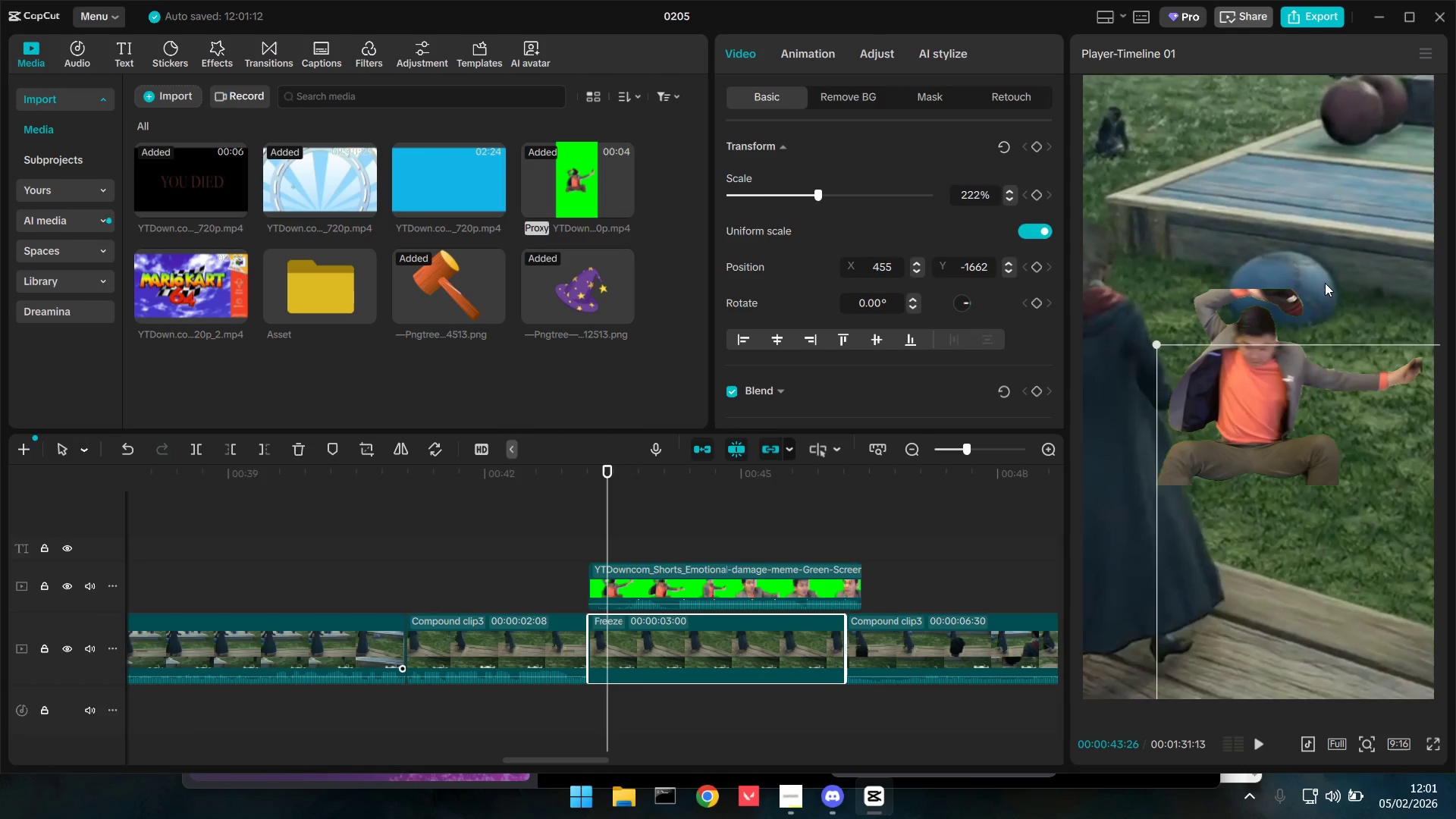 
left_click_drag(start_coordinate=[1323, 275], to_coordinate=[1280, 290])
 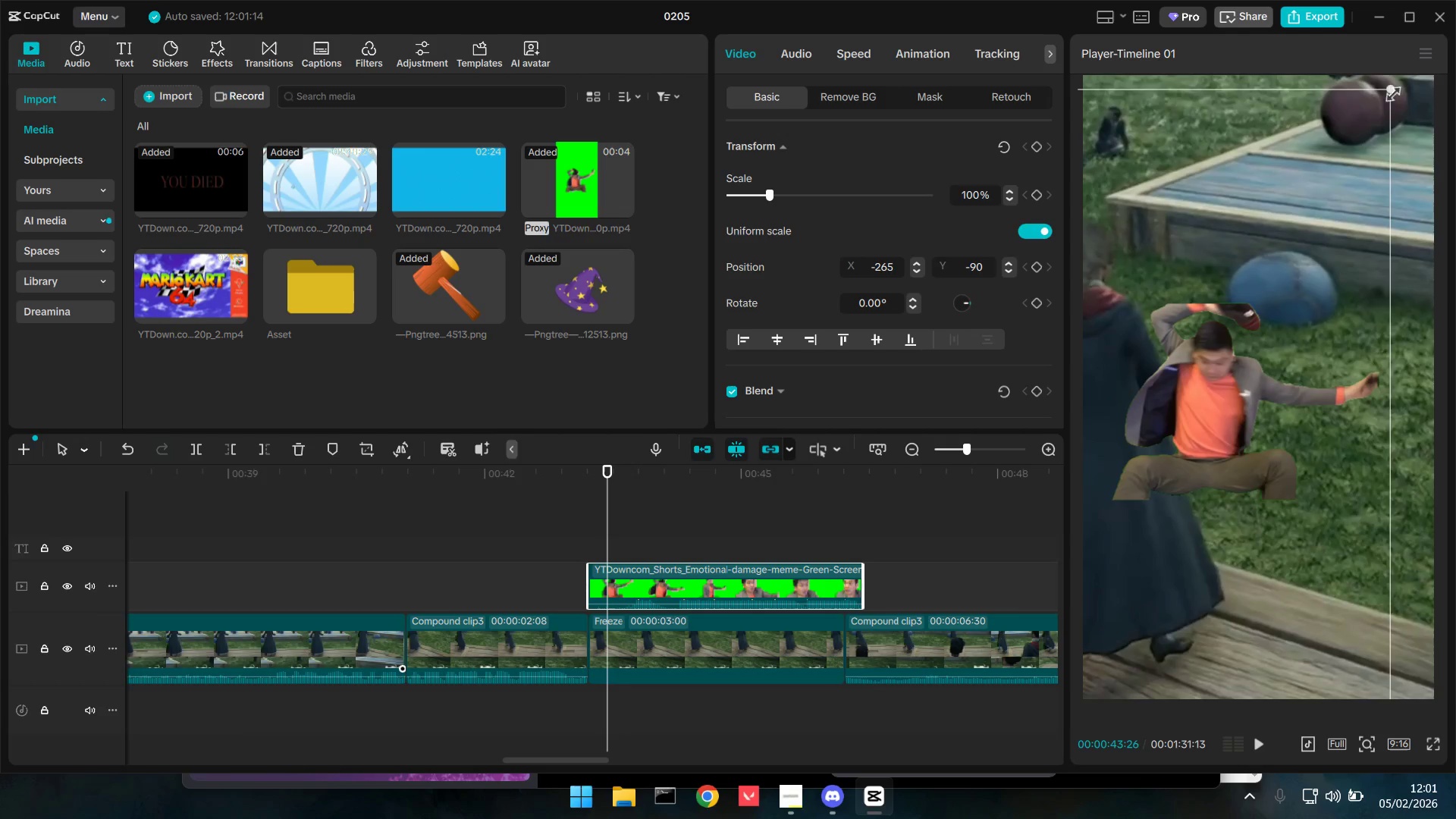 
left_click_drag(start_coordinate=[1390, 91], to_coordinate=[1276, 248])
 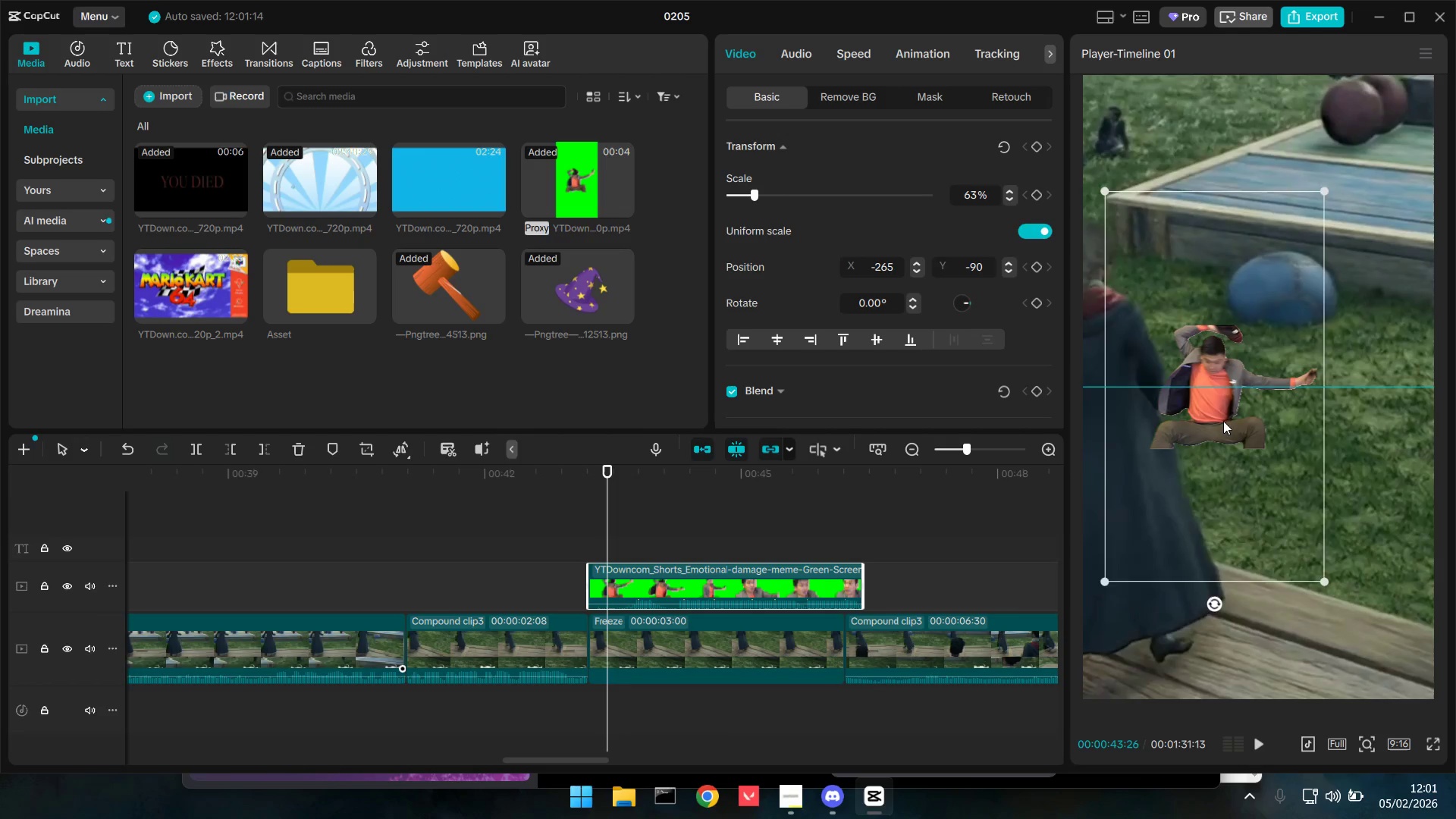 
left_click_drag(start_coordinate=[1227, 466], to_coordinate=[1194, 390])
 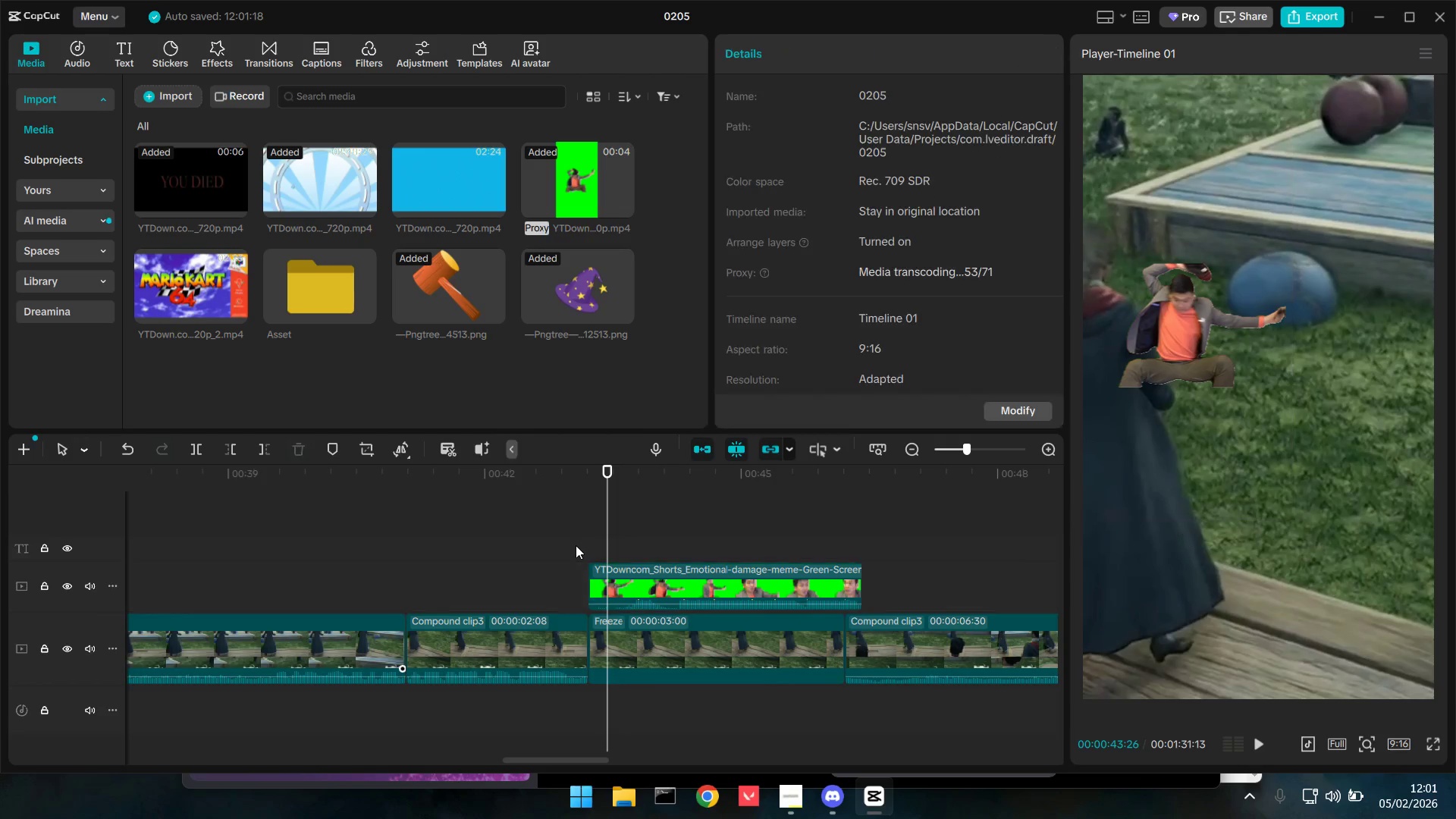 
key(Space)
 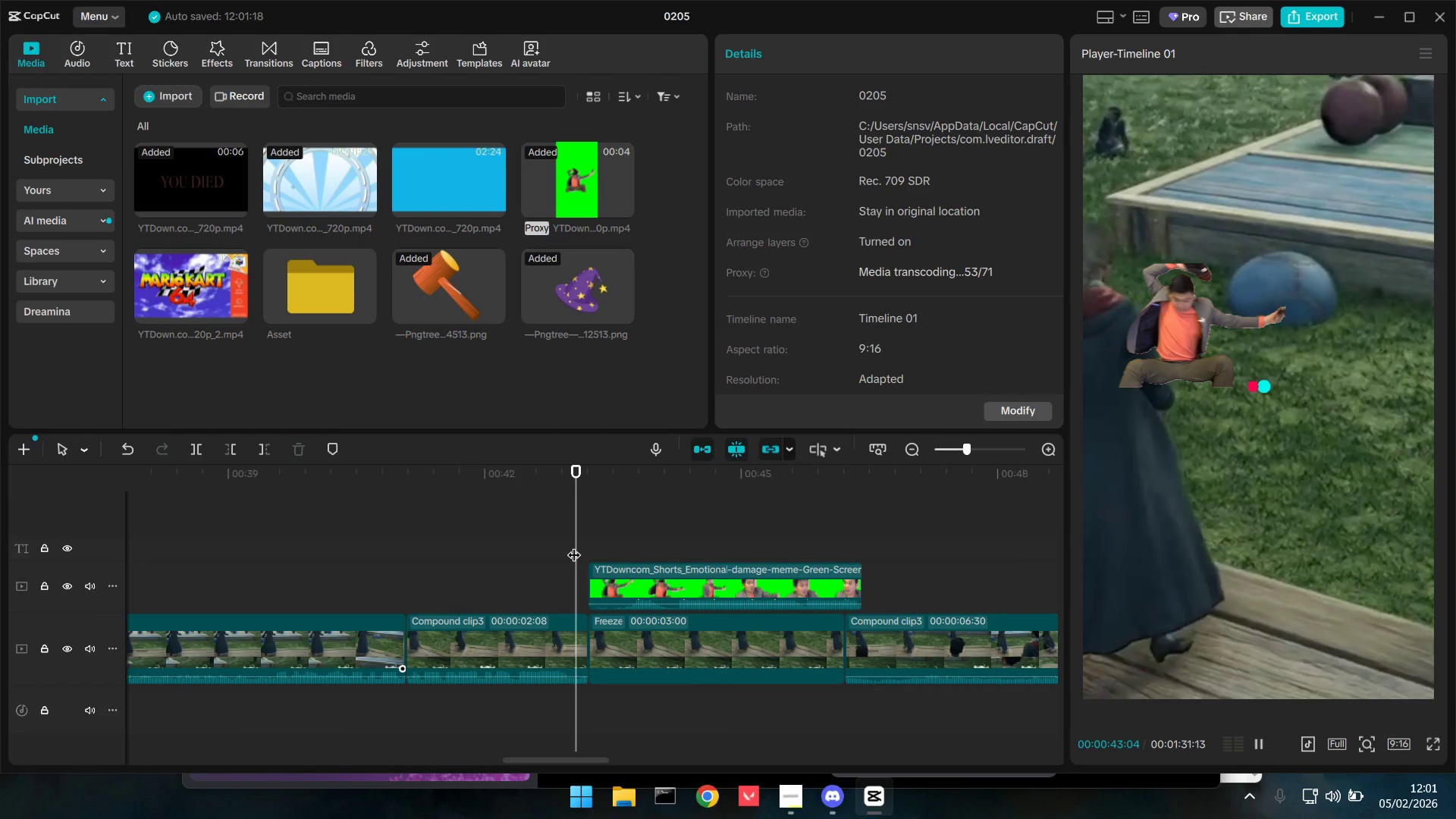 
key(Space)
 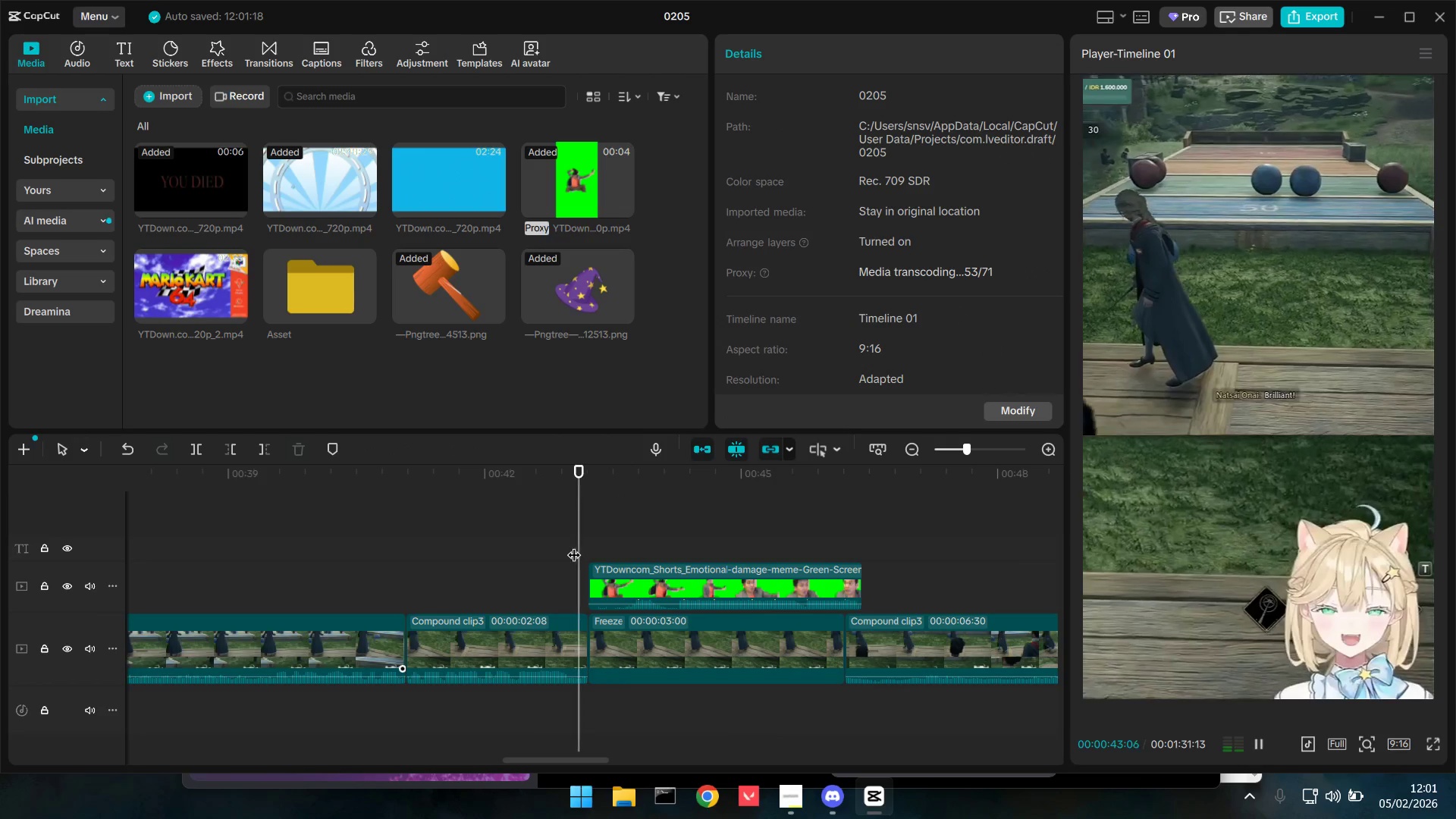 
key(Space)
 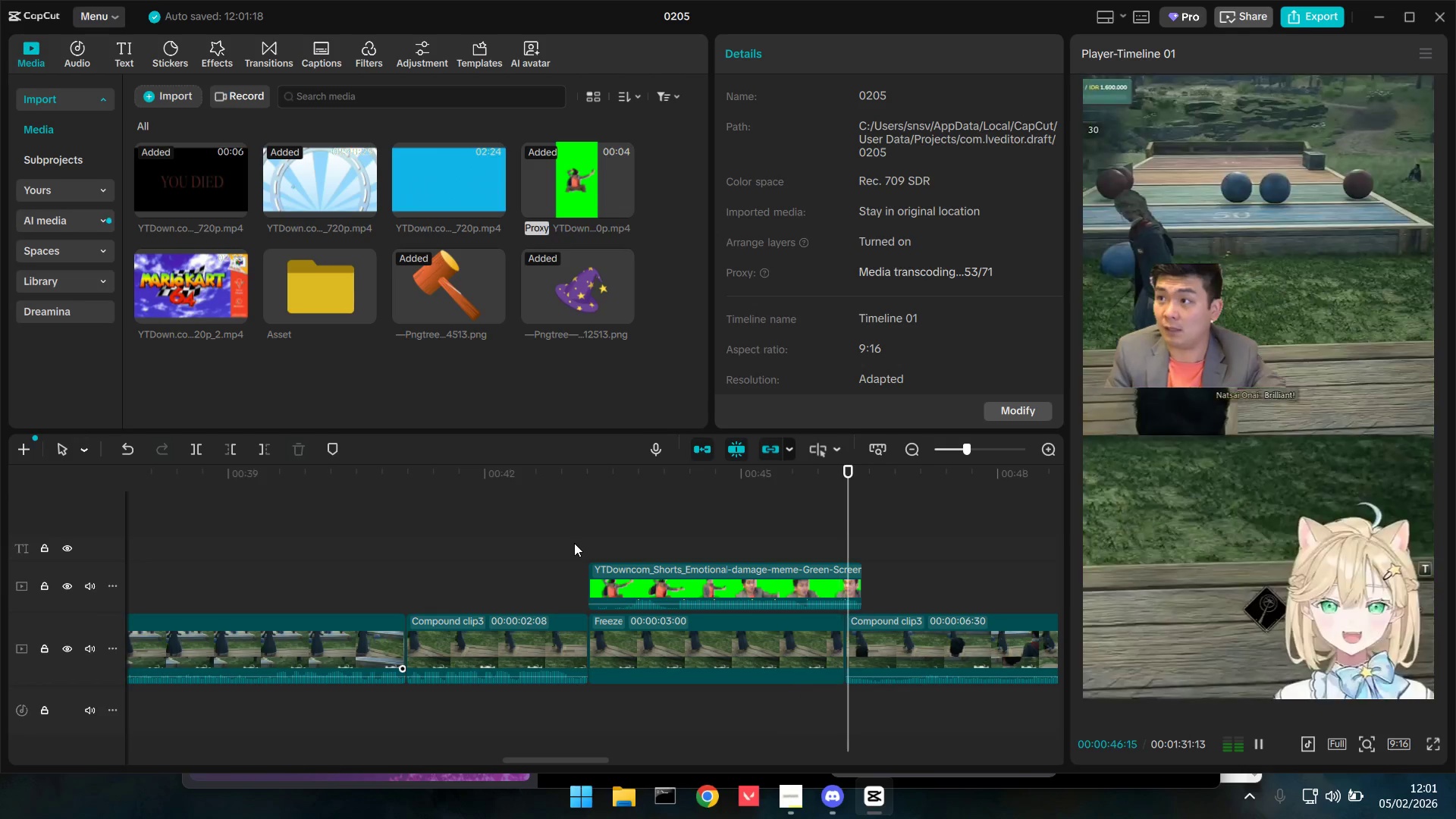 
key(Space)
 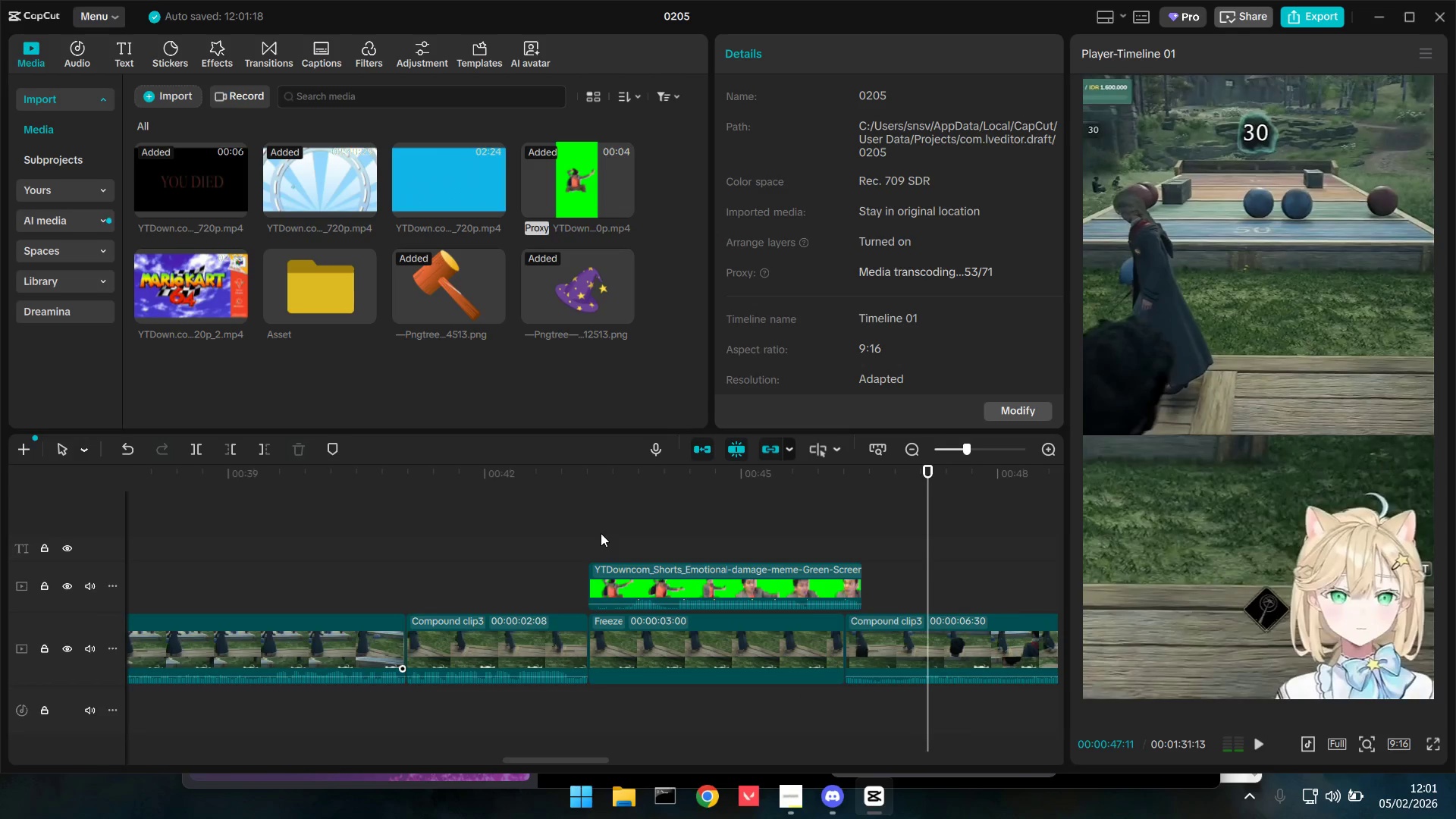 
hold_key(key=ControlLeft, duration=0.75)
scroll: coordinate [604, 527], scroll_direction: down, amount: 9.0
 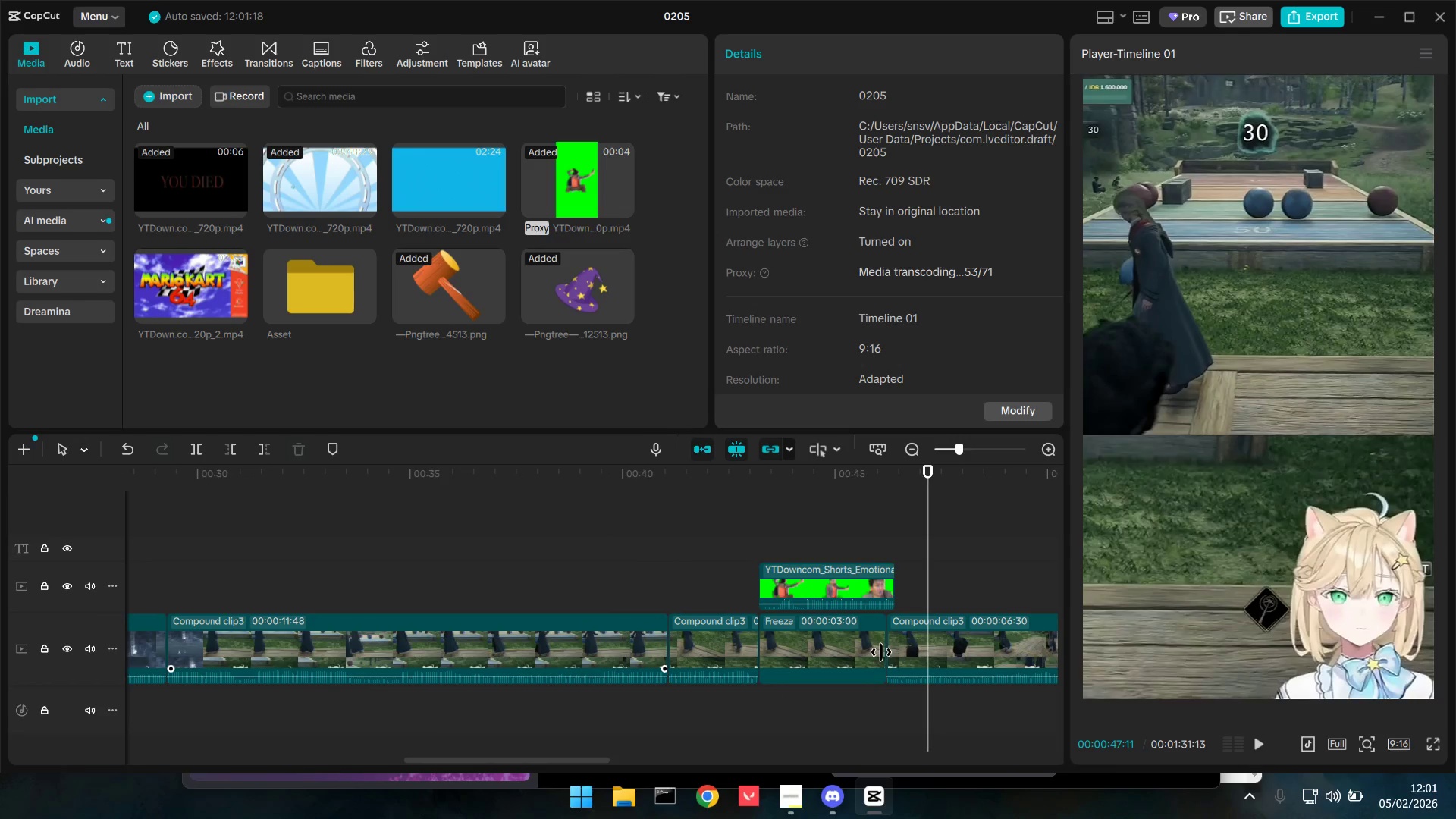 
left_click_drag(start_coordinate=[881, 652], to_coordinate=[891, 652])
 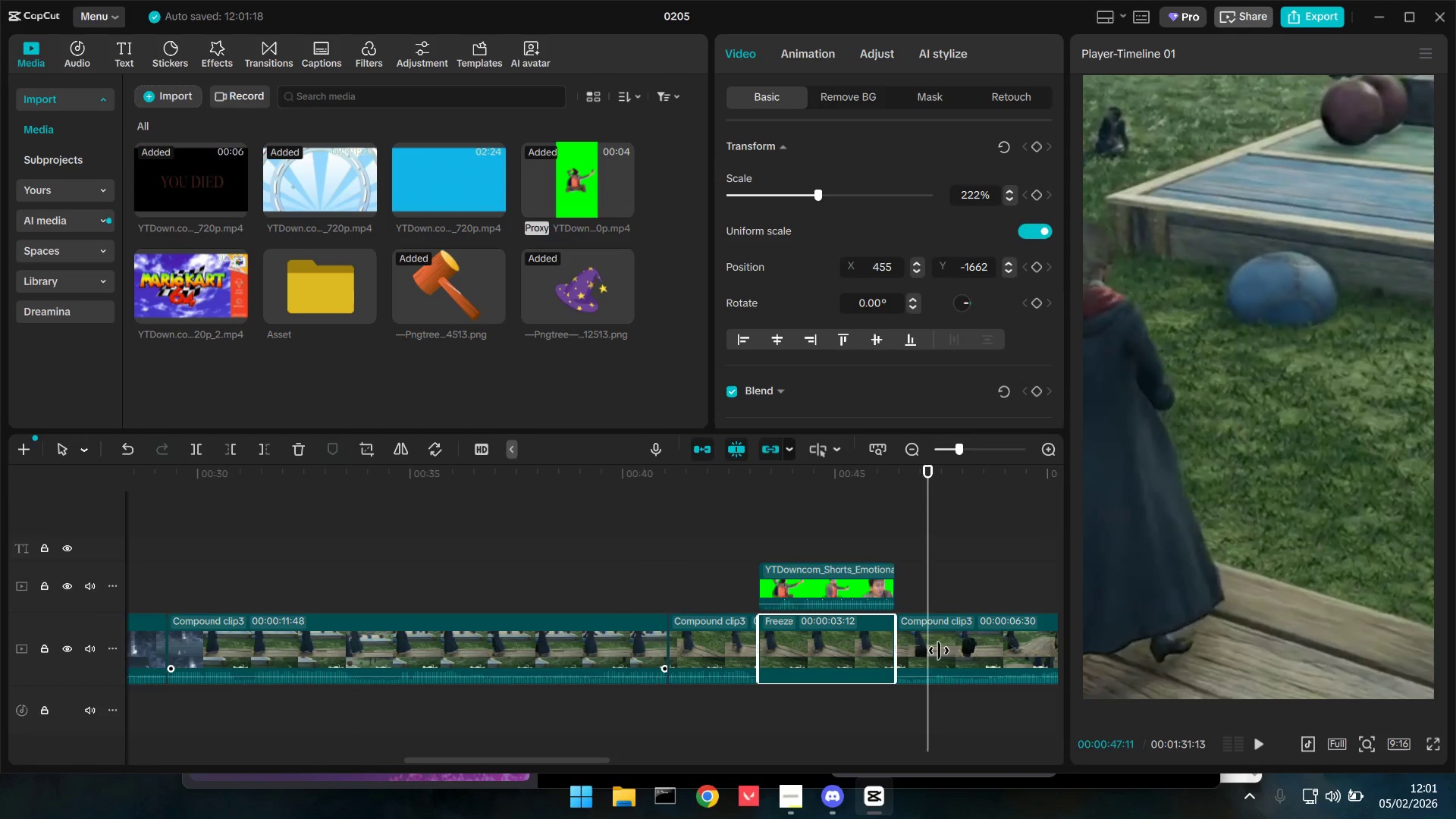 
left_click([939, 651])
 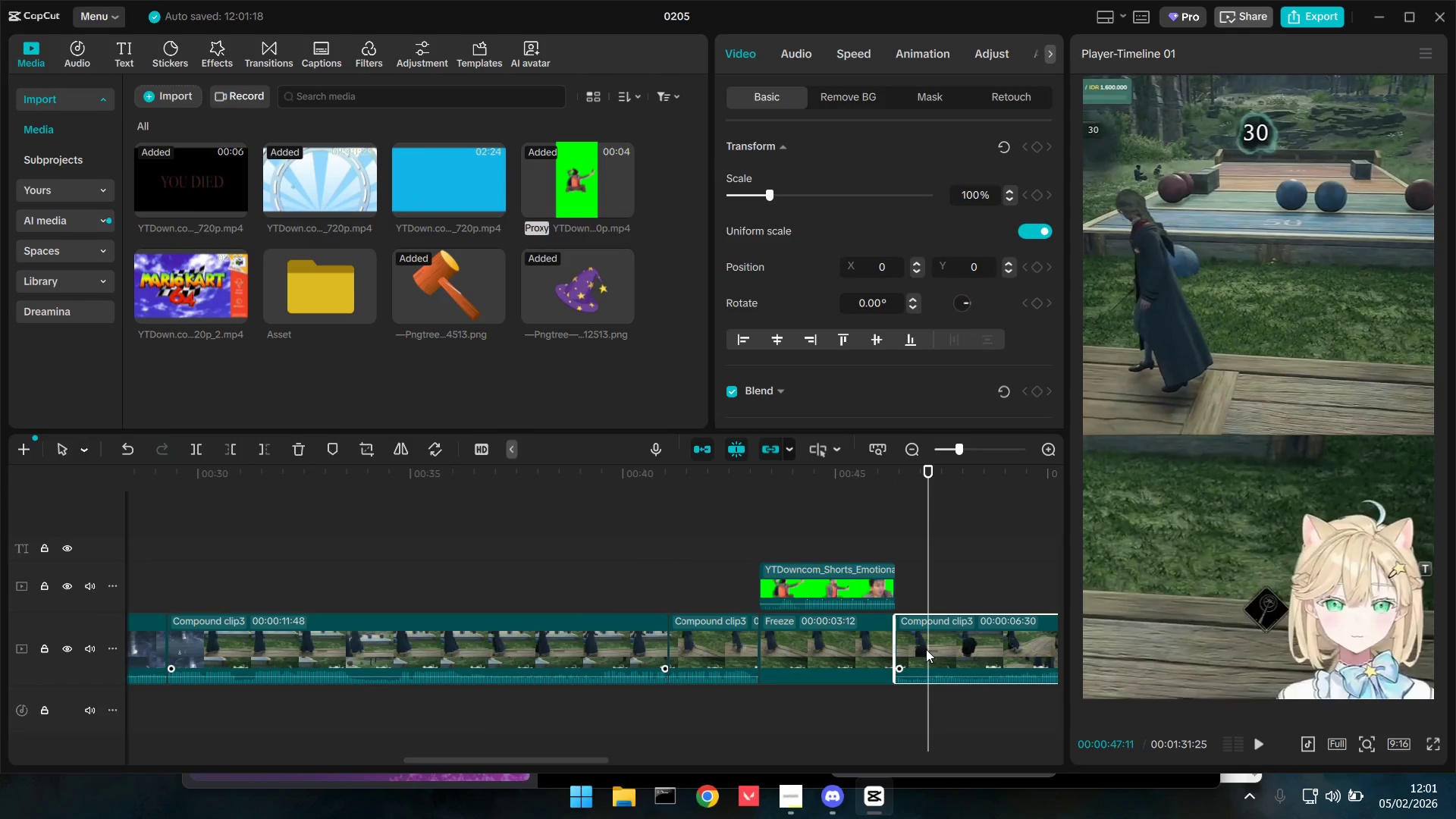 
key(Backspace)
 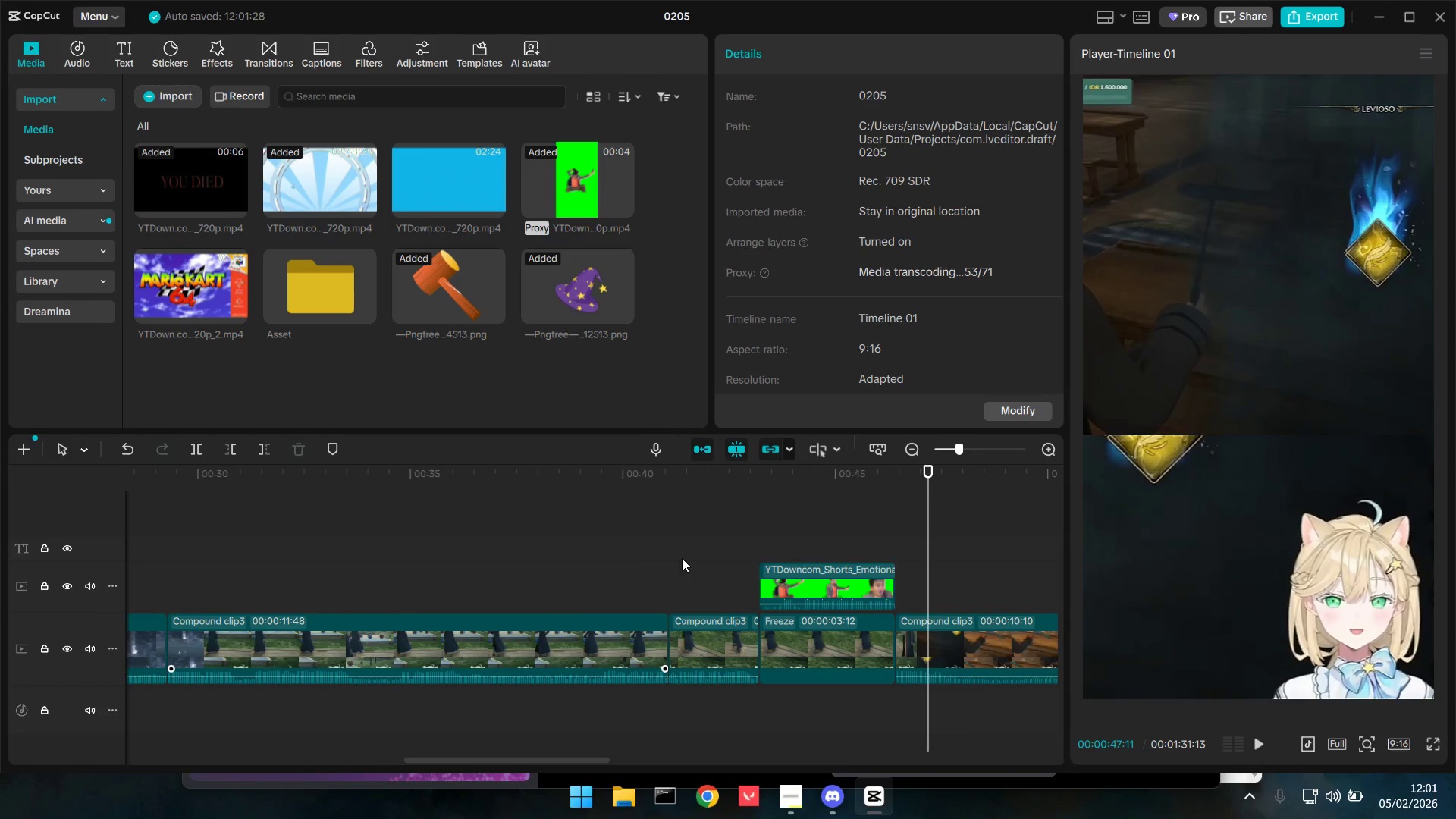 
left_click([644, 551])
 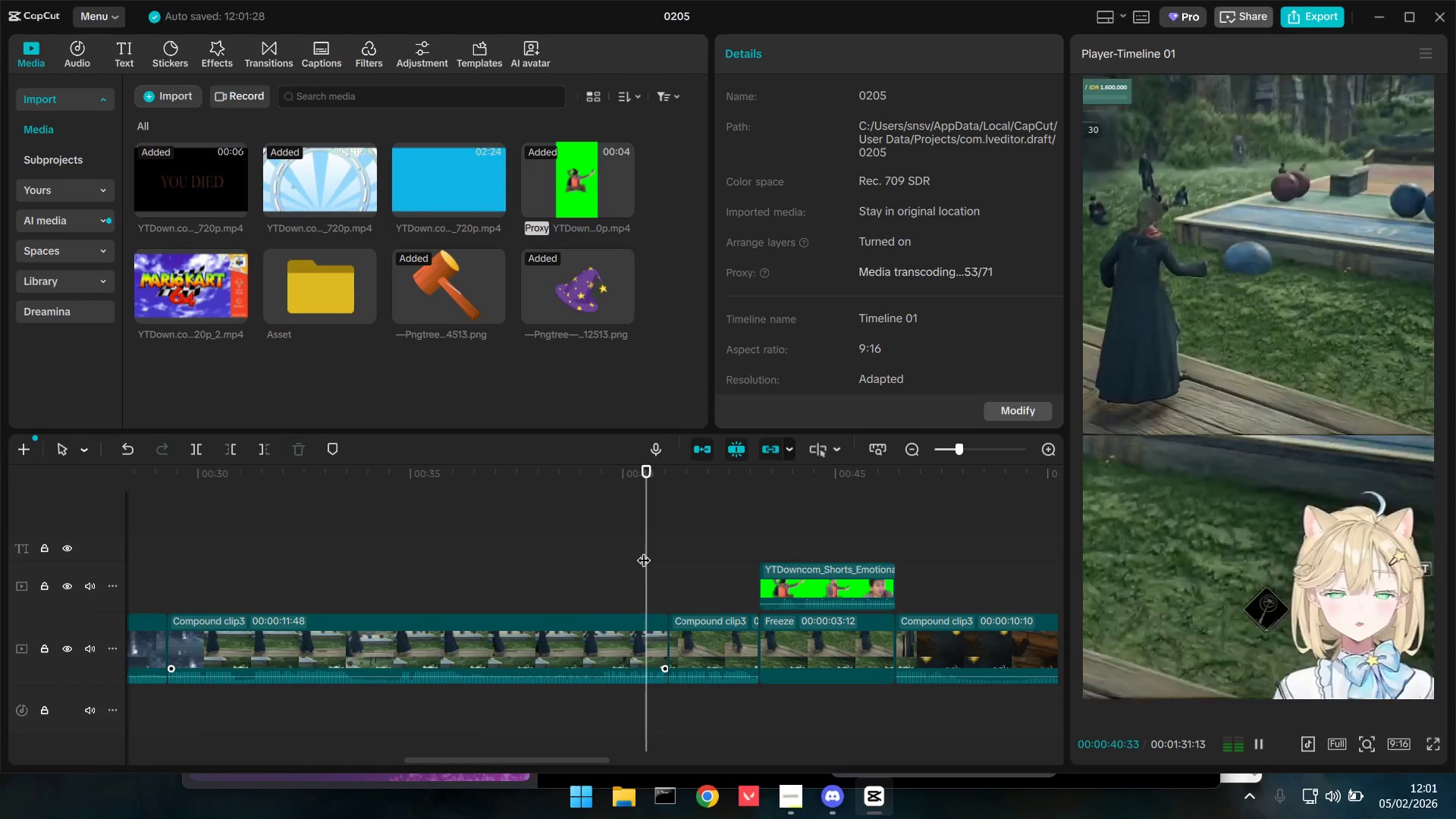 
key(Space)
 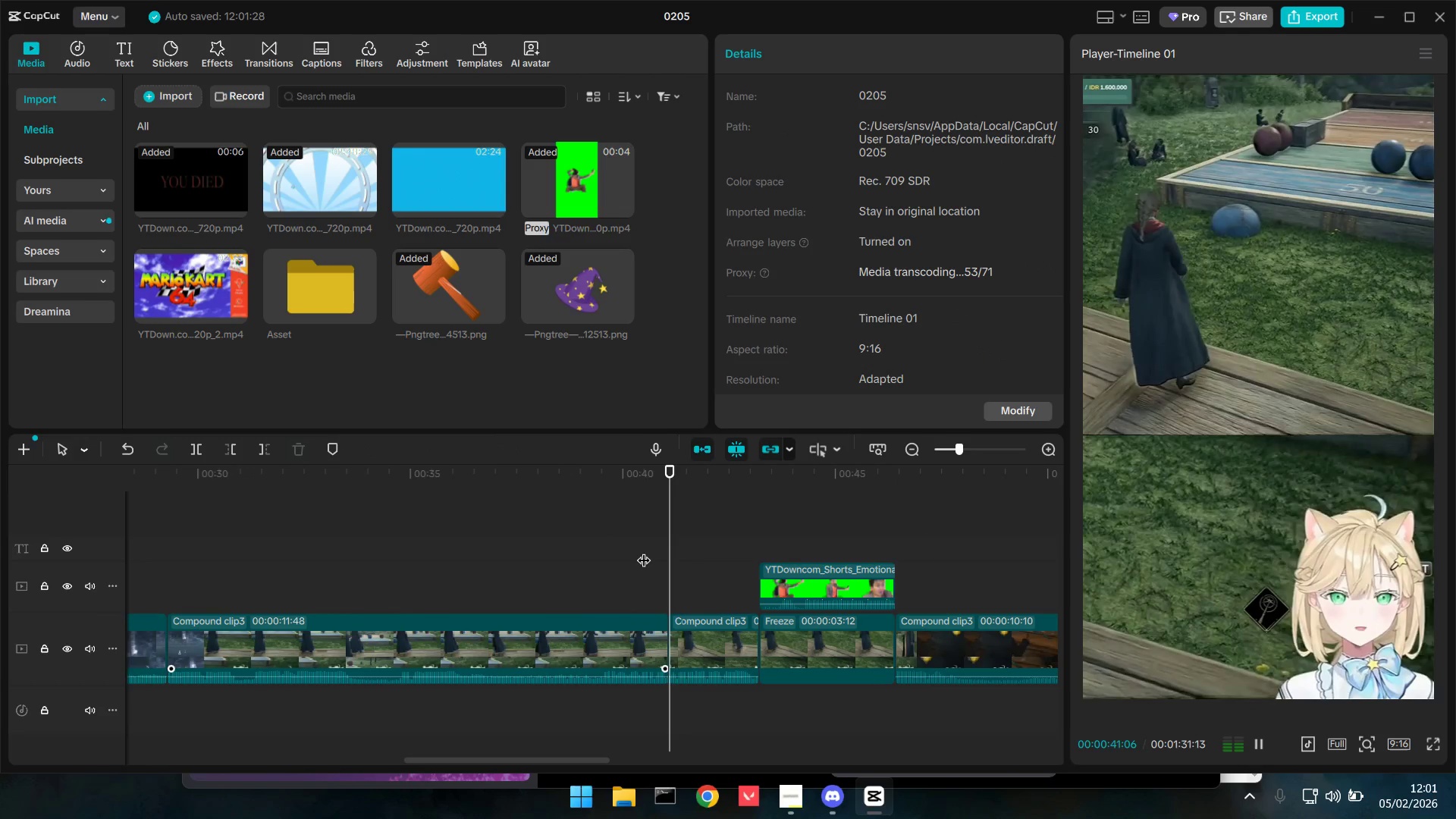 
hold_key(key=ControlLeft, duration=1.42)
scroll: coordinate [793, 617], scroll_direction: down, amount: 10.0
 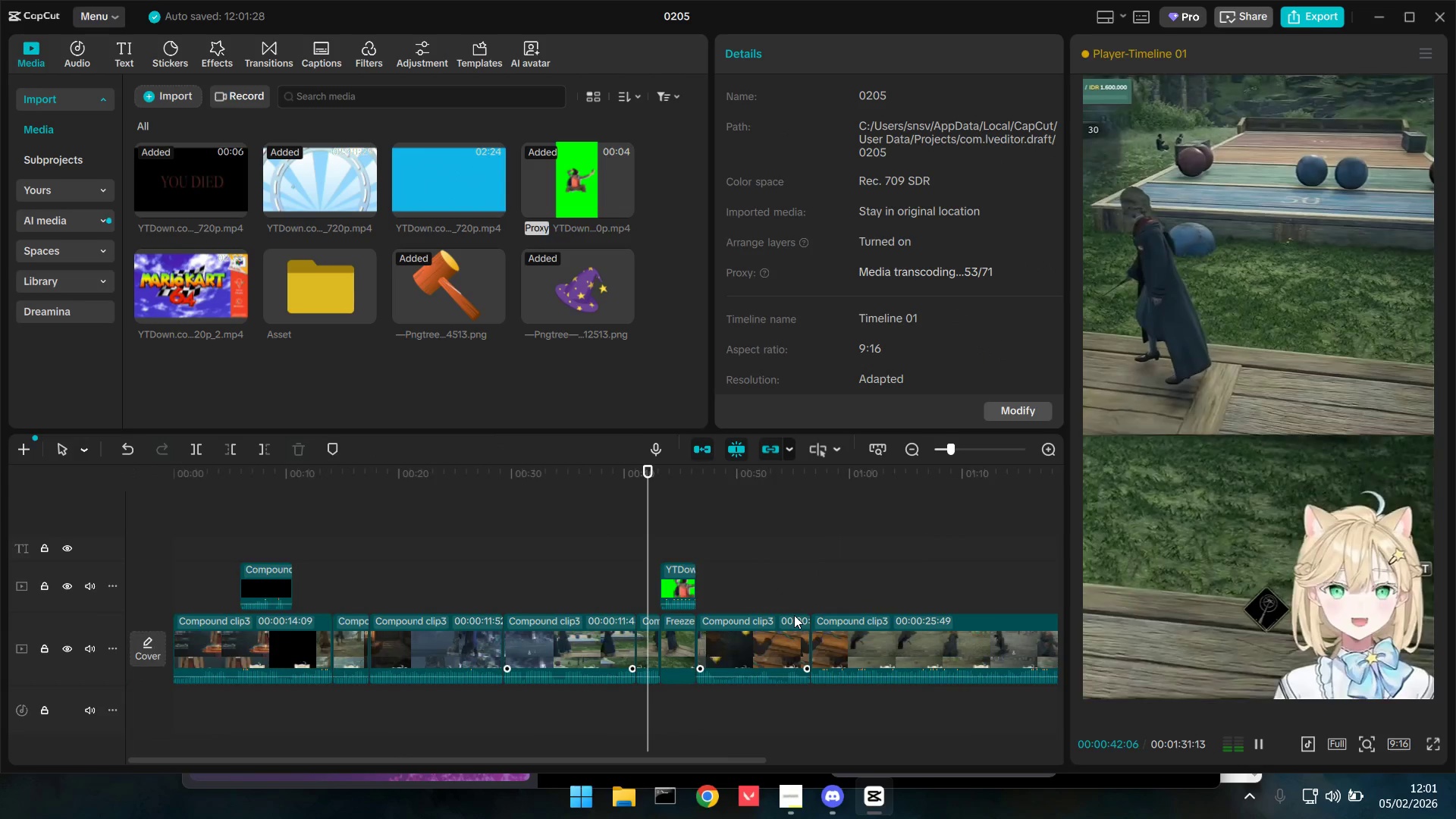 
key(Space)
 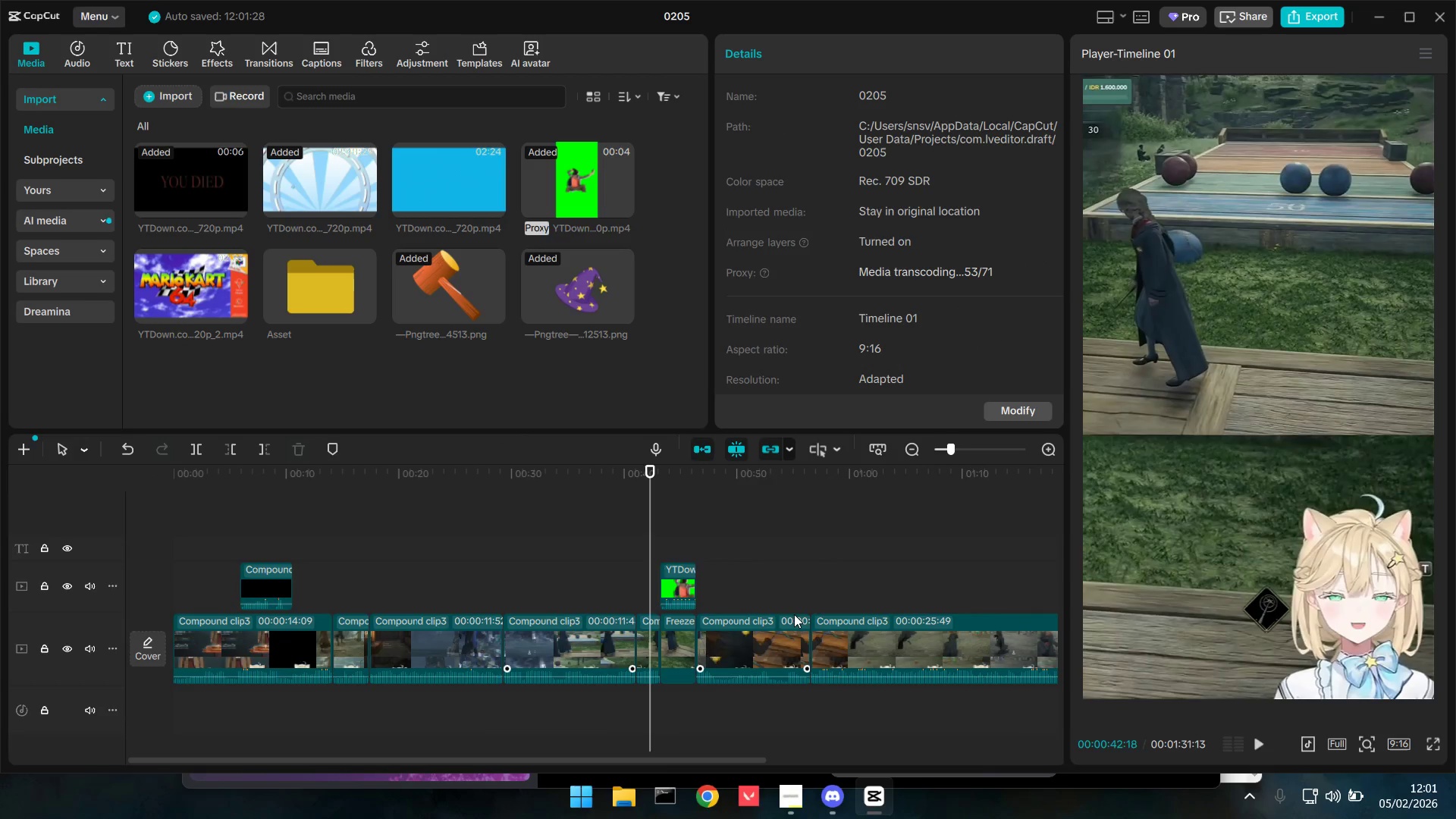 
key(Space)
 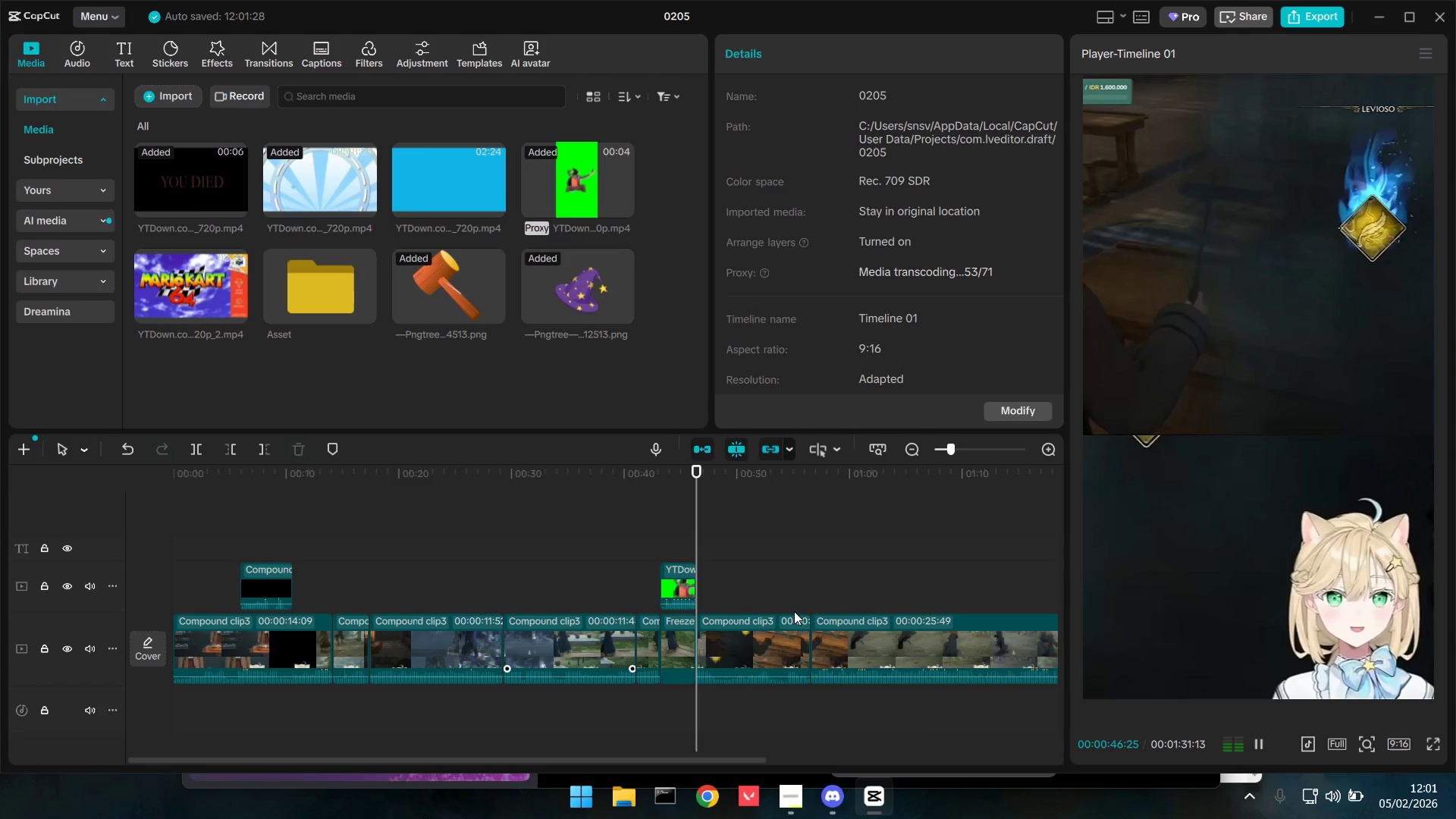 
key(Space)
 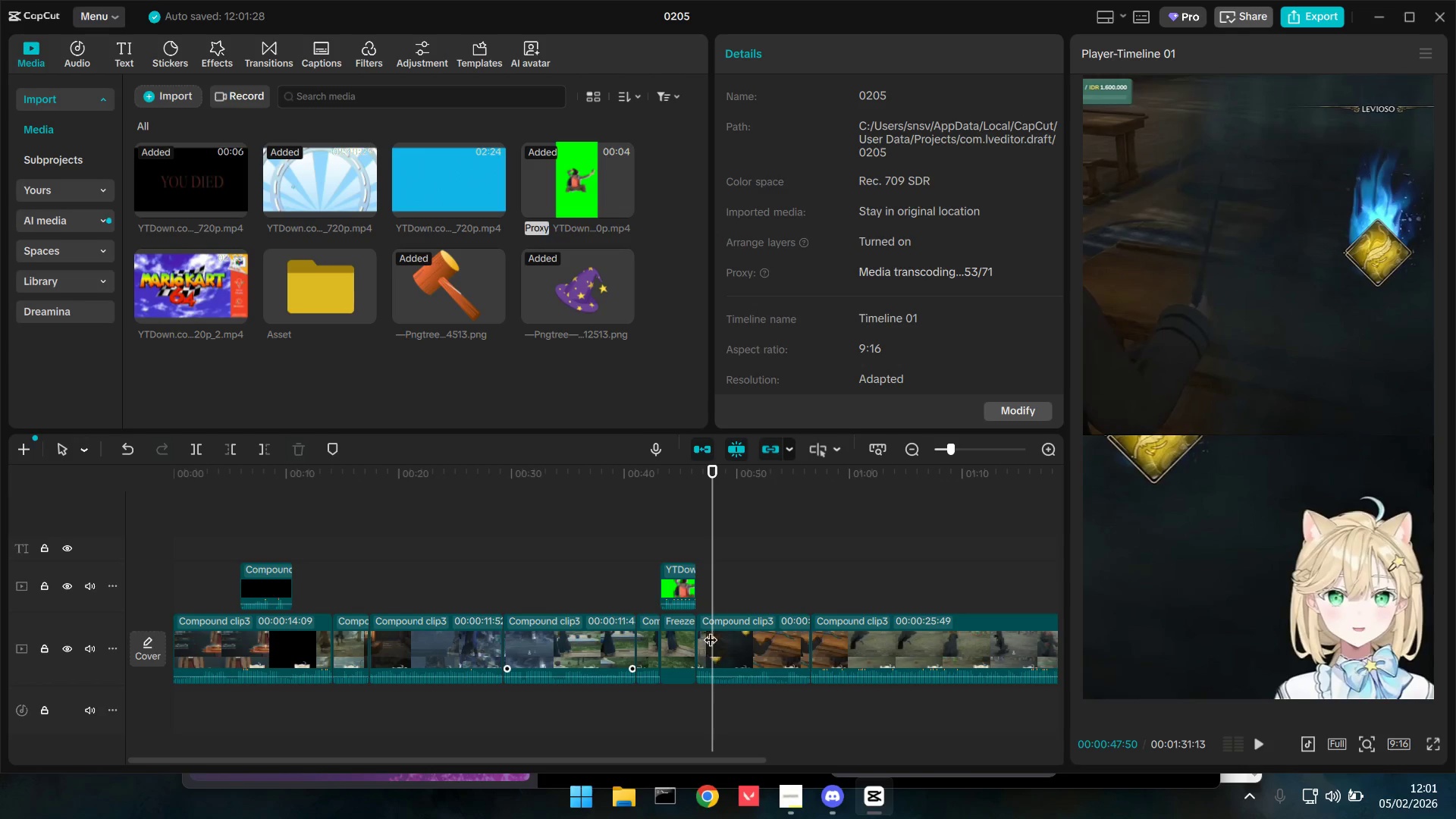 
hold_key(key=ControlLeft, duration=1.5)
scroll: coordinate [714, 628], scroll_direction: up, amount: 14.0
 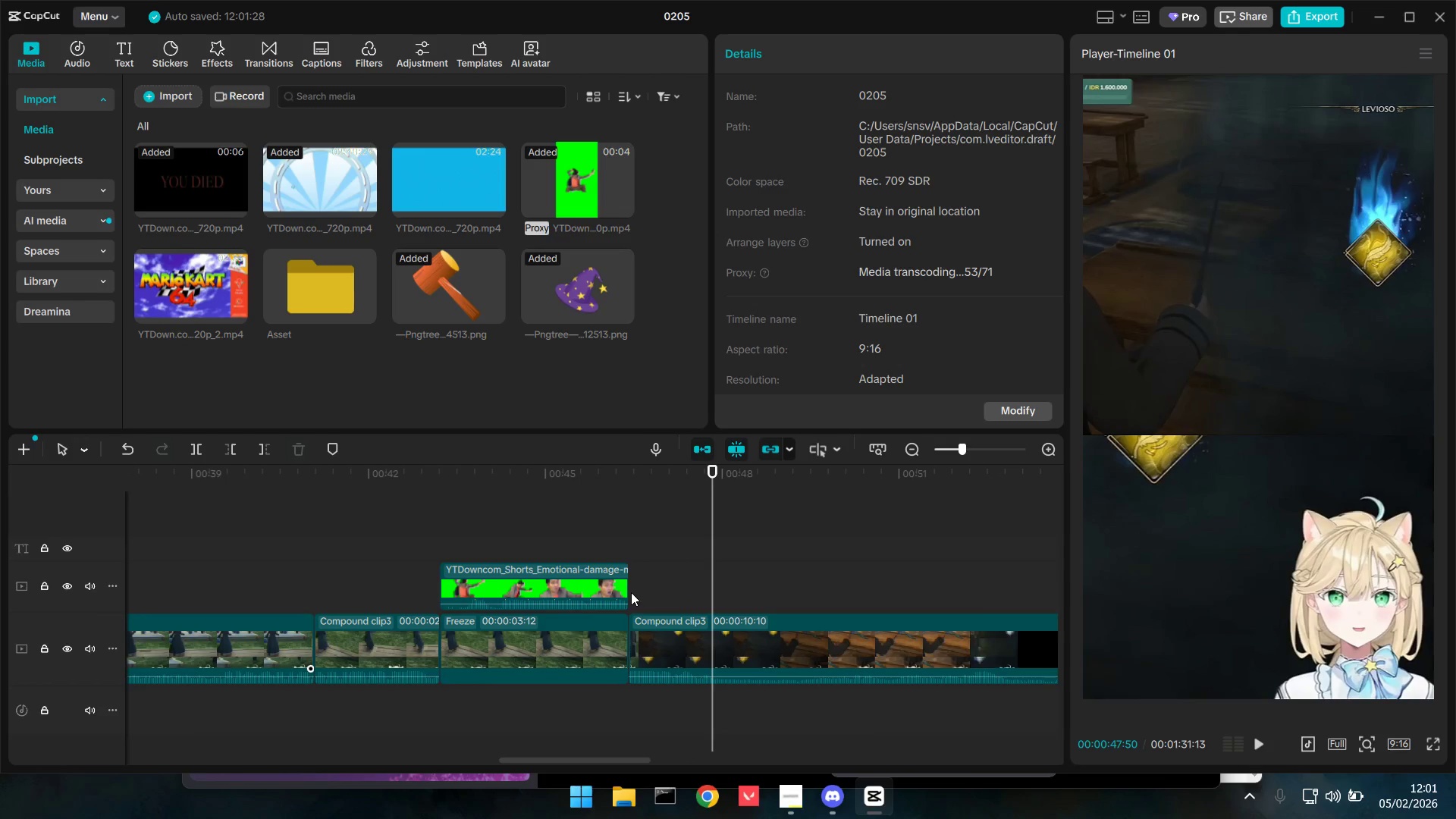 
hold_key(key=ControlLeft, duration=0.52)
 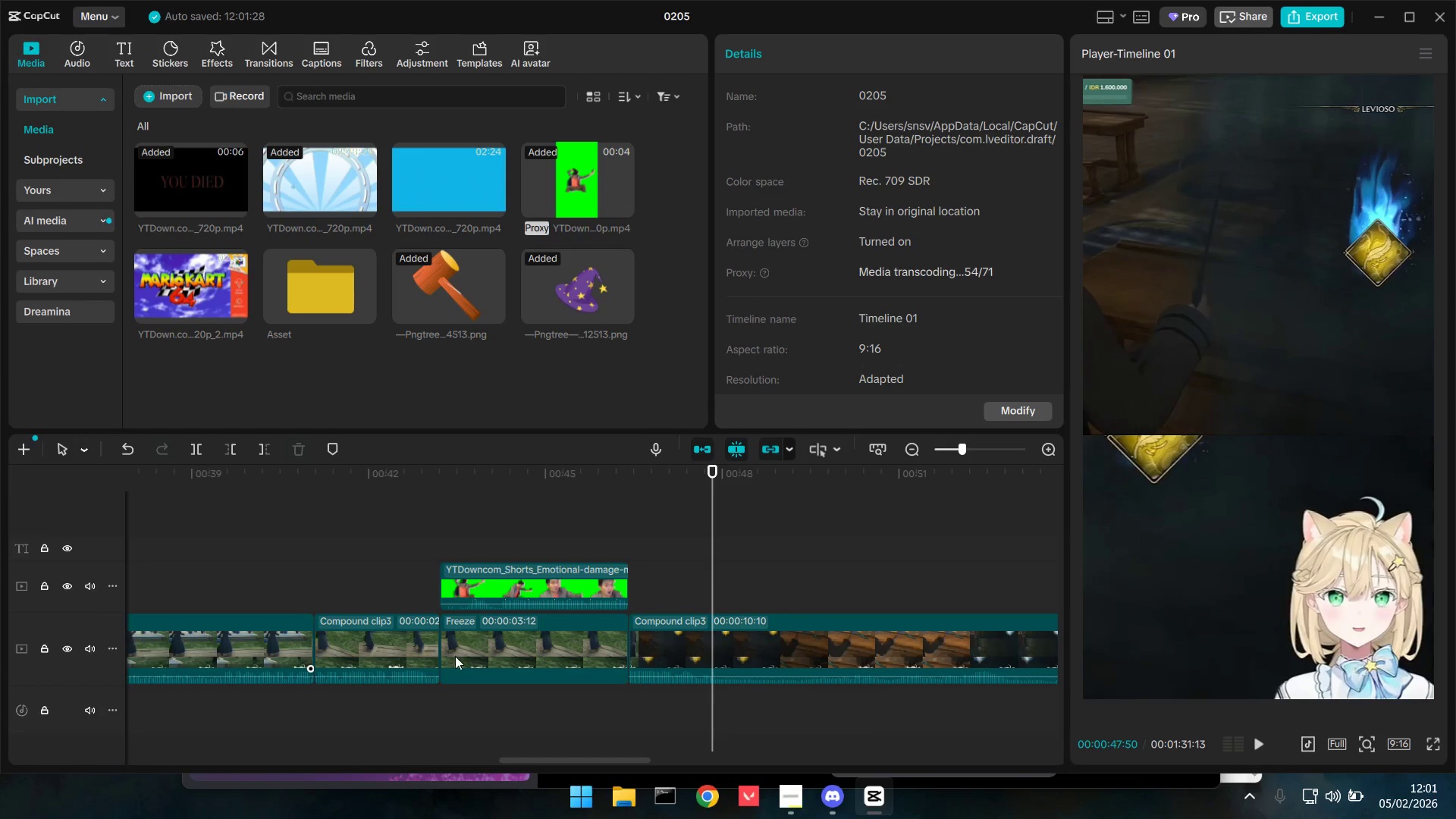 
wait(6.62)
 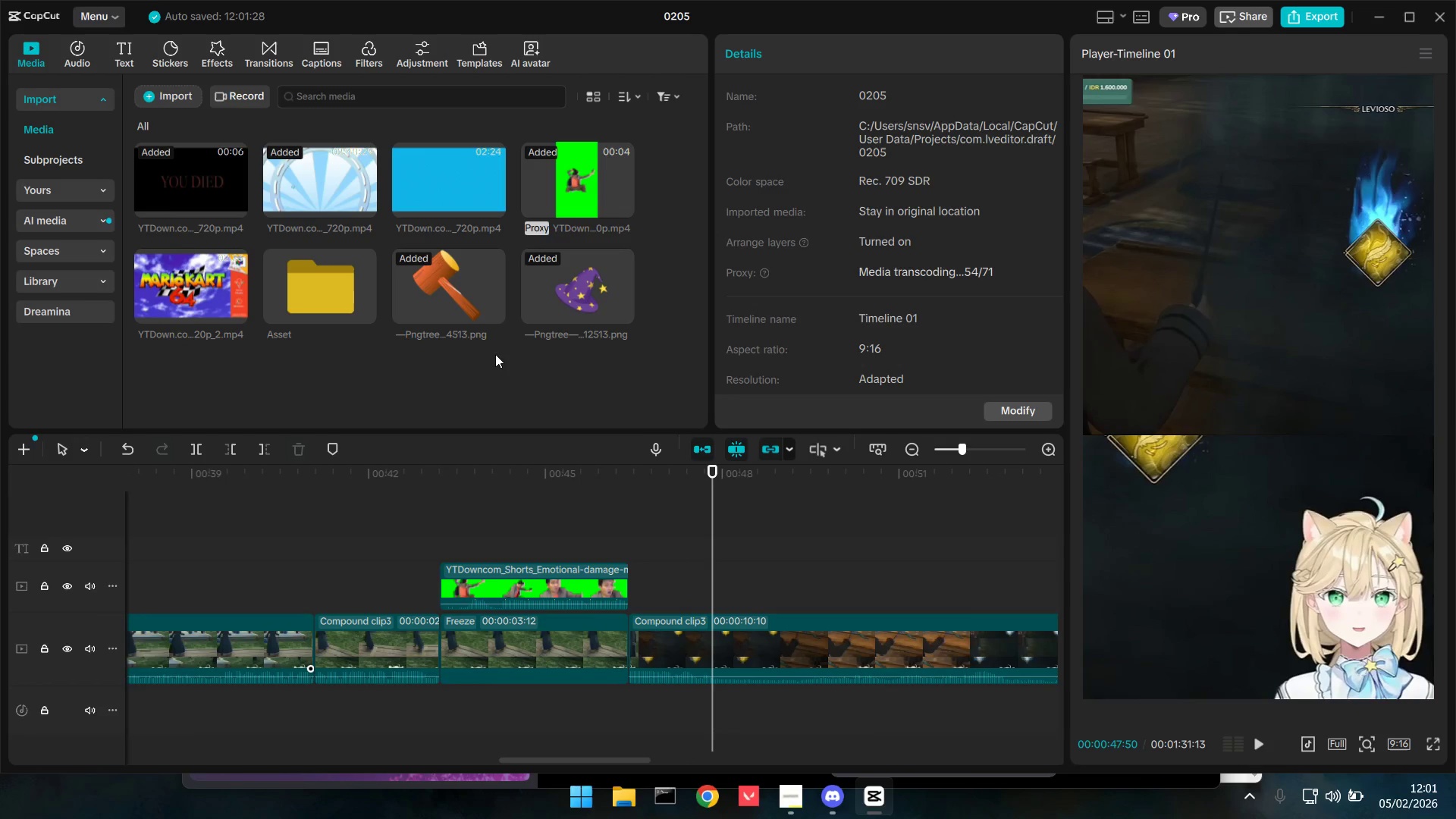 
left_click([419, 645])
 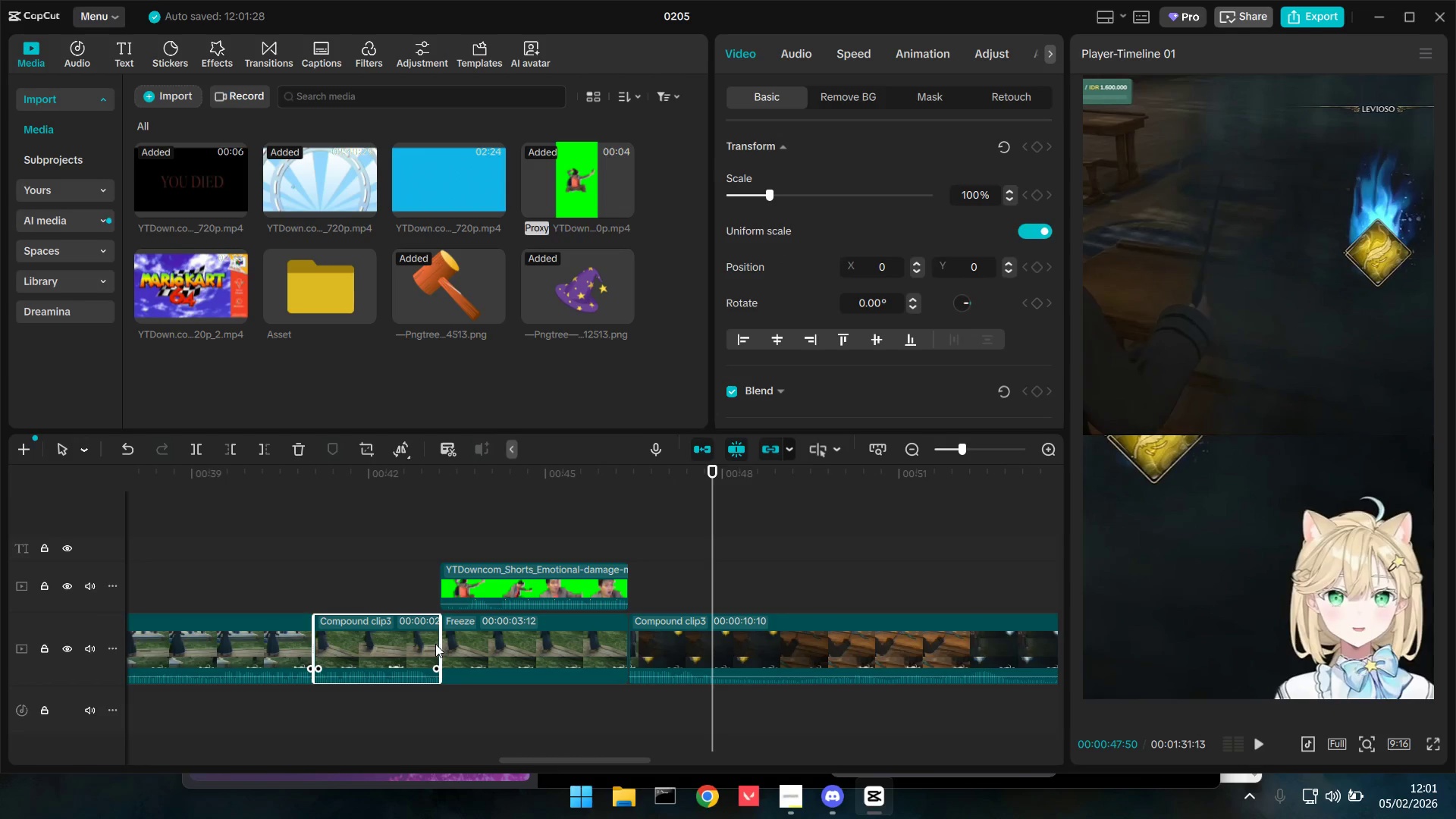 
key(Control+Z)
 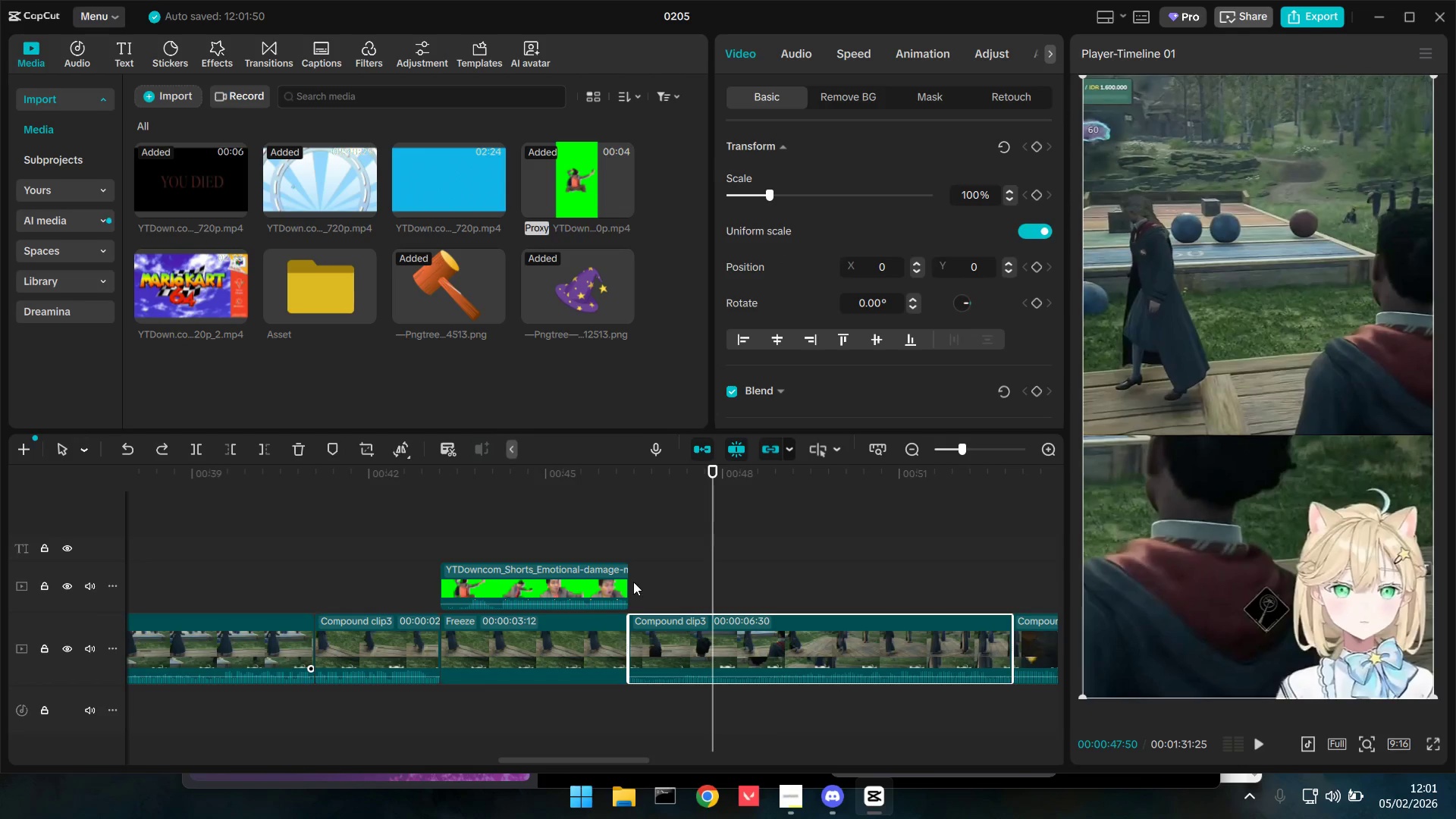 
left_click([613, 541])
 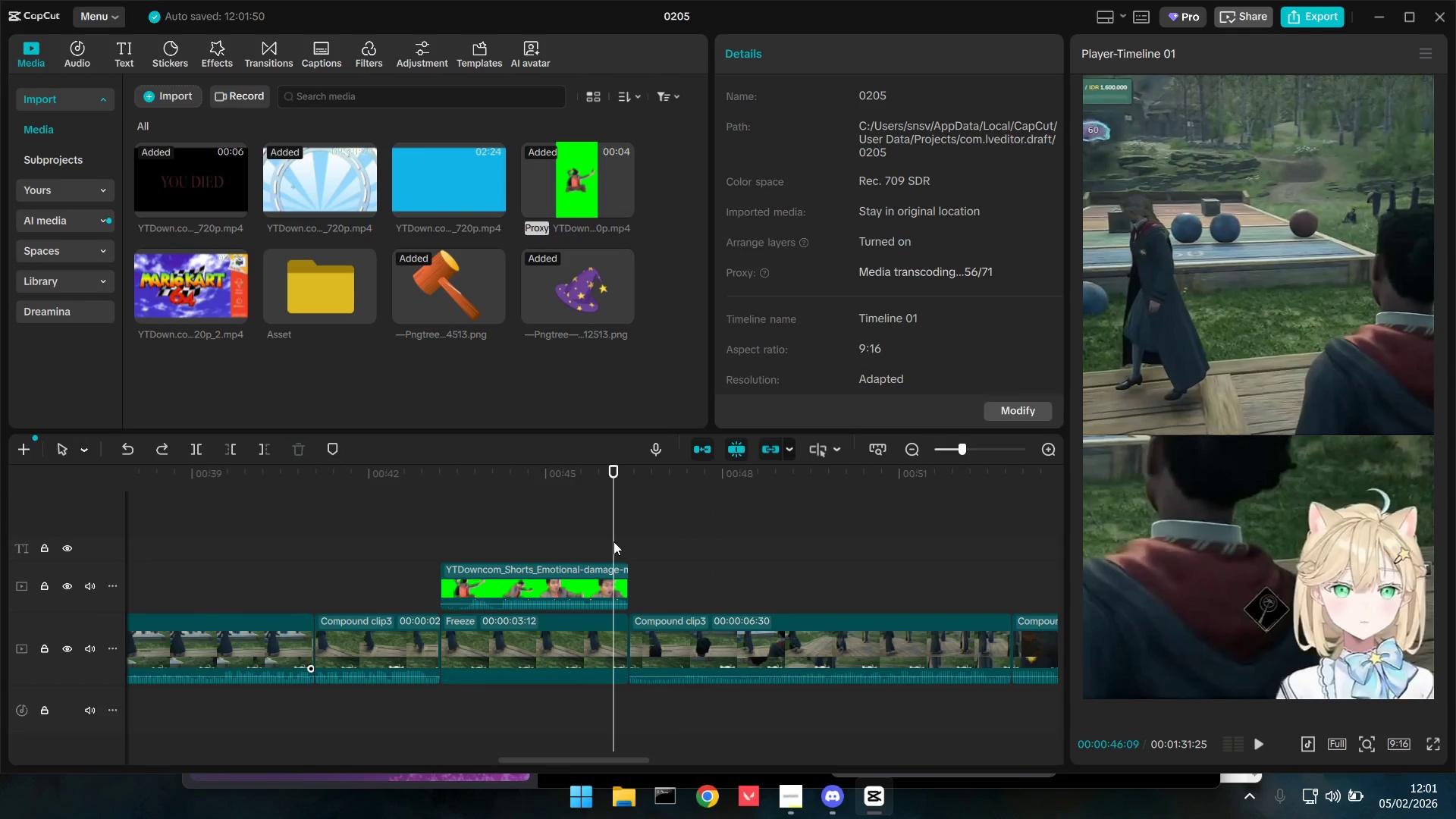 
key(Space)
 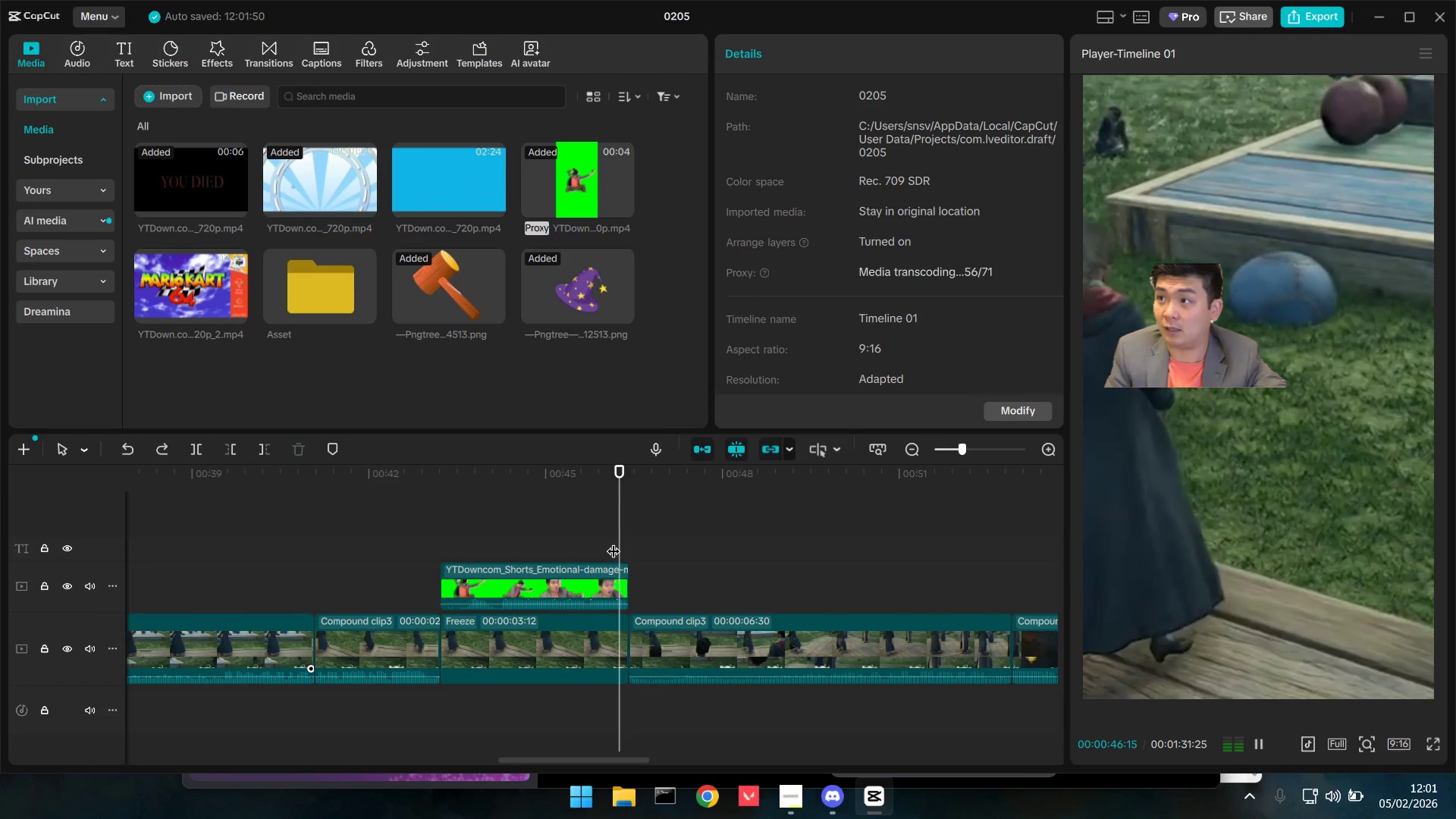 
key(Space)
 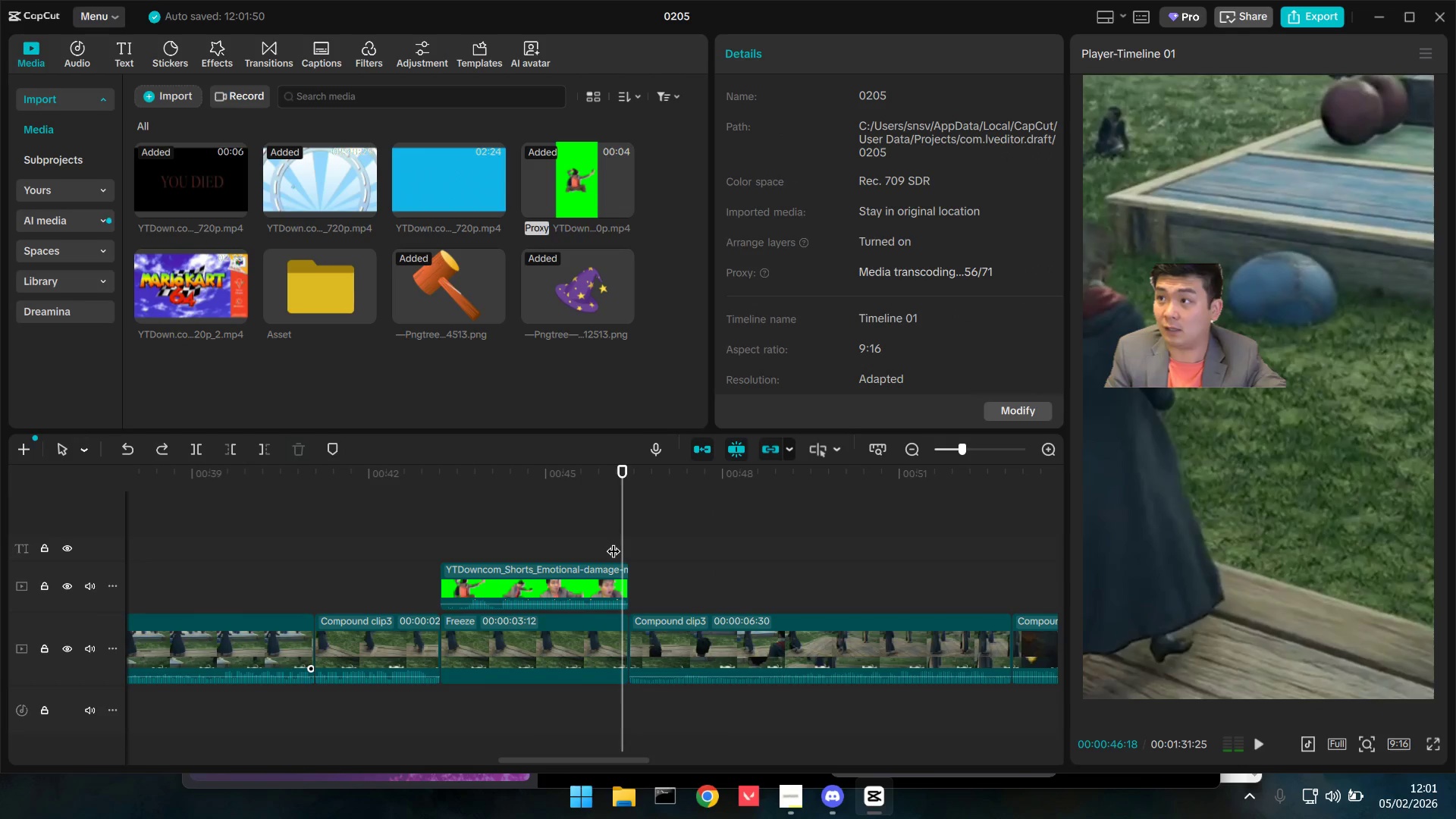 
key(Space)
 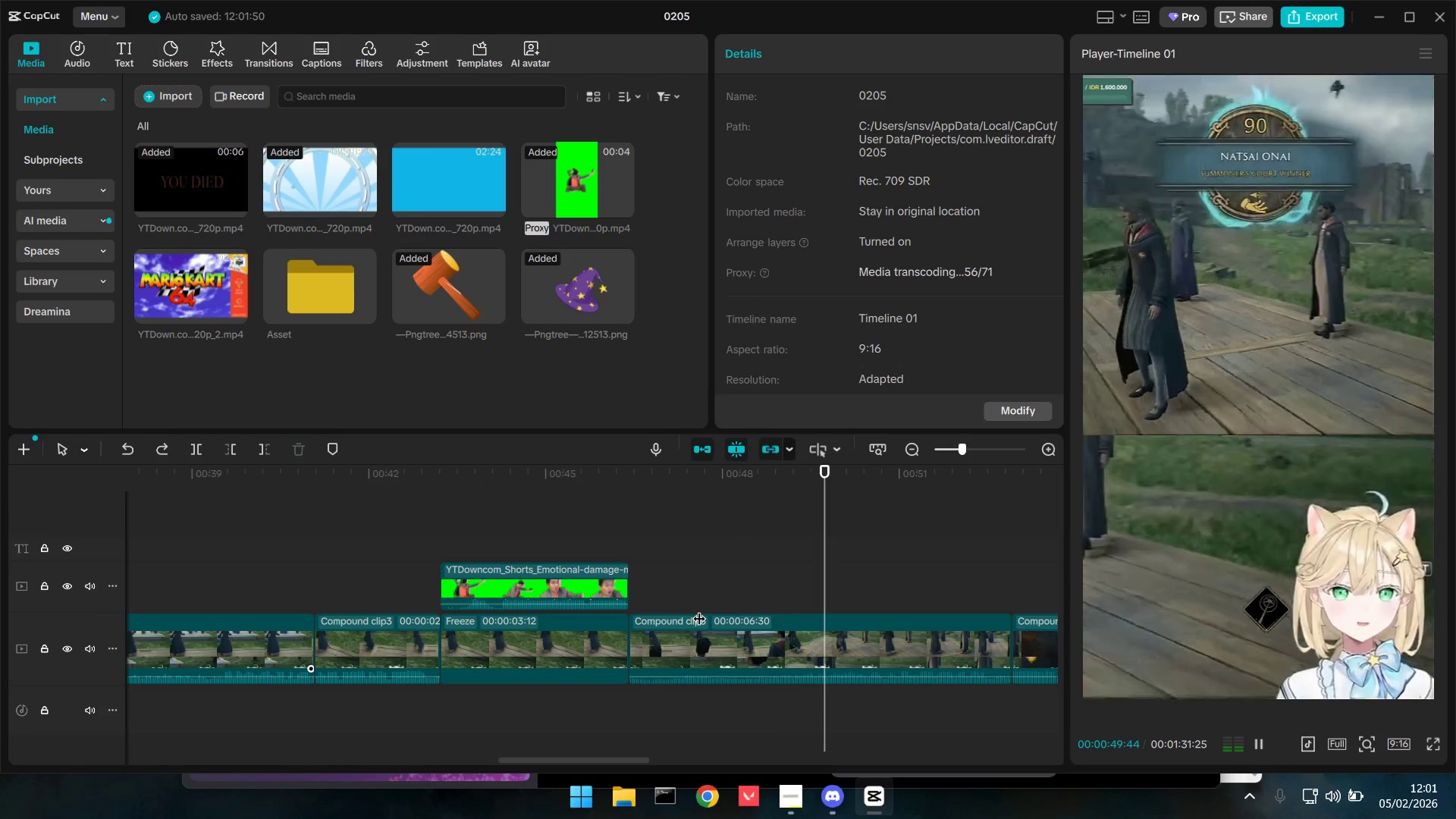 
key(Space)
 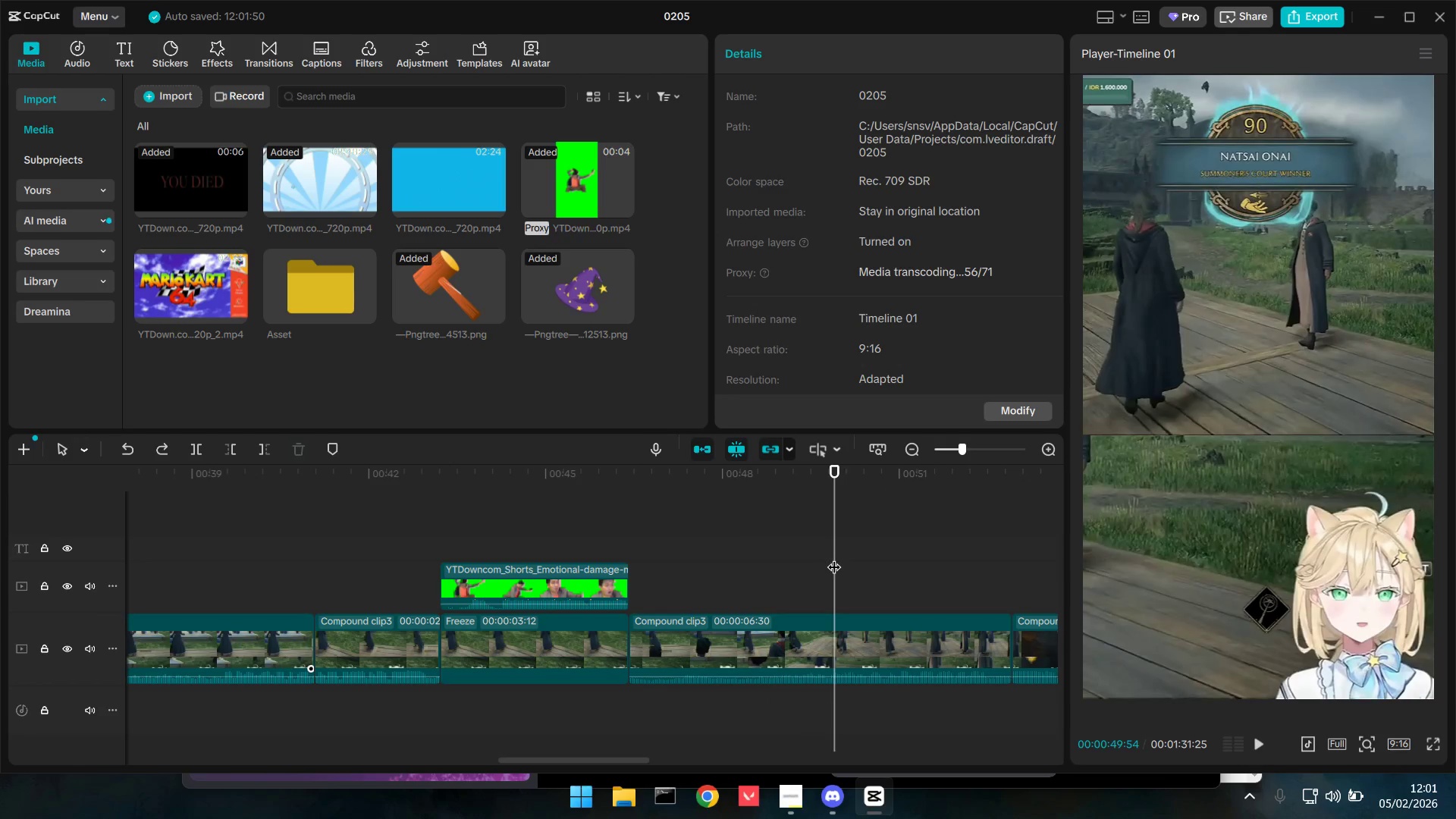 
double_click([786, 558])
 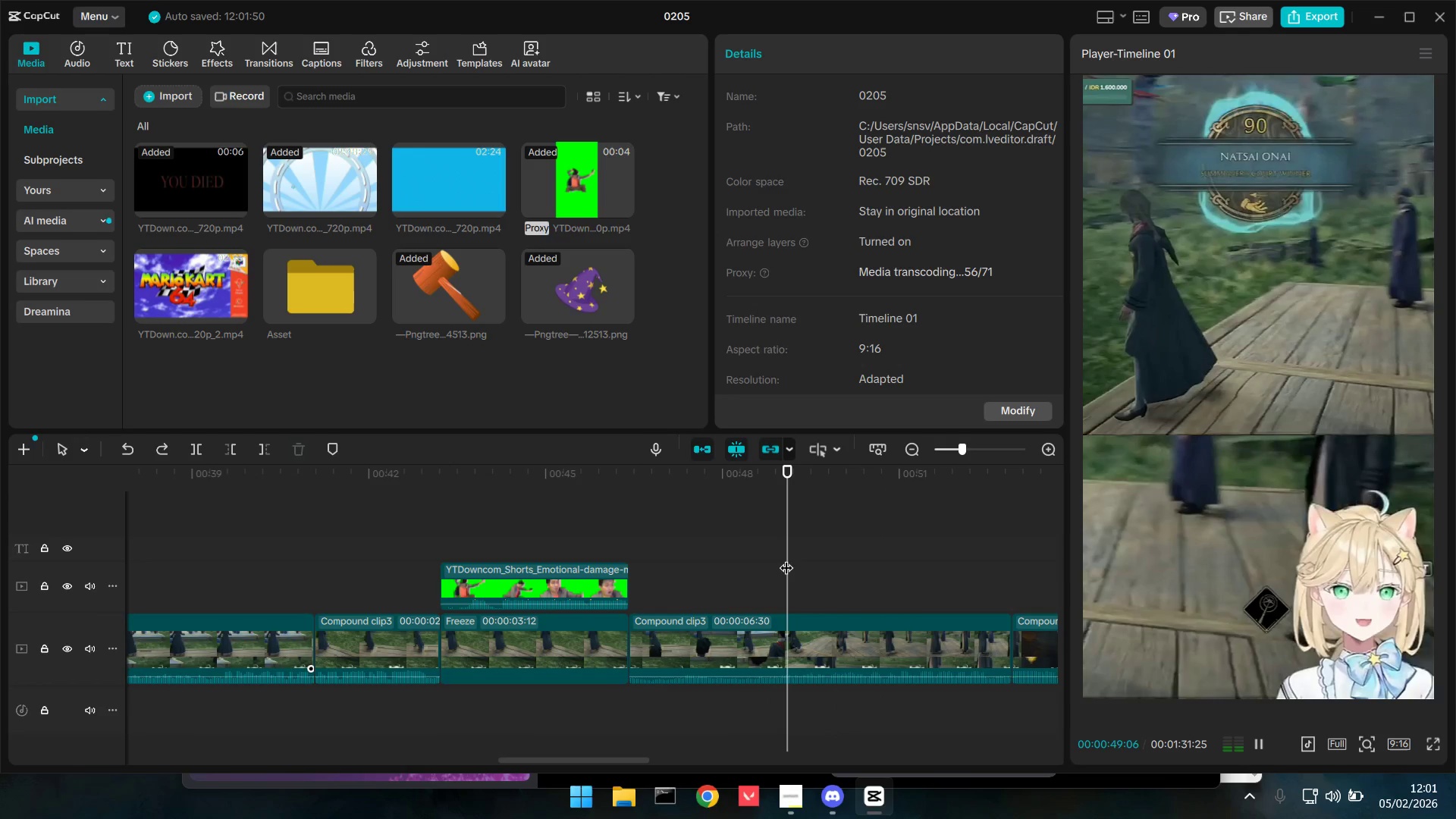 
key(Space)
 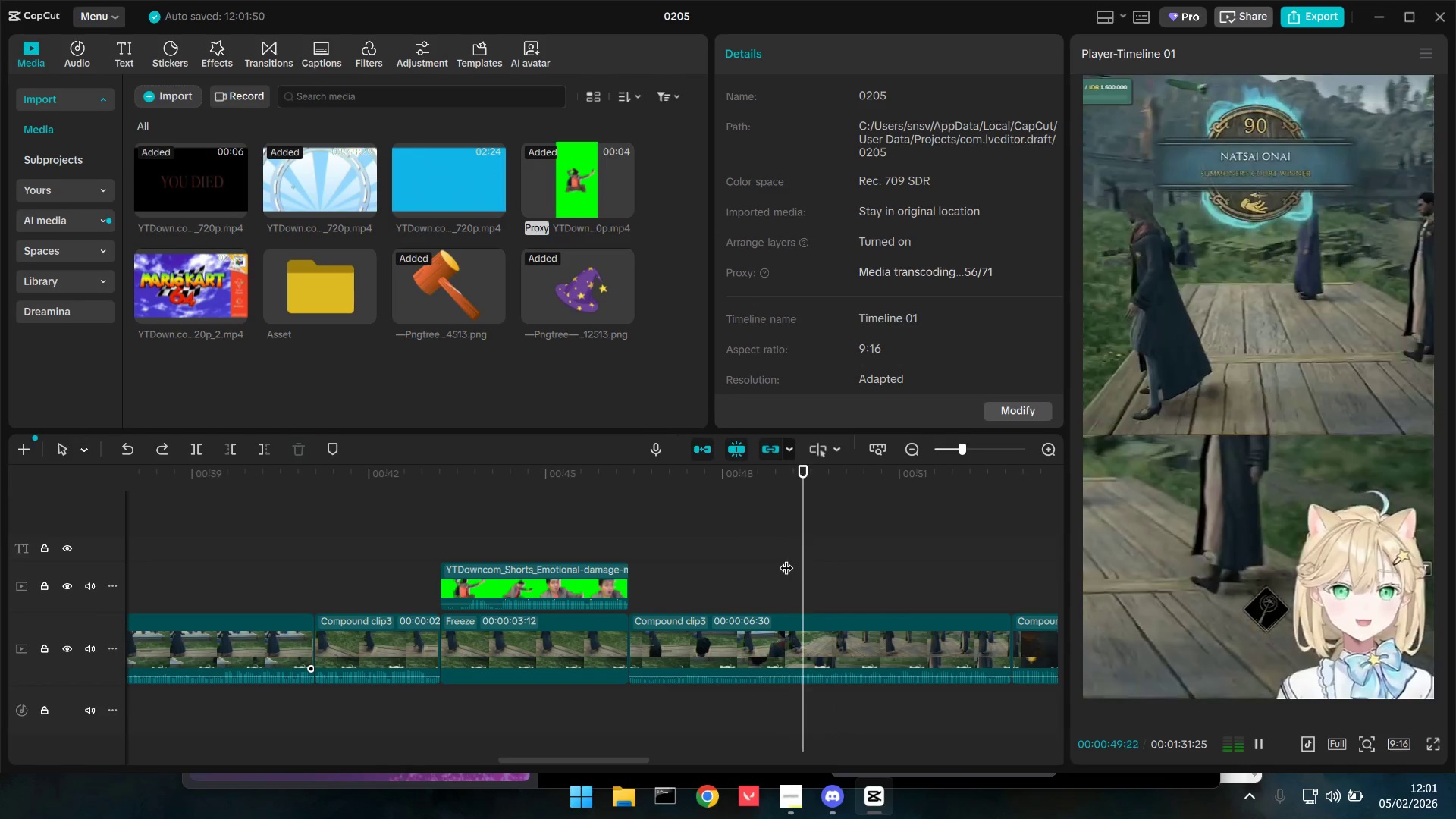 
key(Space)
 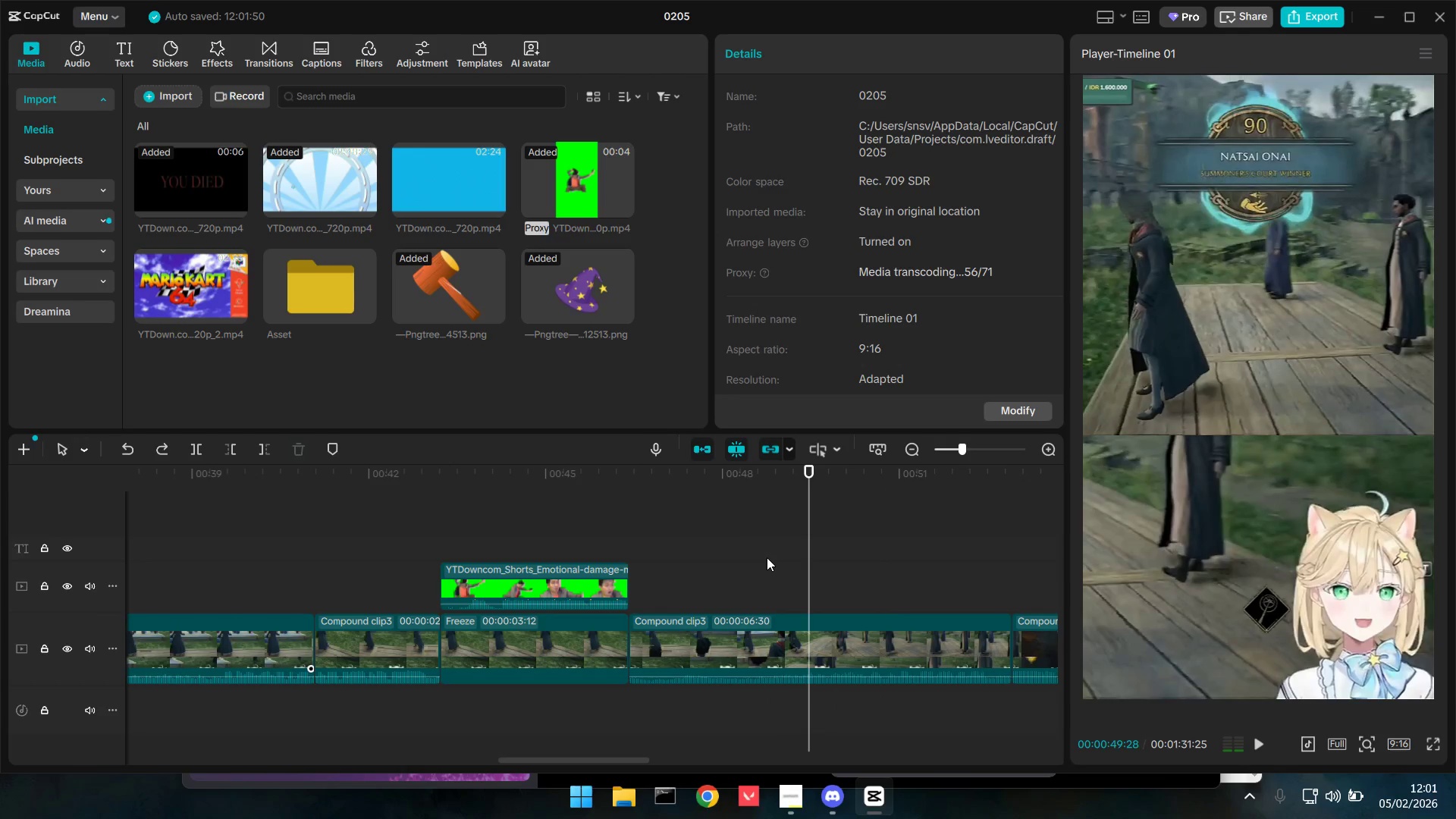 
left_click([767, 557])
 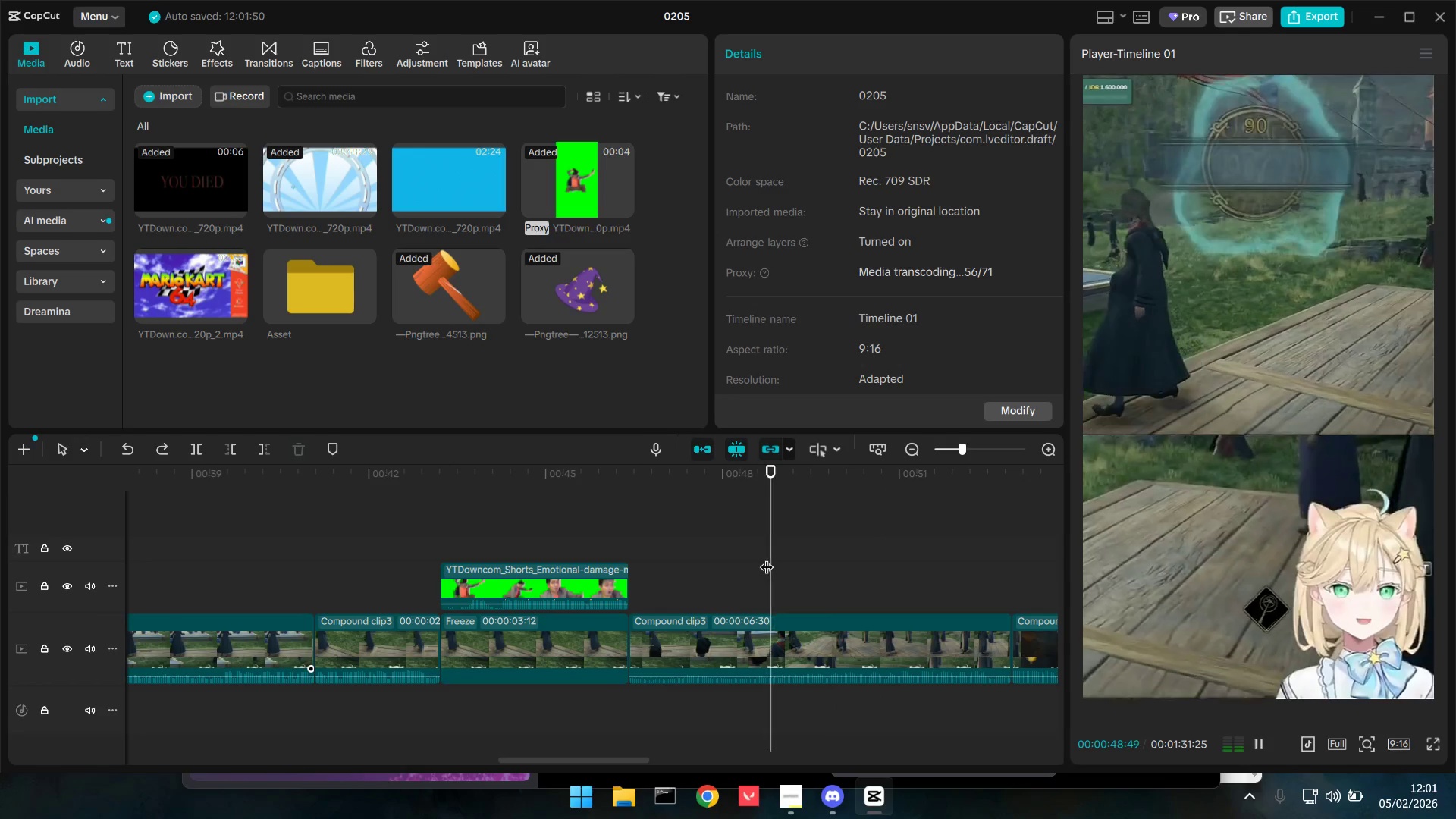 
key(Space)
 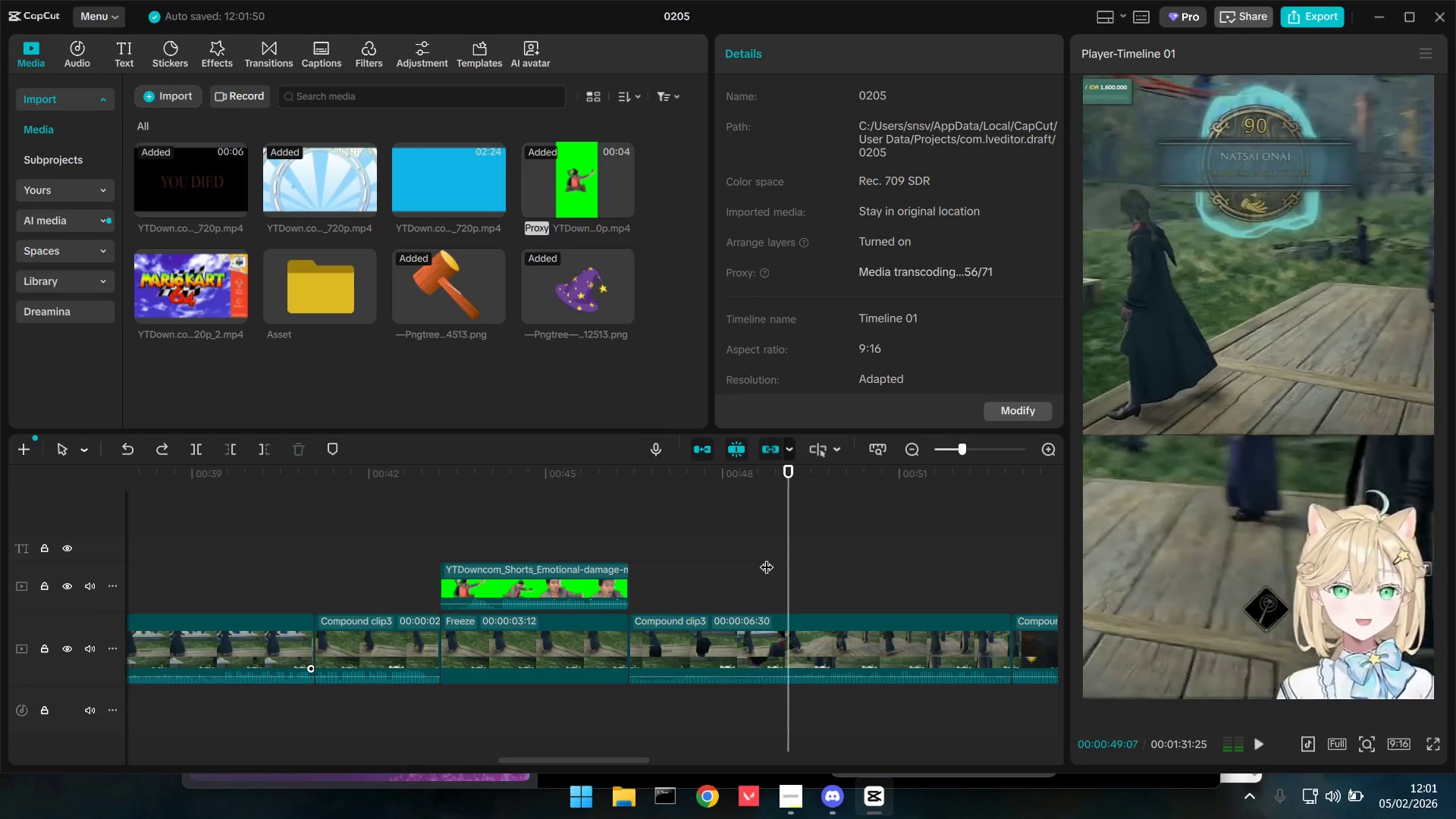 
key(Space)
 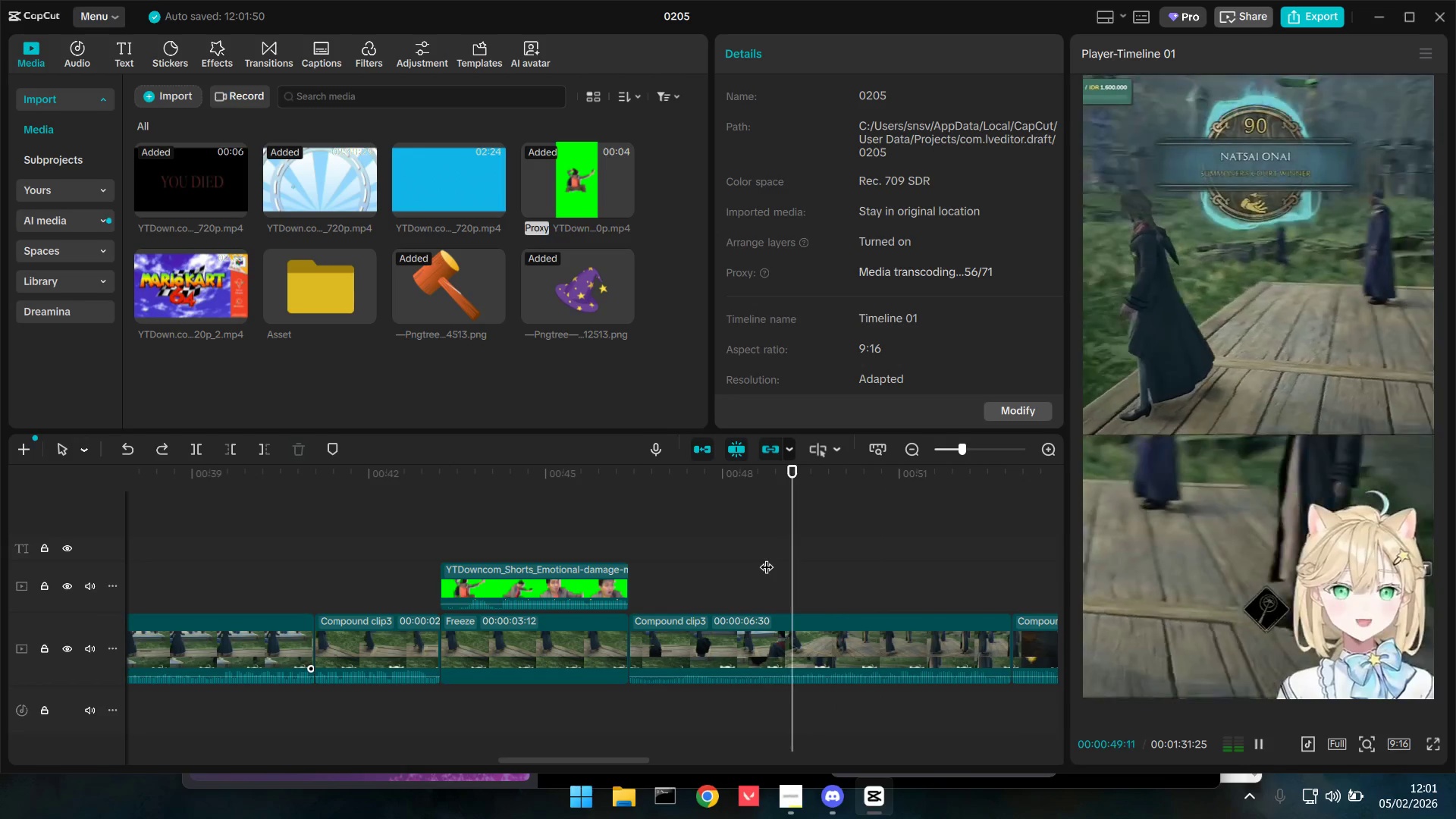 
key(Space)
 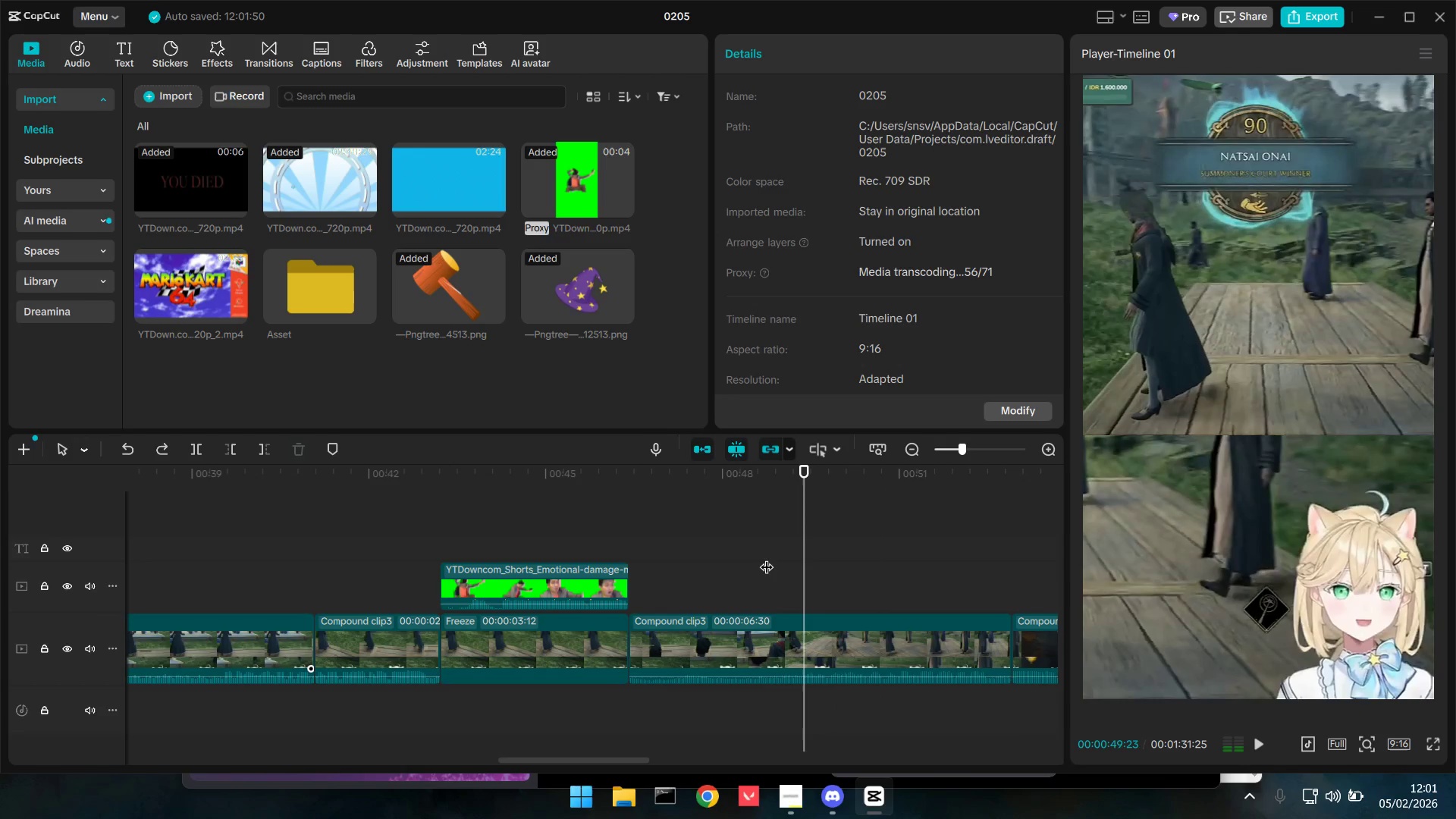 
key(Space)
 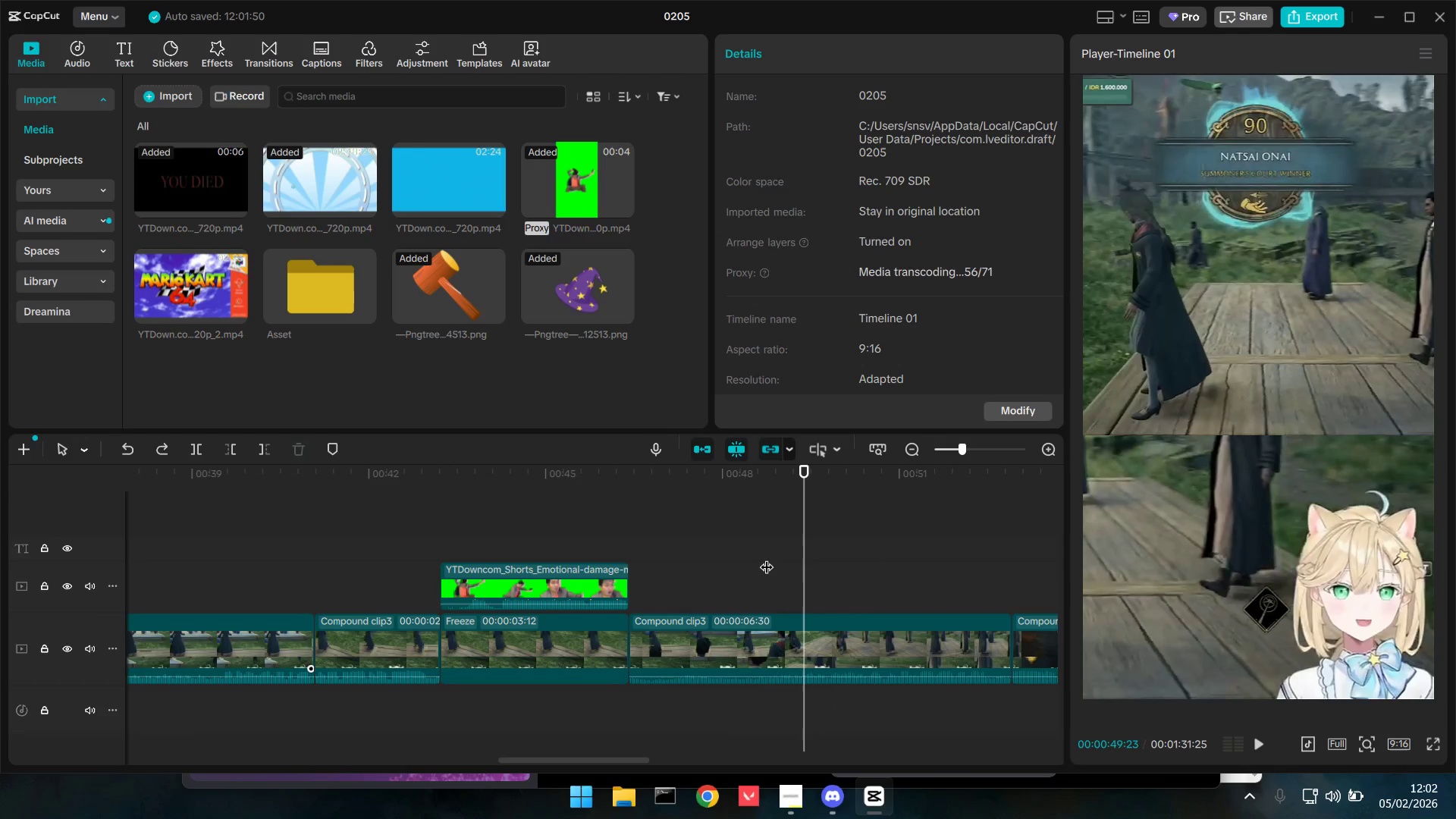 
key(Q)
 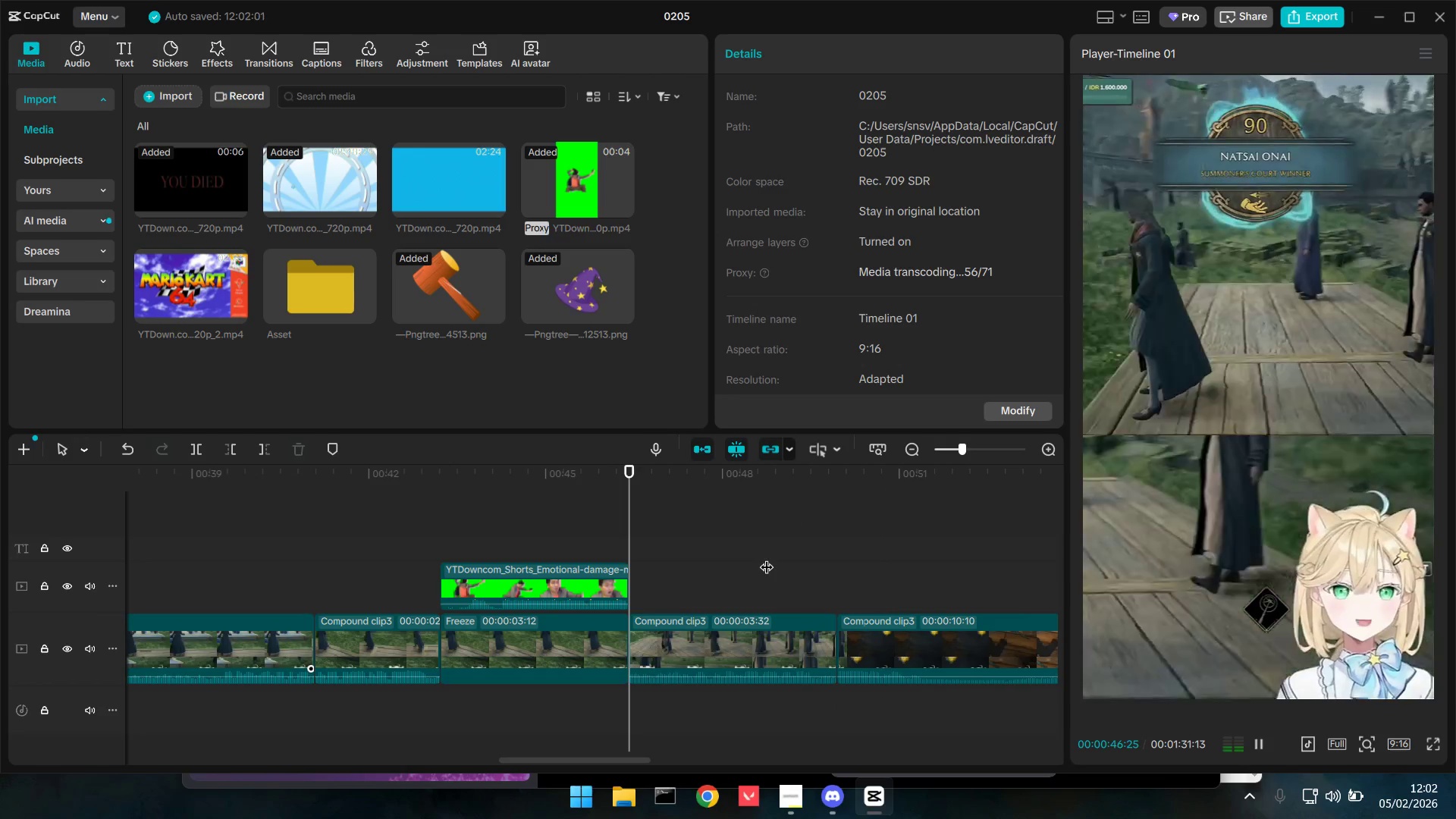 
key(Space)
 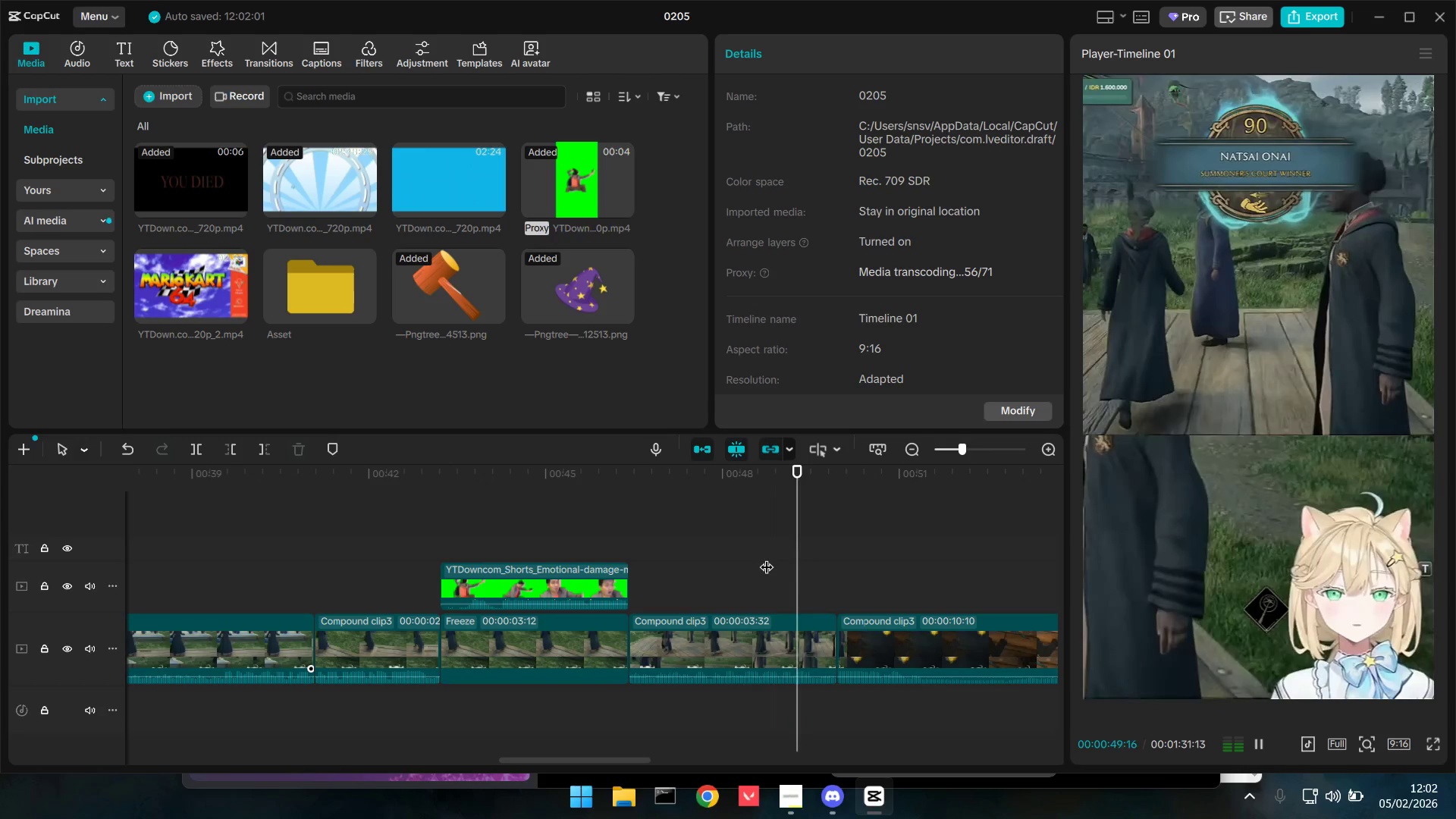 
left_click([736, 554])
 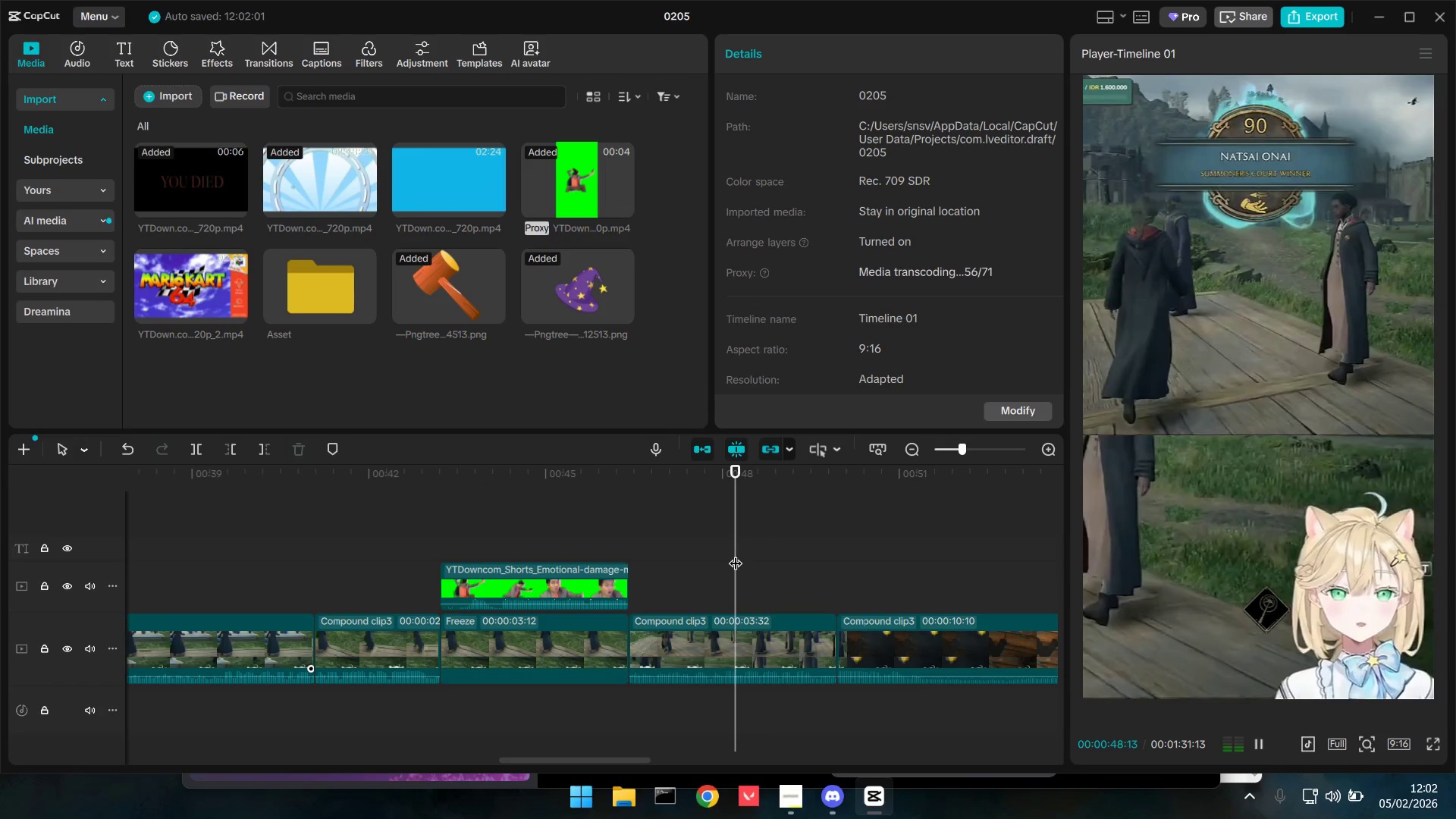 
key(Space)
 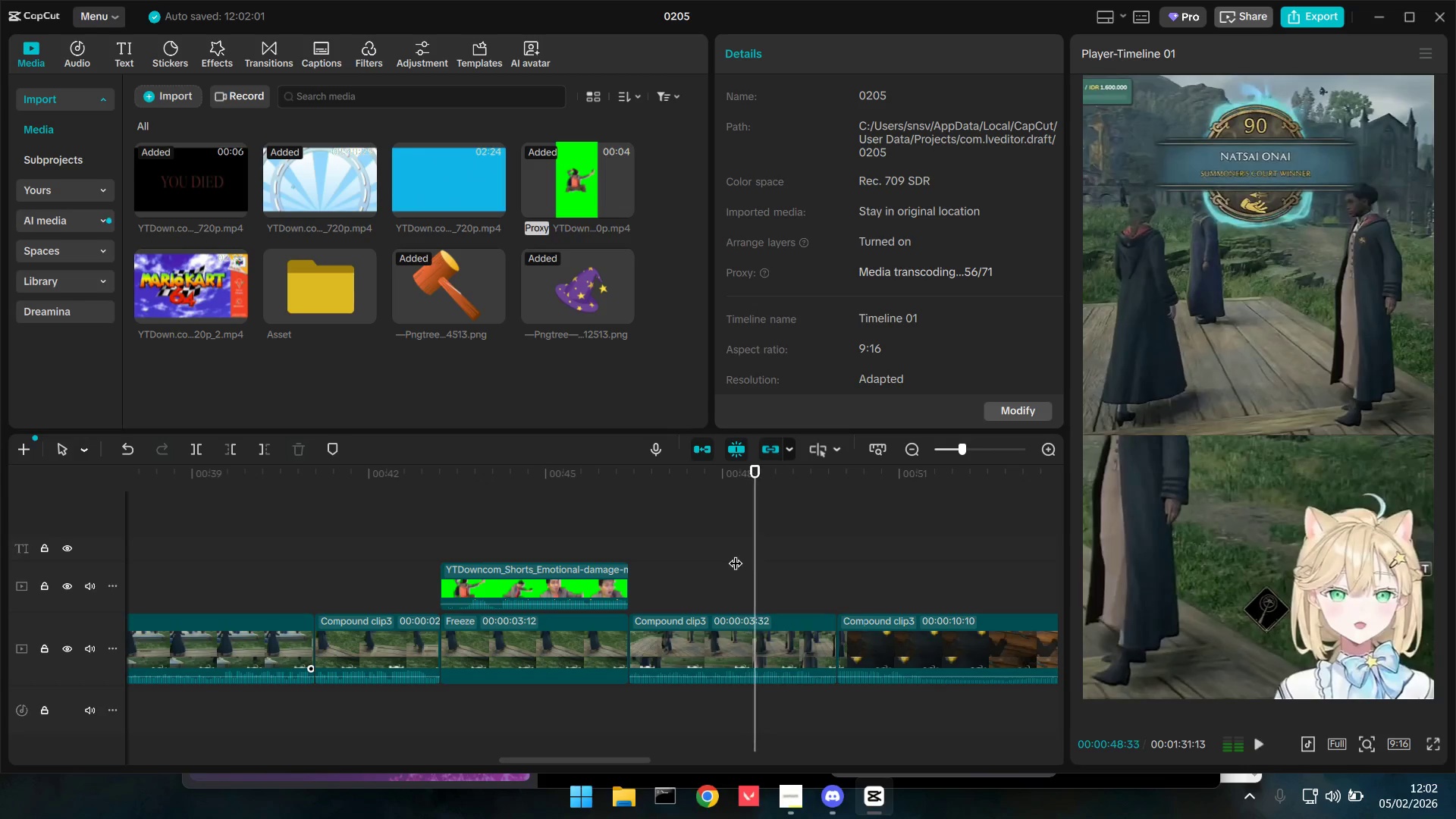 
key(Space)
 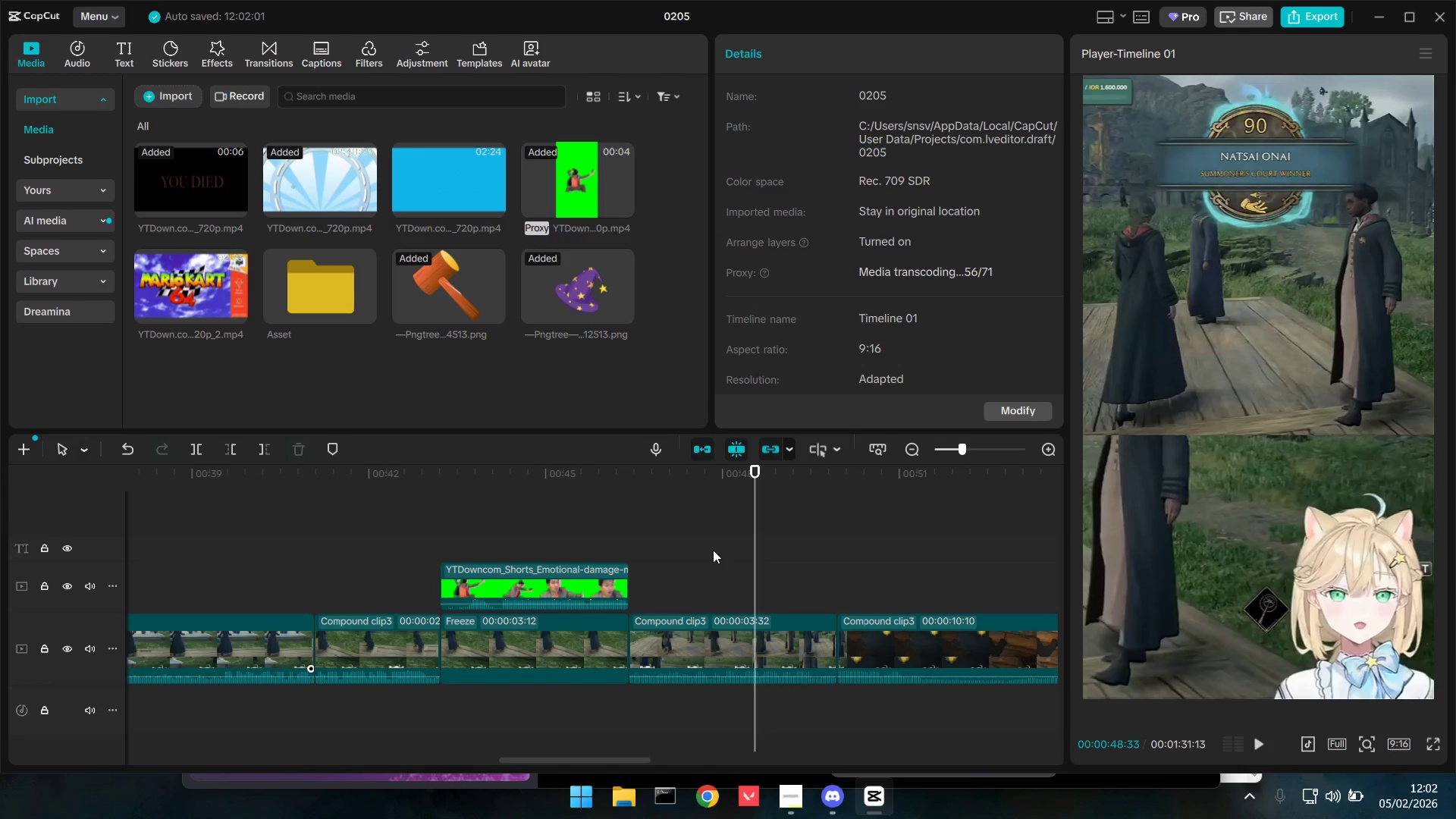 
left_click([713, 550])
 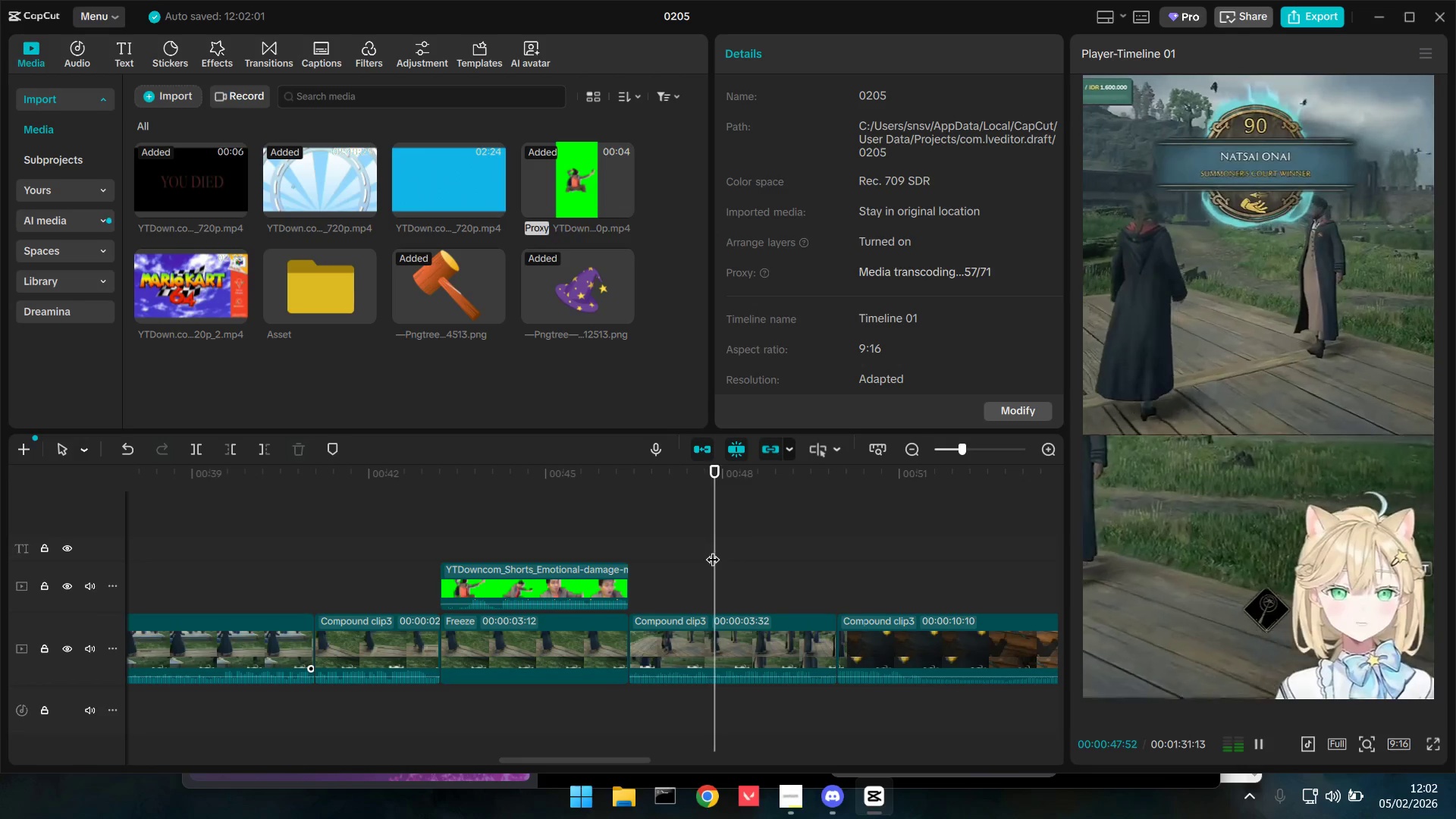 
key(Space)
 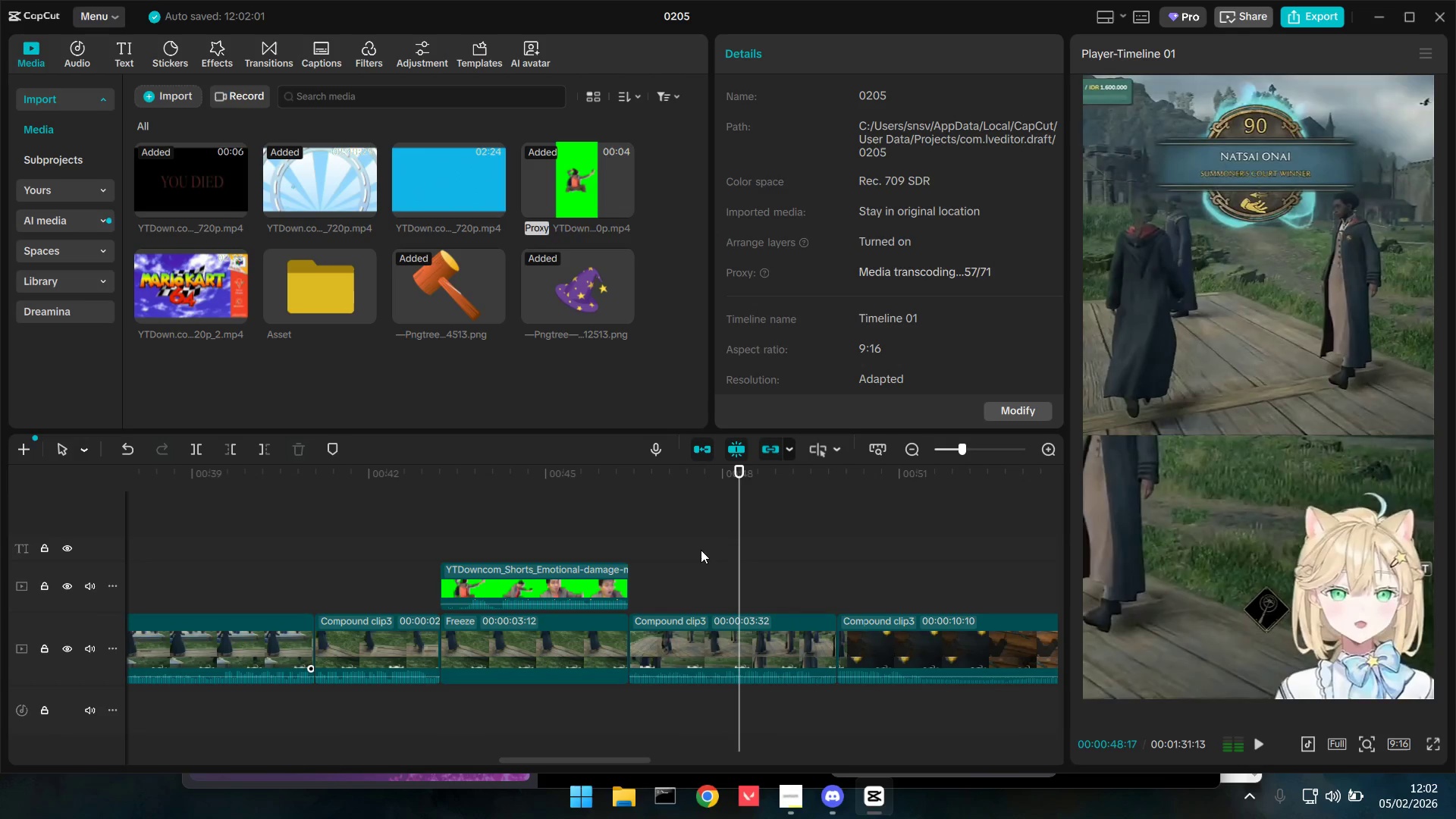 
key(Space)
 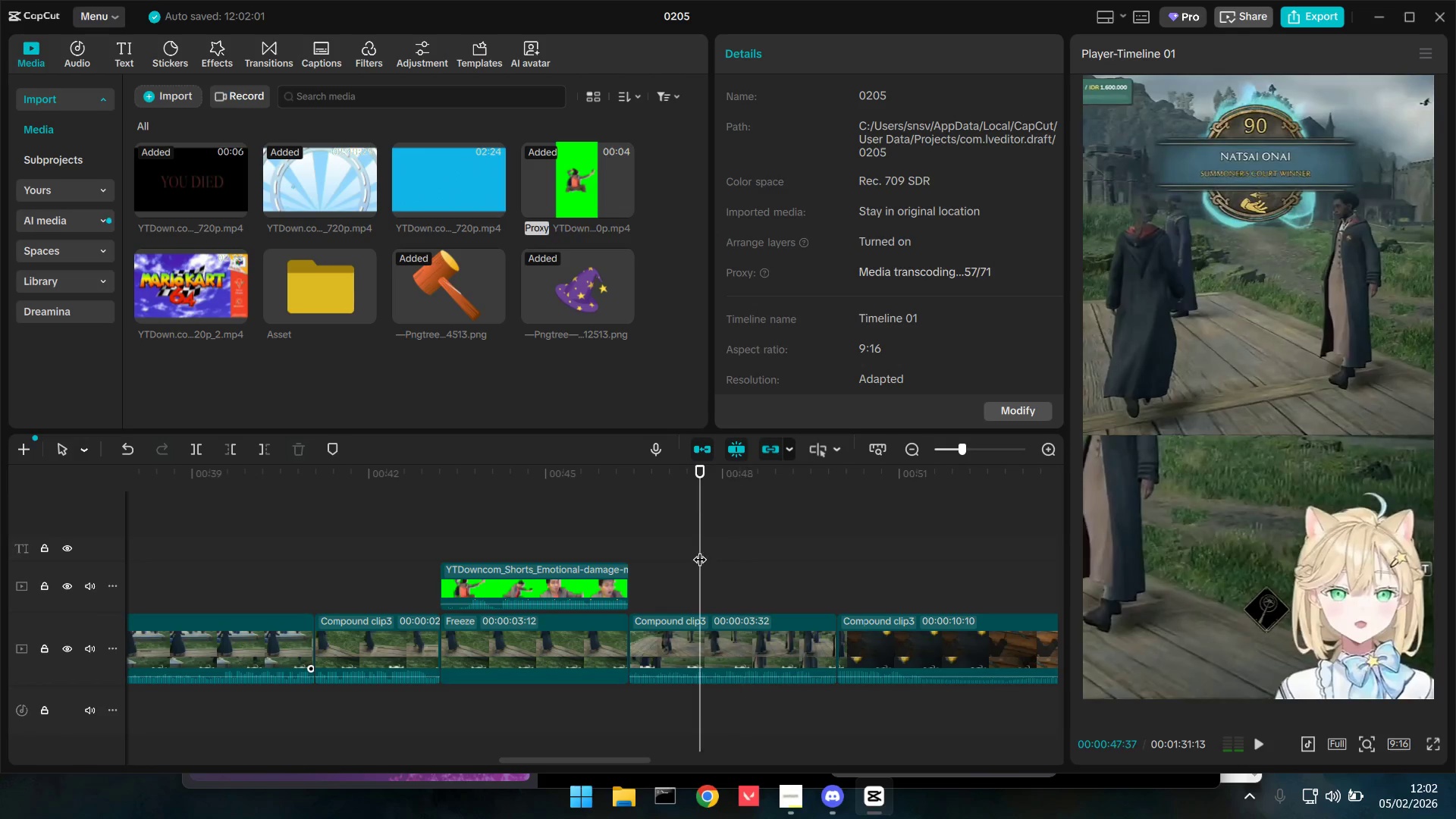 
left_click([700, 550])
 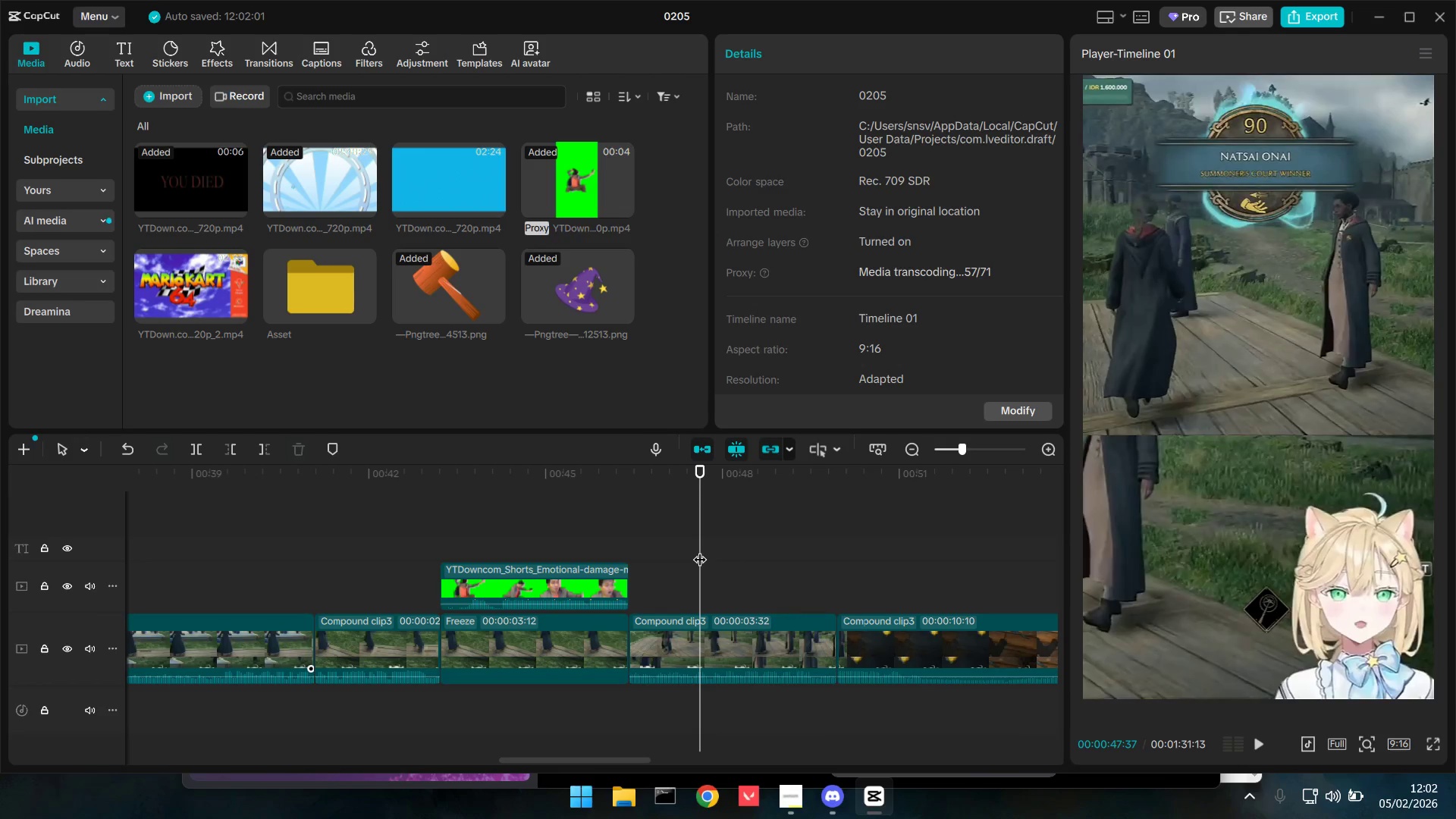 
key(Space)
 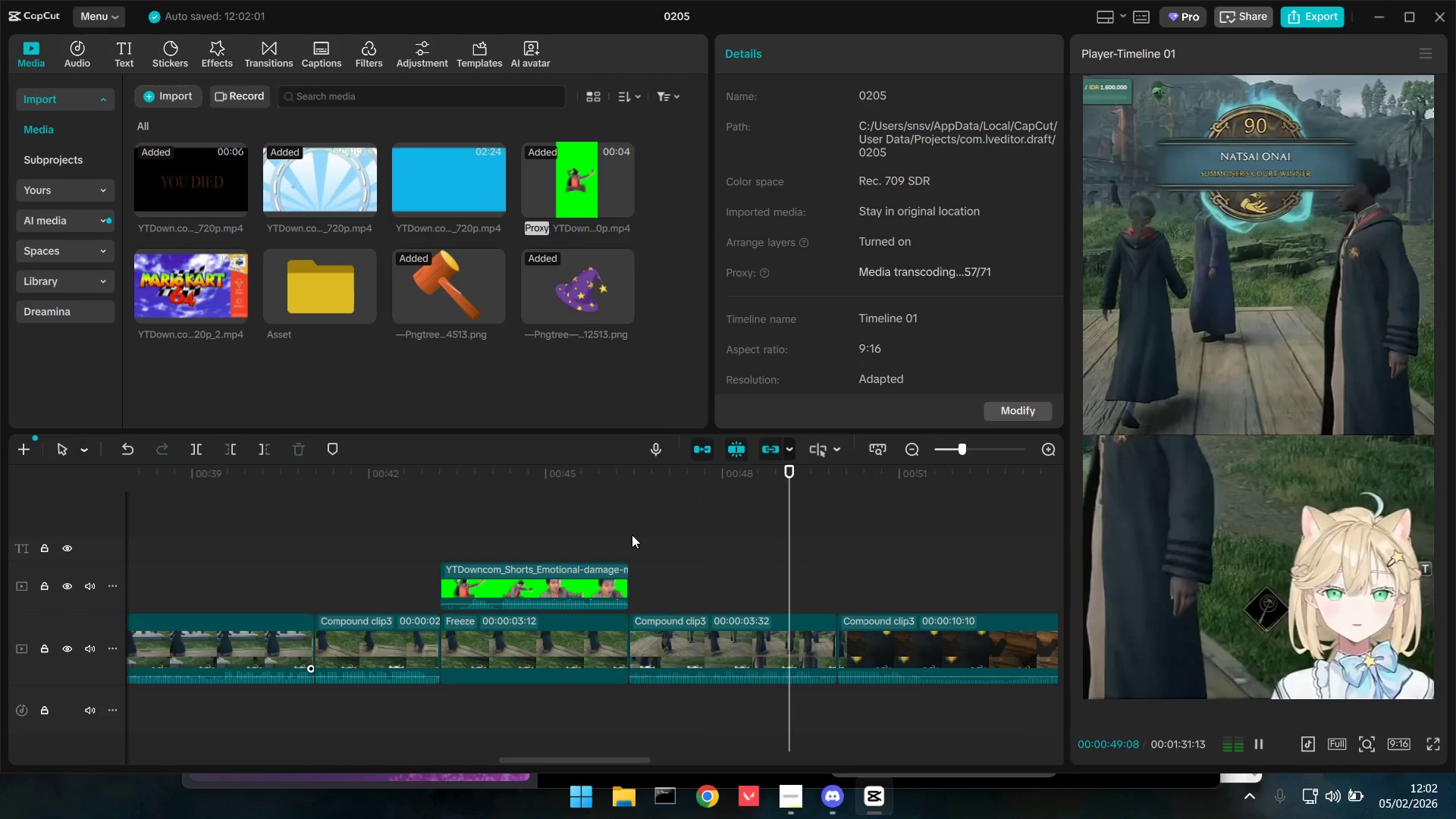 
key(Space)
 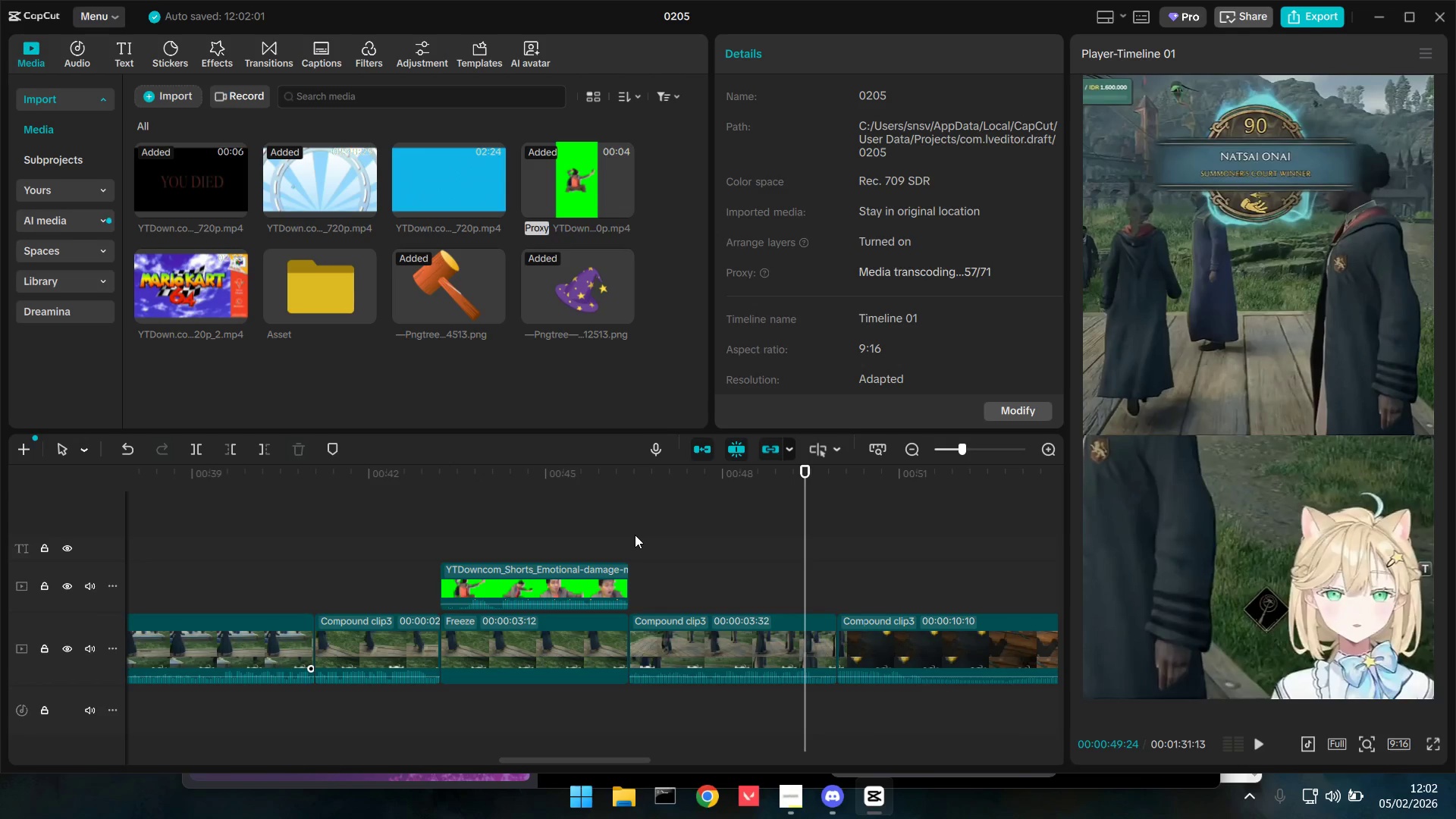 
wait(29.0)
 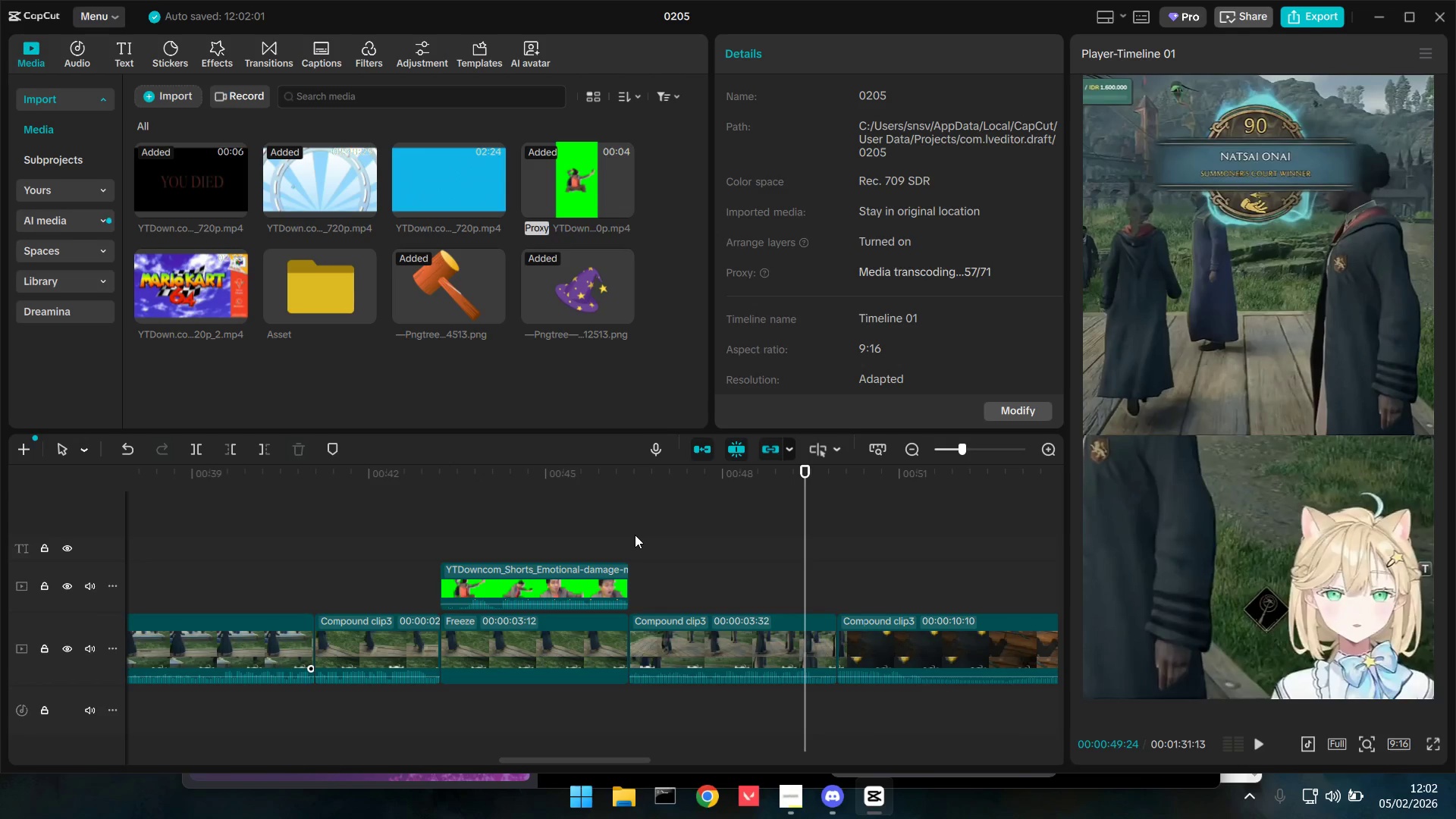 
left_click([635, 546])
 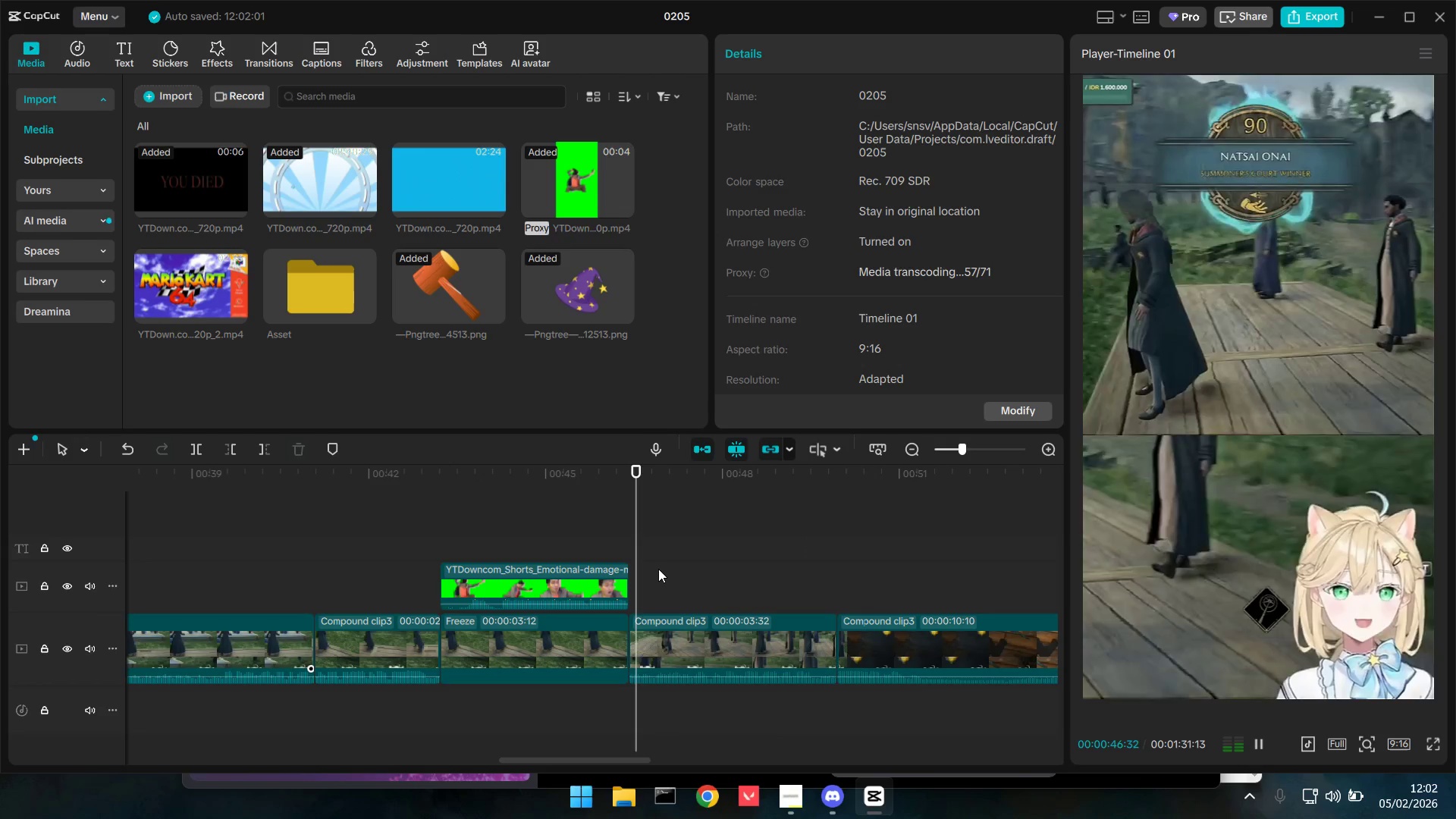 
key(Space)
 